 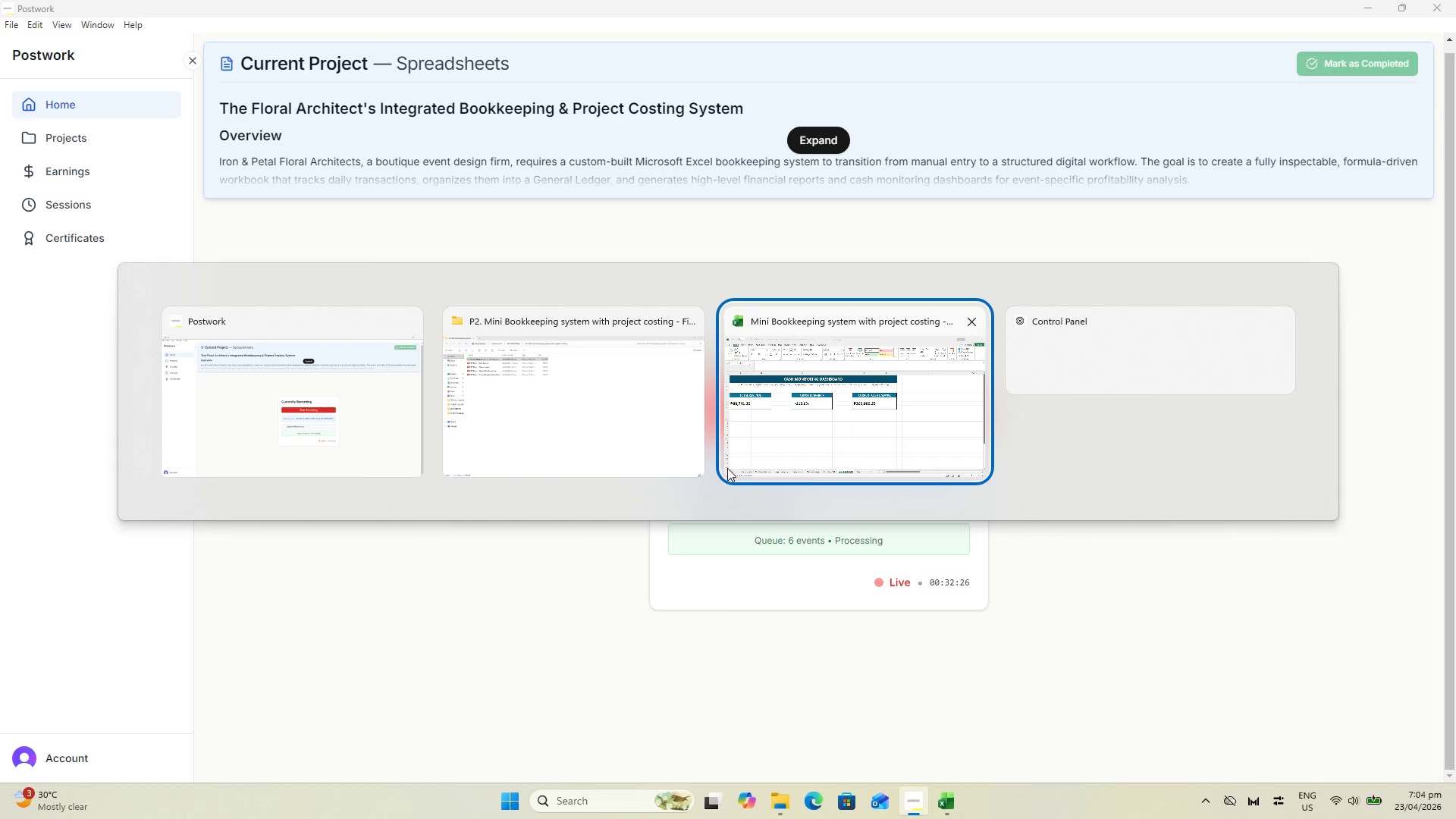 
left_click([684, 325])
 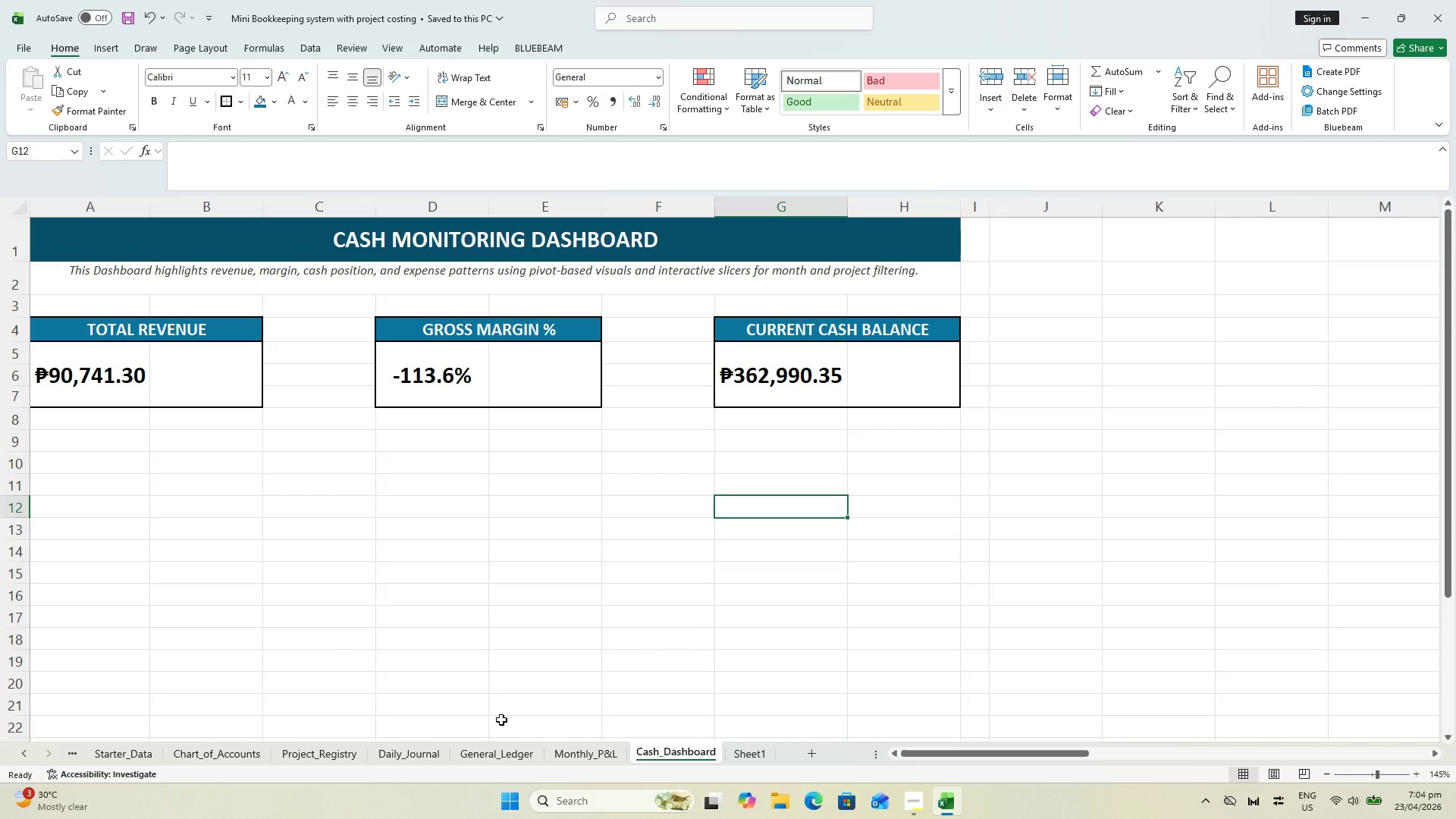 
wait(7.91)
 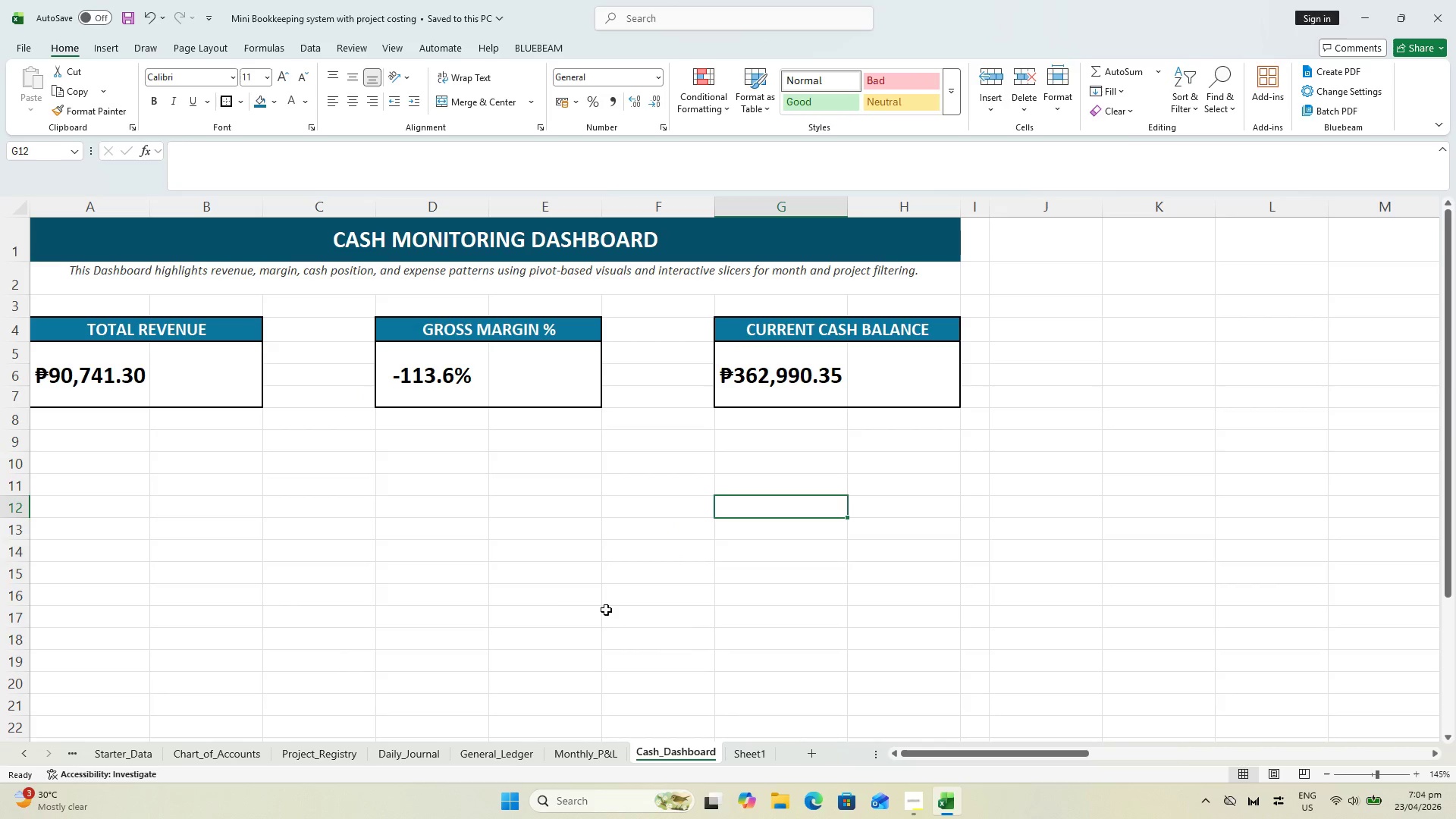 
left_click_drag(start_coordinate=[935, 761], to_coordinate=[944, 757])
 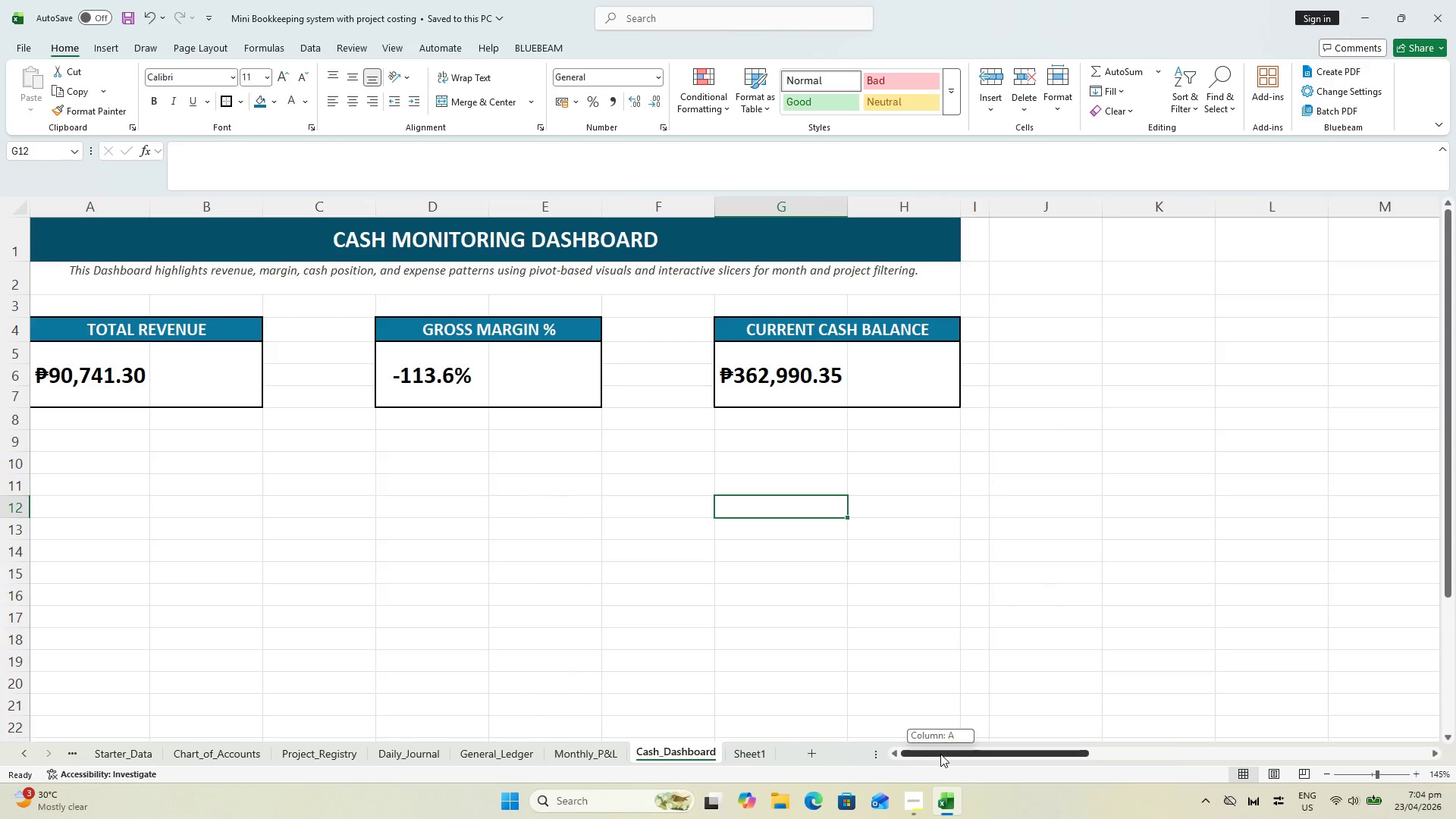 
left_click_drag(start_coordinate=[940, 754], to_coordinate=[1076, 744])
 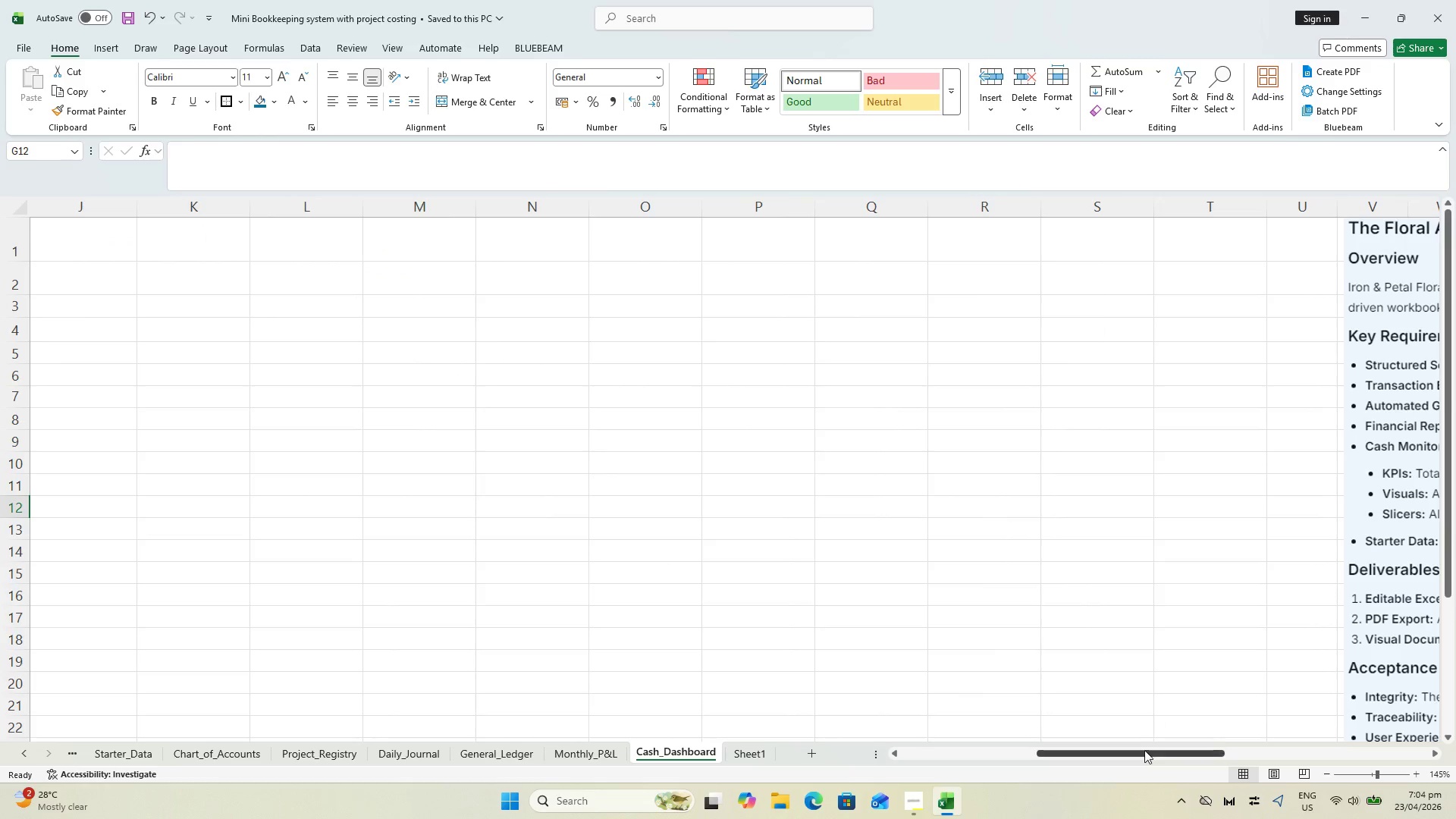 
left_click_drag(start_coordinate=[1138, 758], to_coordinate=[1282, 760])
 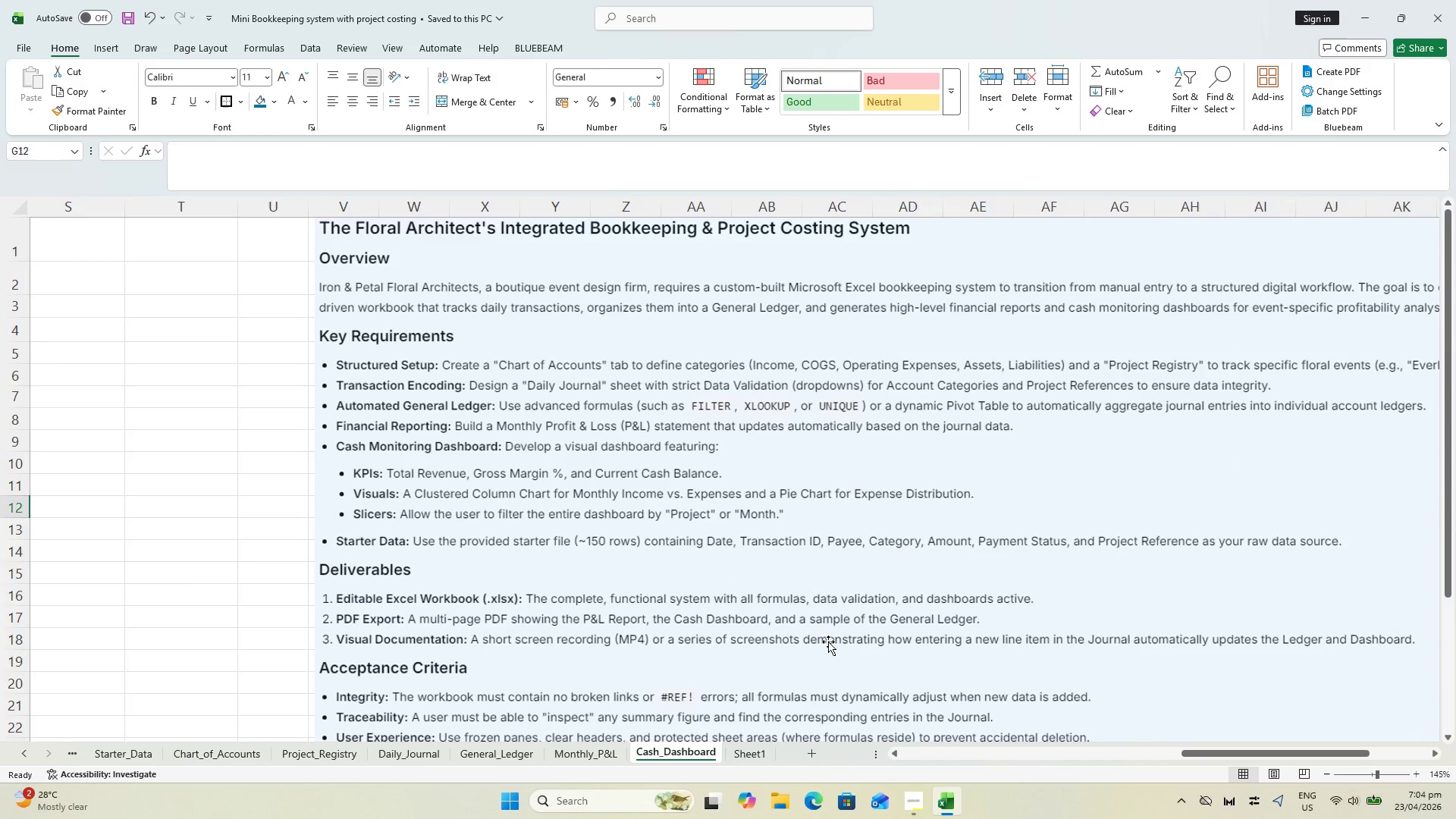 
left_click([827, 640])
 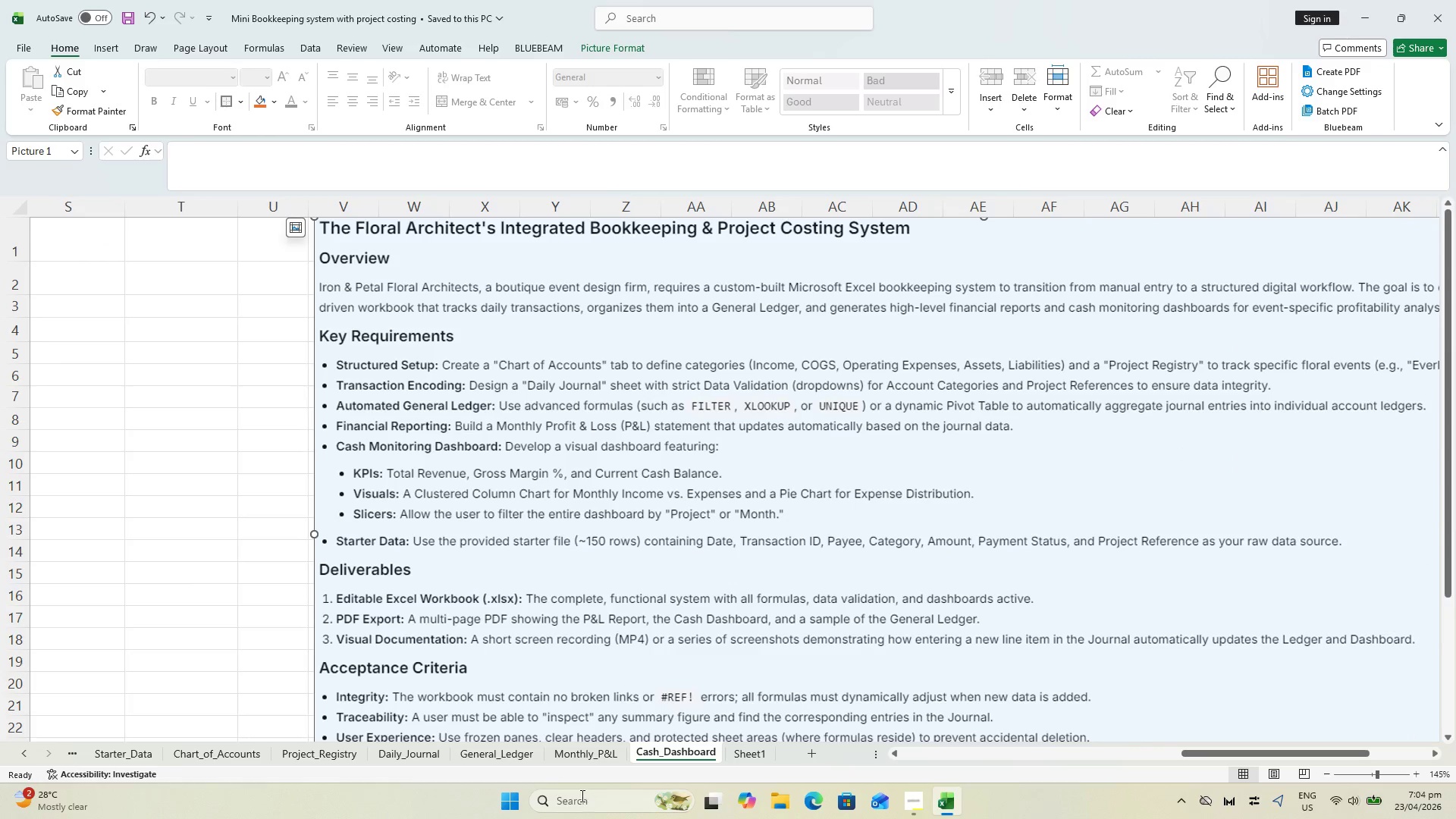 
key(Control+X)
 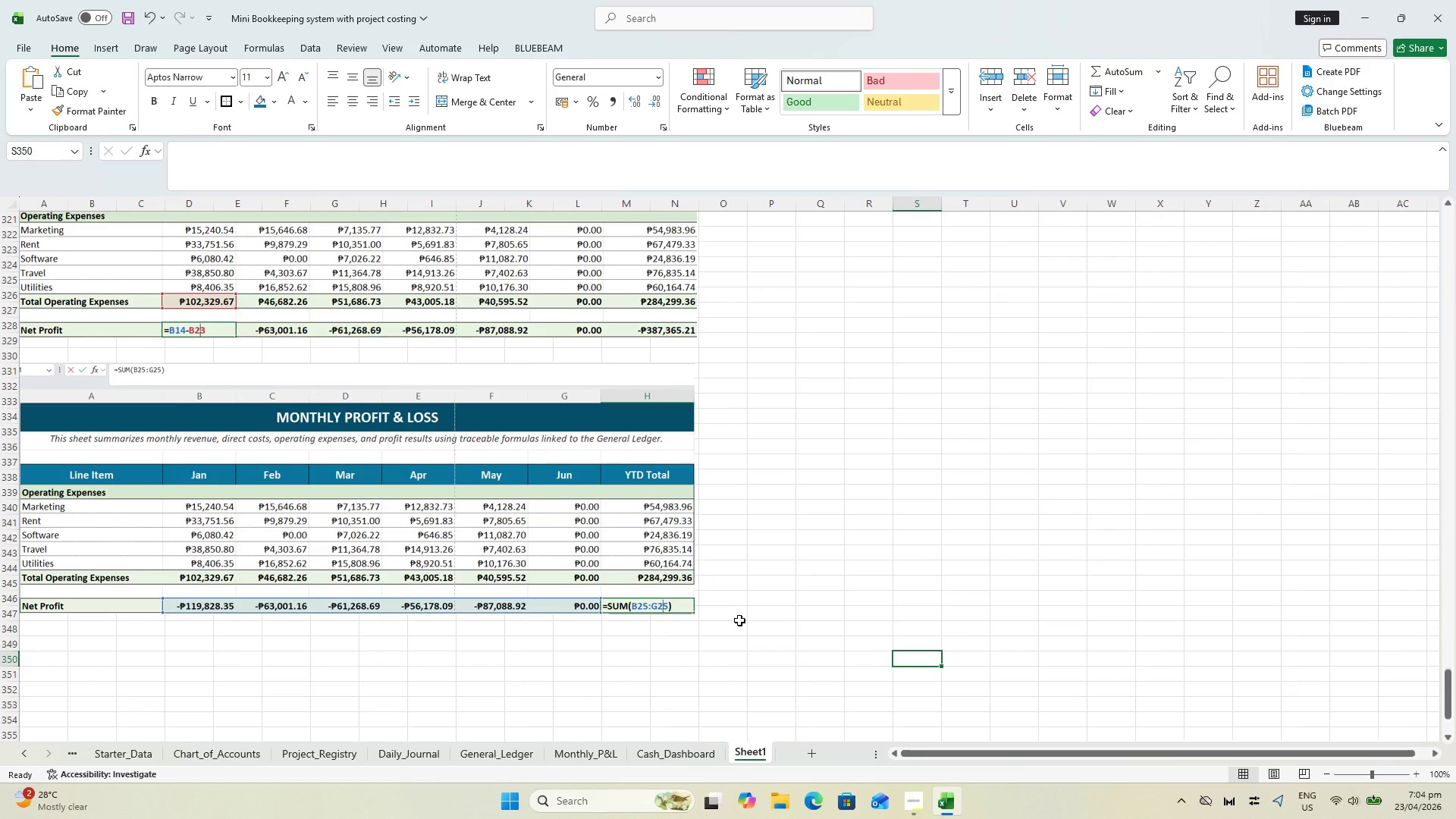 
left_click_drag(start_coordinate=[982, 755], to_coordinate=[1062, 748])
 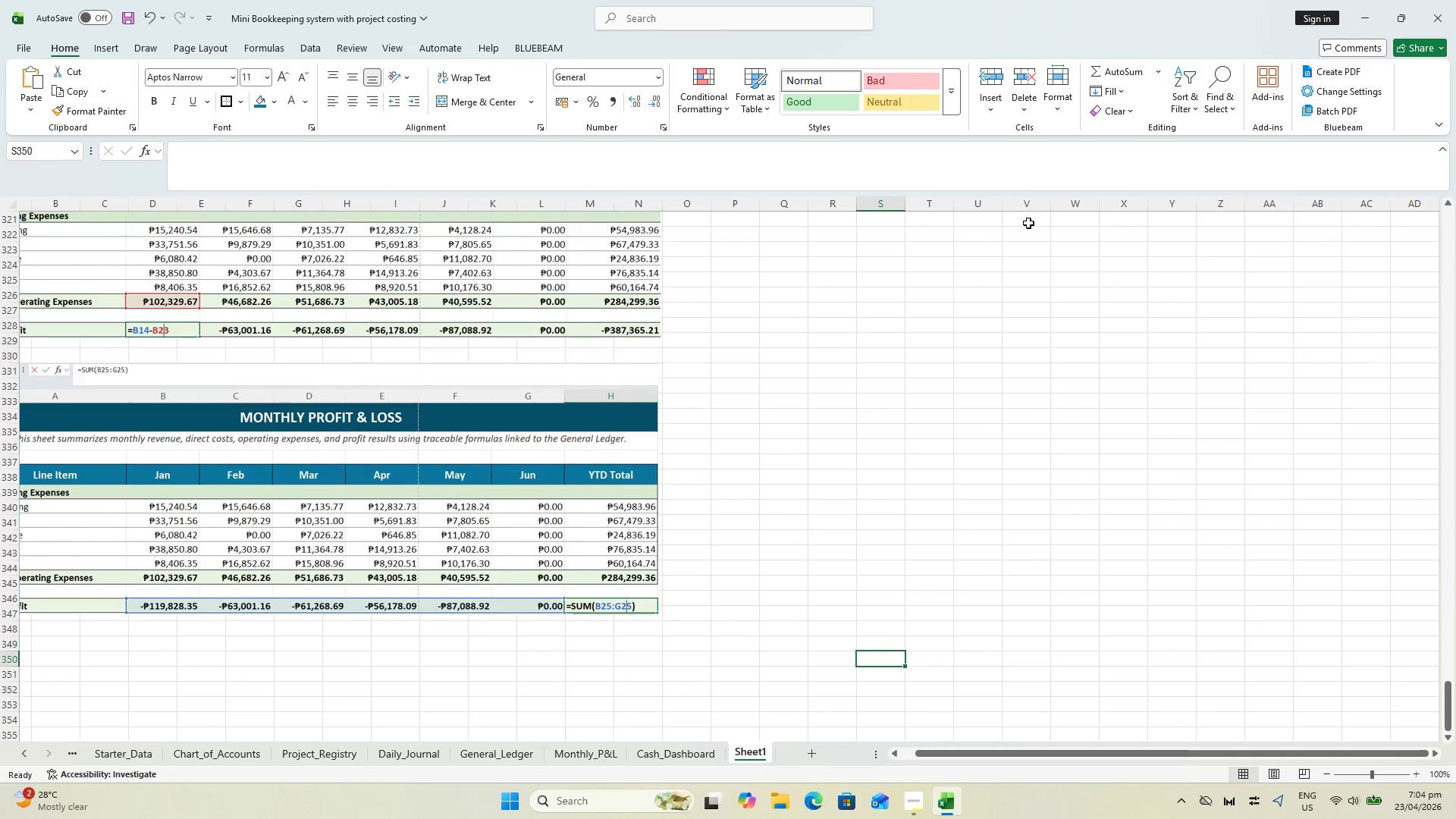 
left_click([1024, 209])
 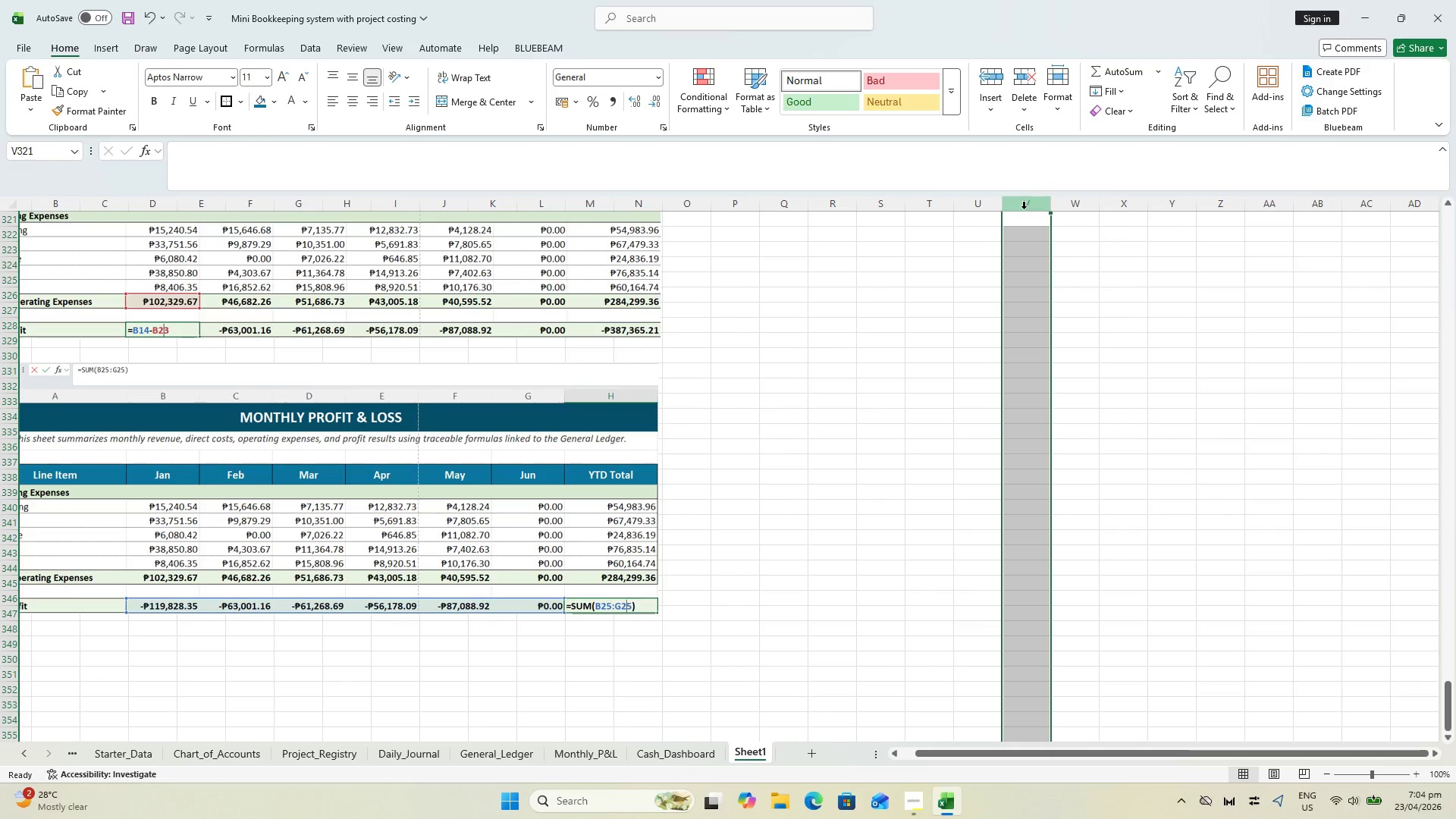 
key(Control+ControlLeft)
 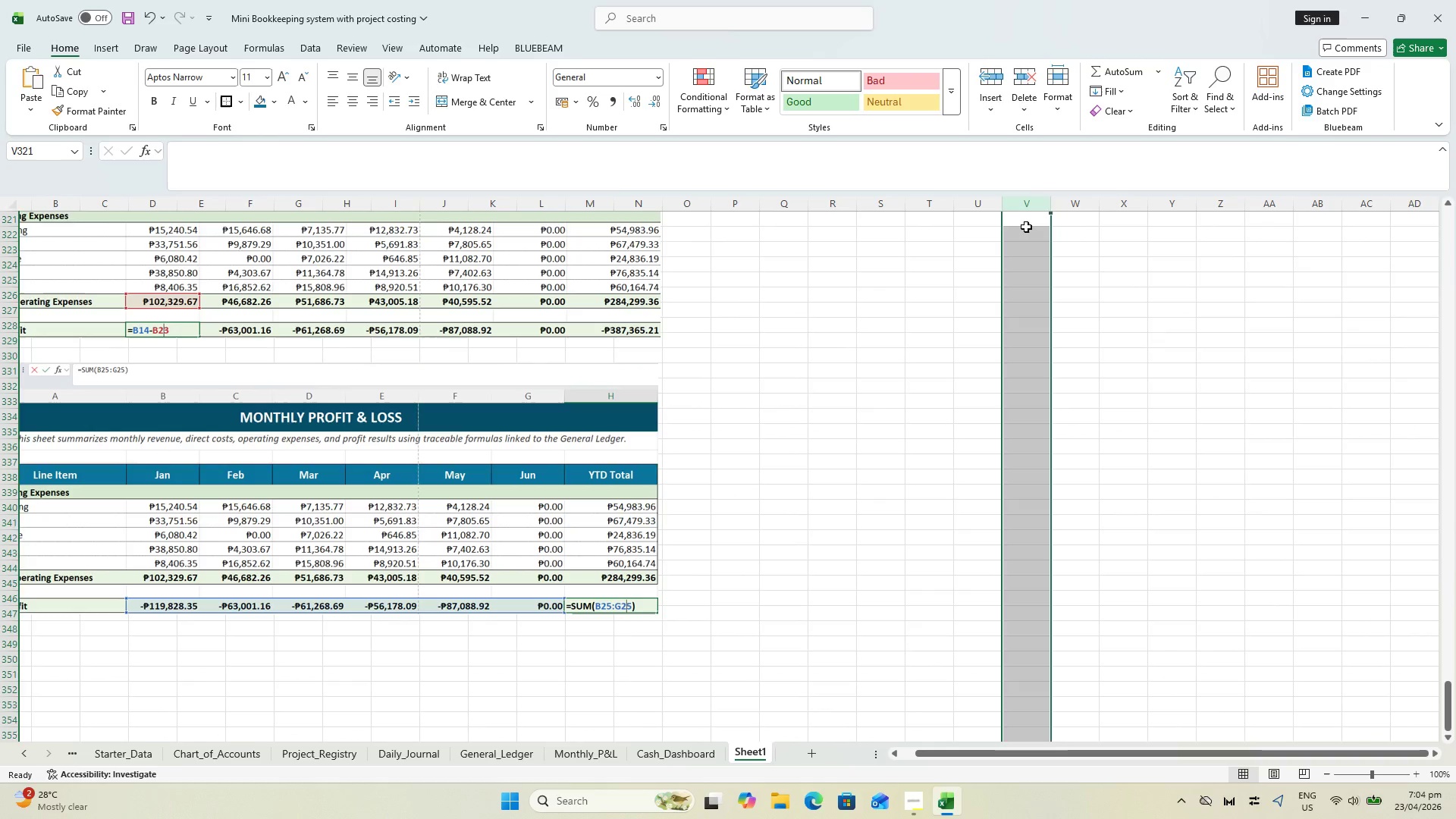 
left_click([1026, 227])
 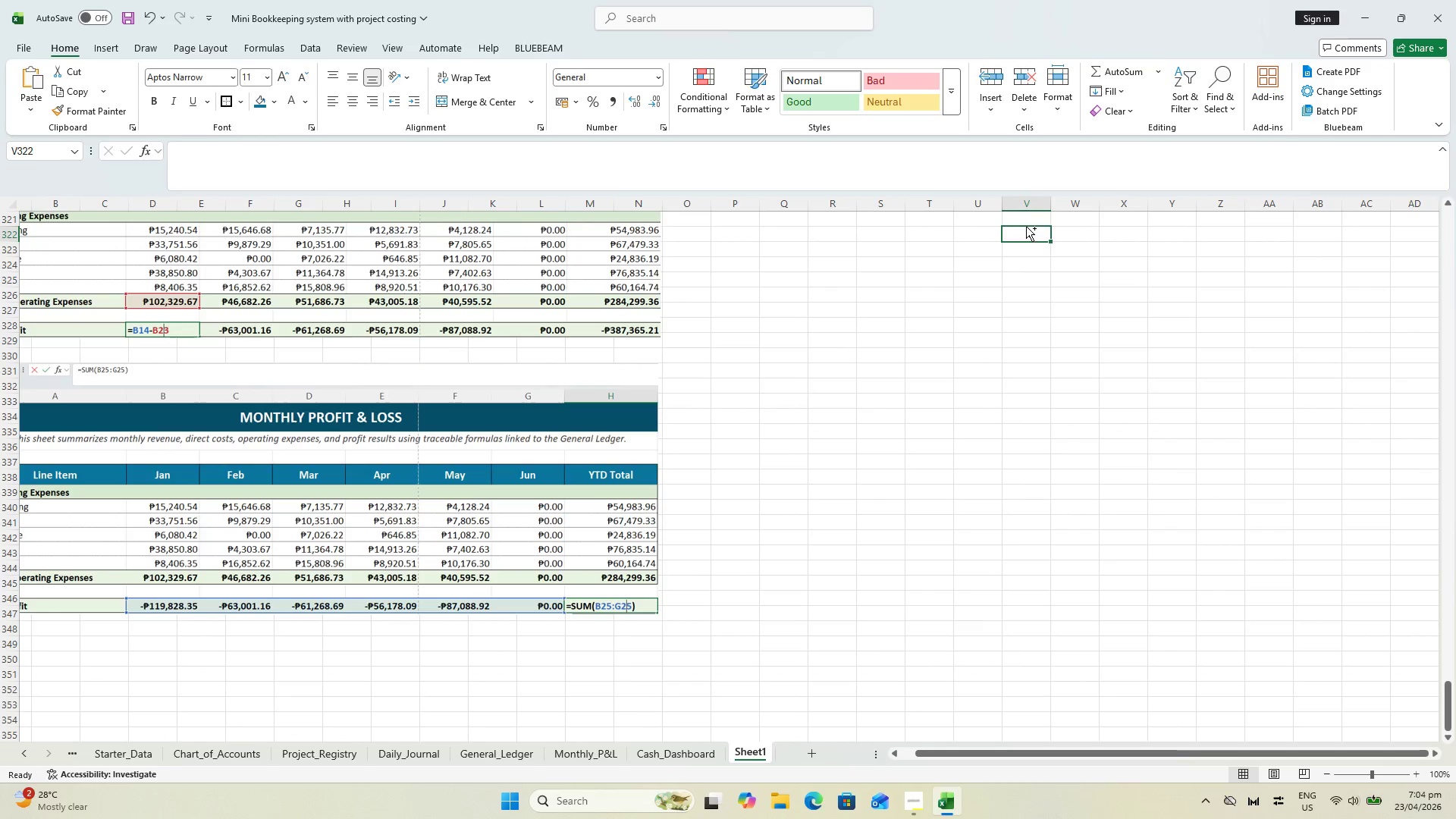 
key(Control+V)
 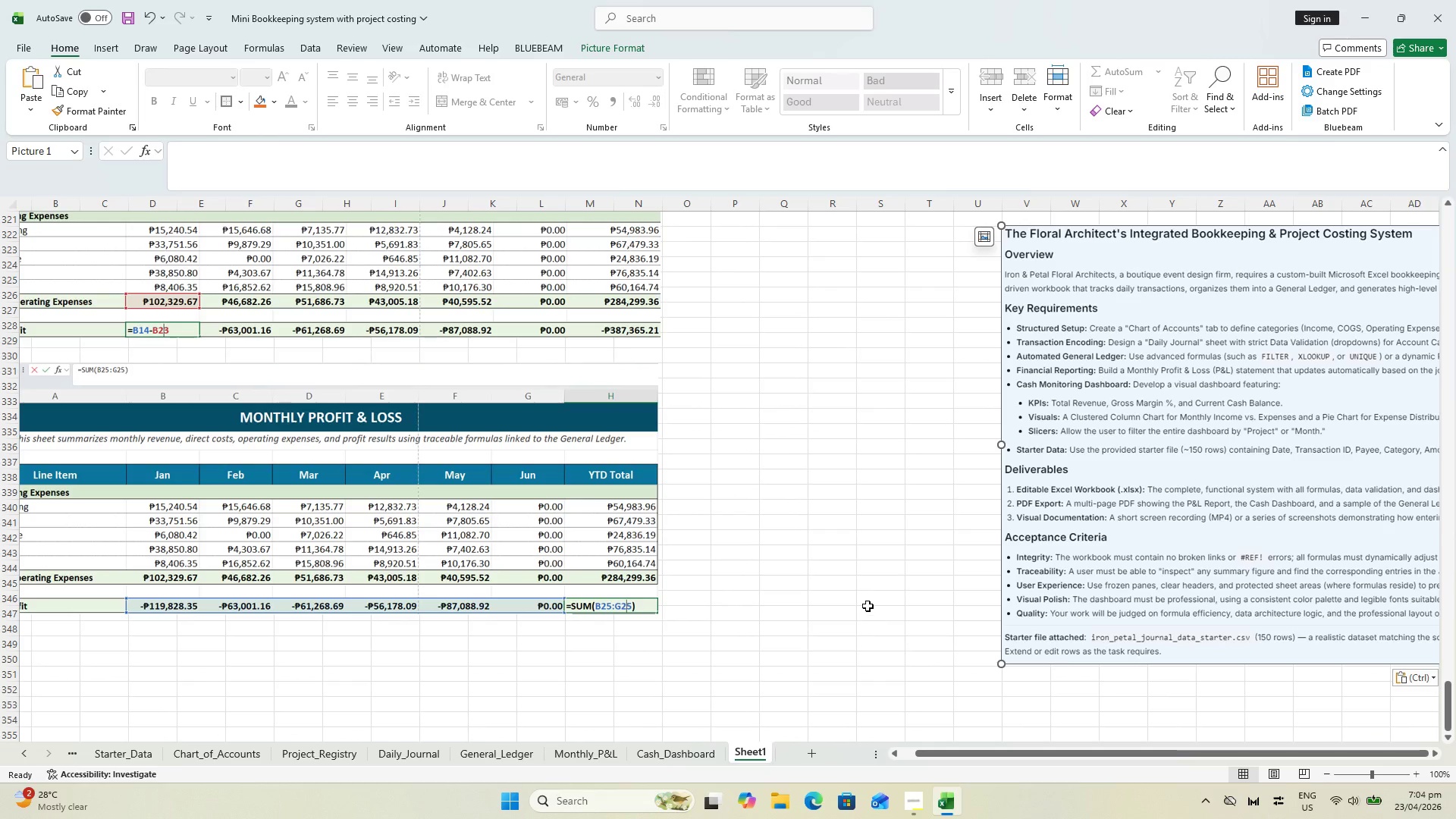 
key(Control+S)
 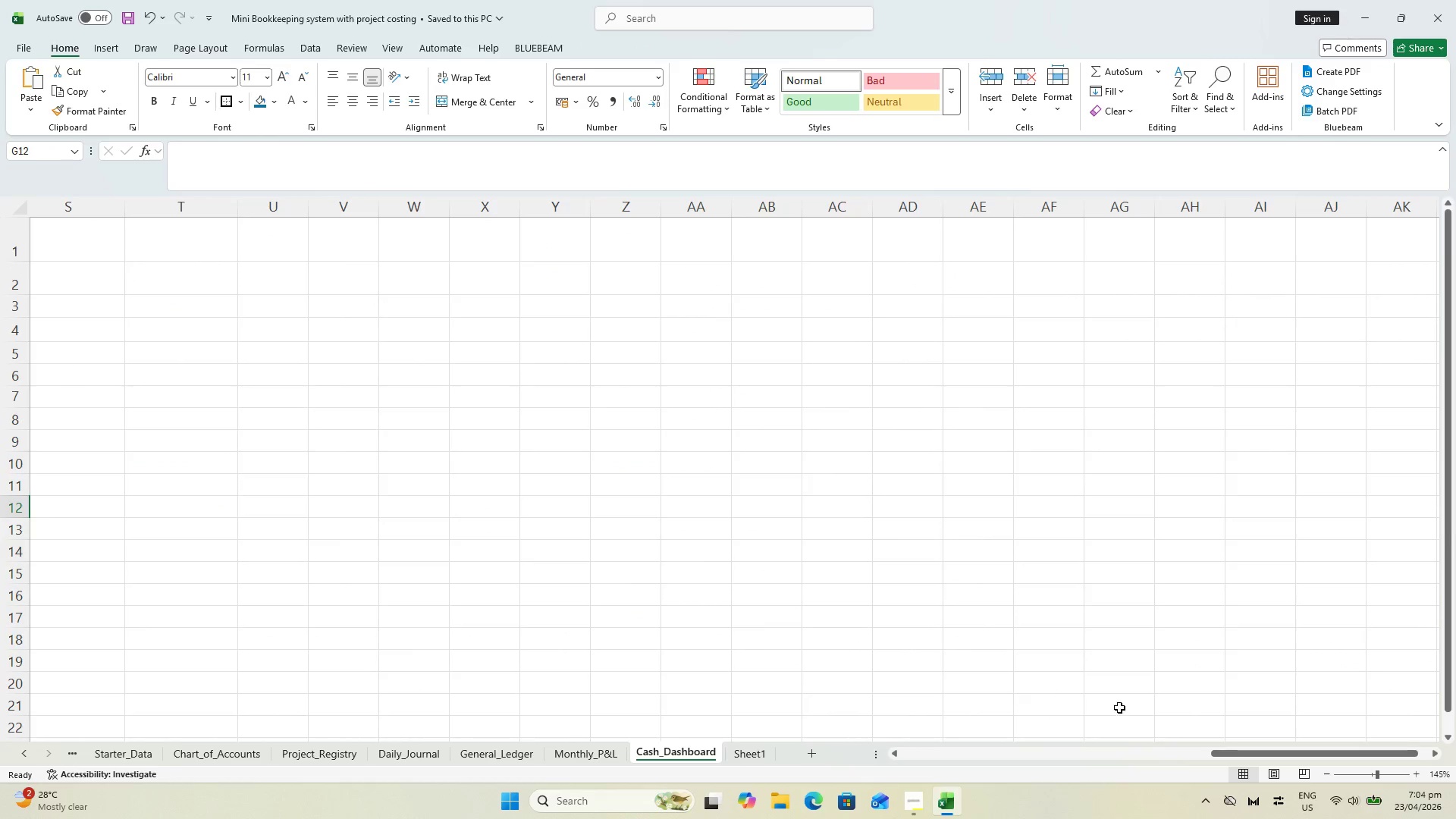 
left_click_drag(start_coordinate=[1232, 754], to_coordinate=[1141, 749])
 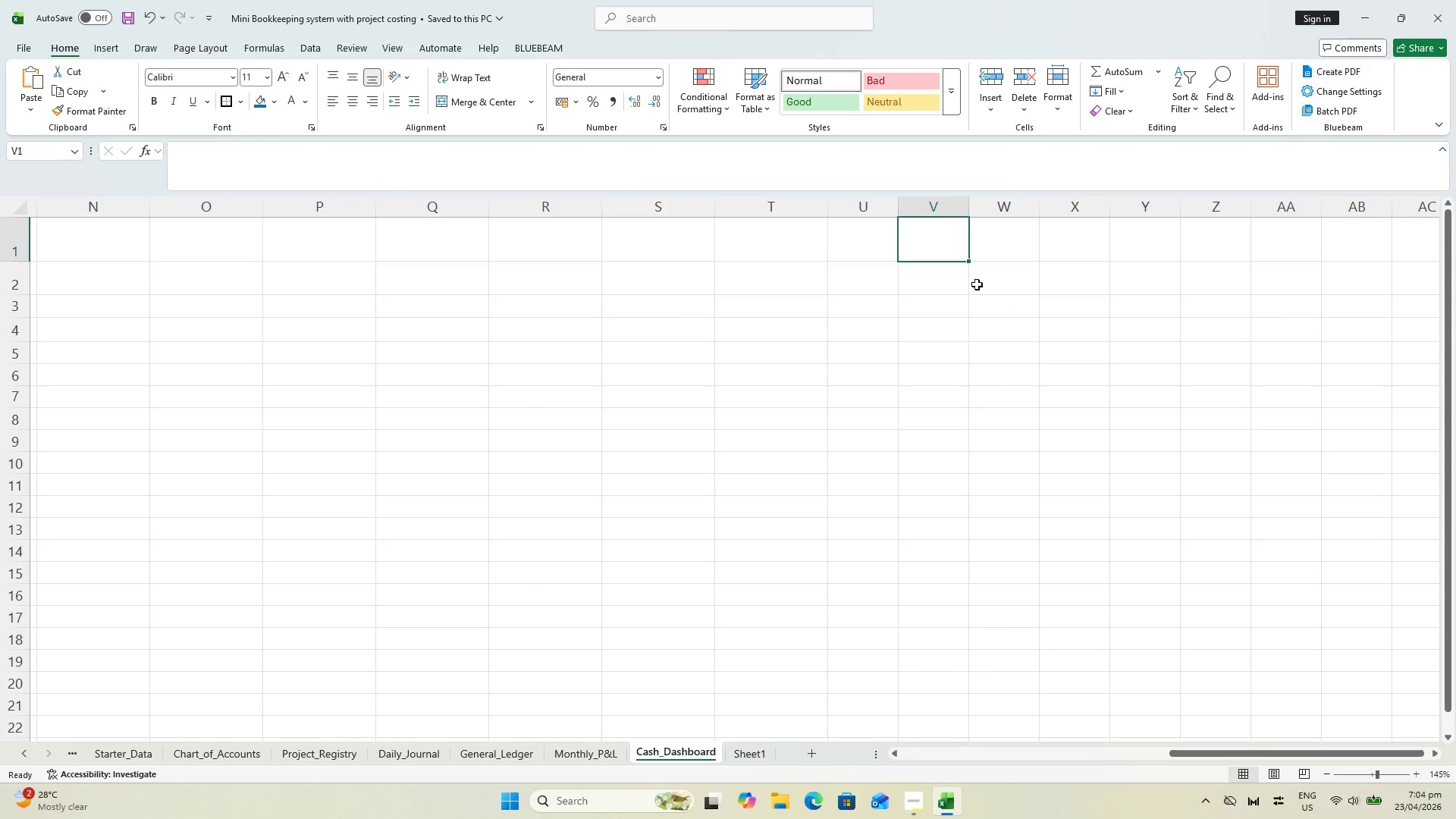 
double_click([969, 354])
 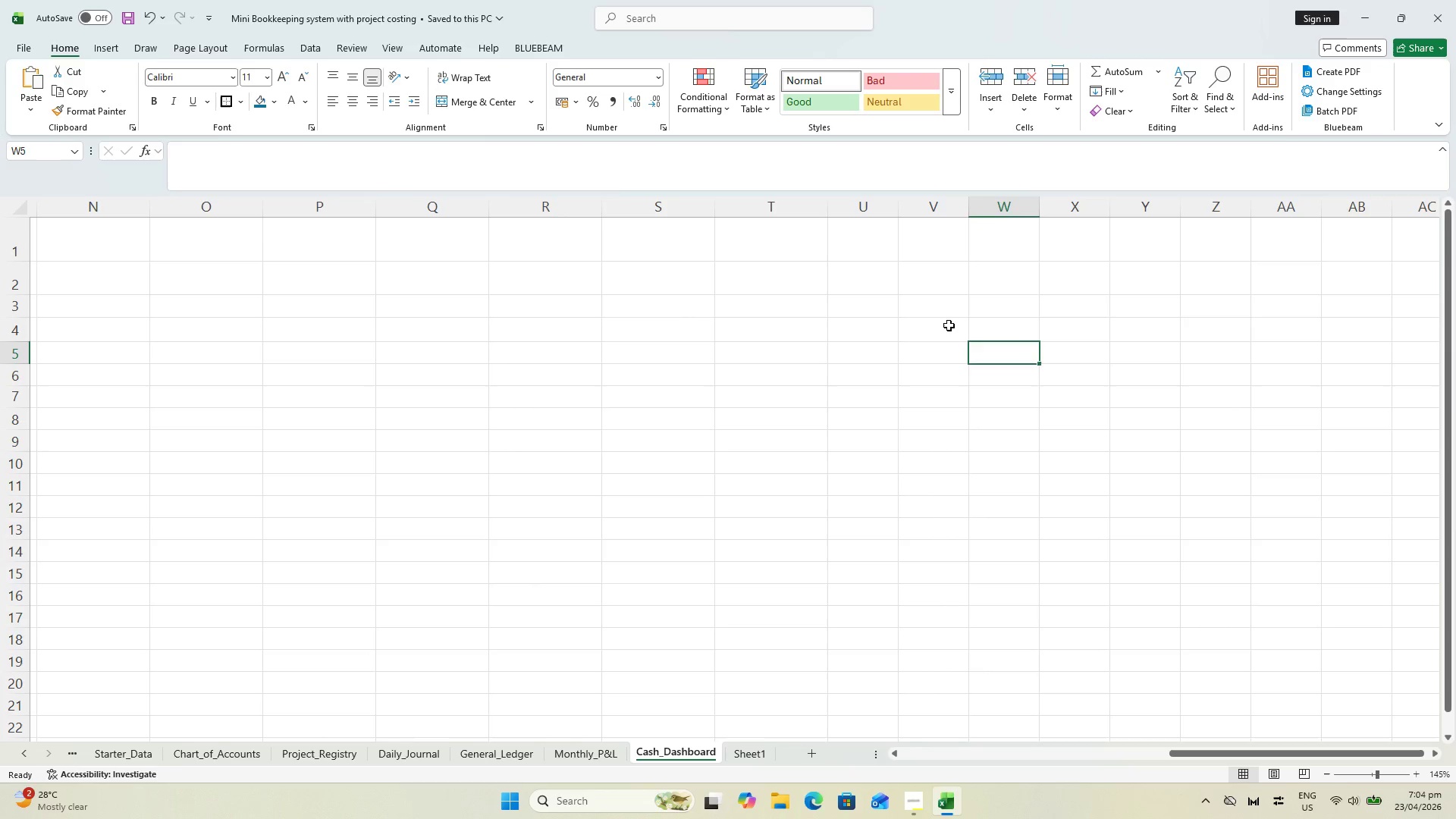 
left_click([946, 322])
 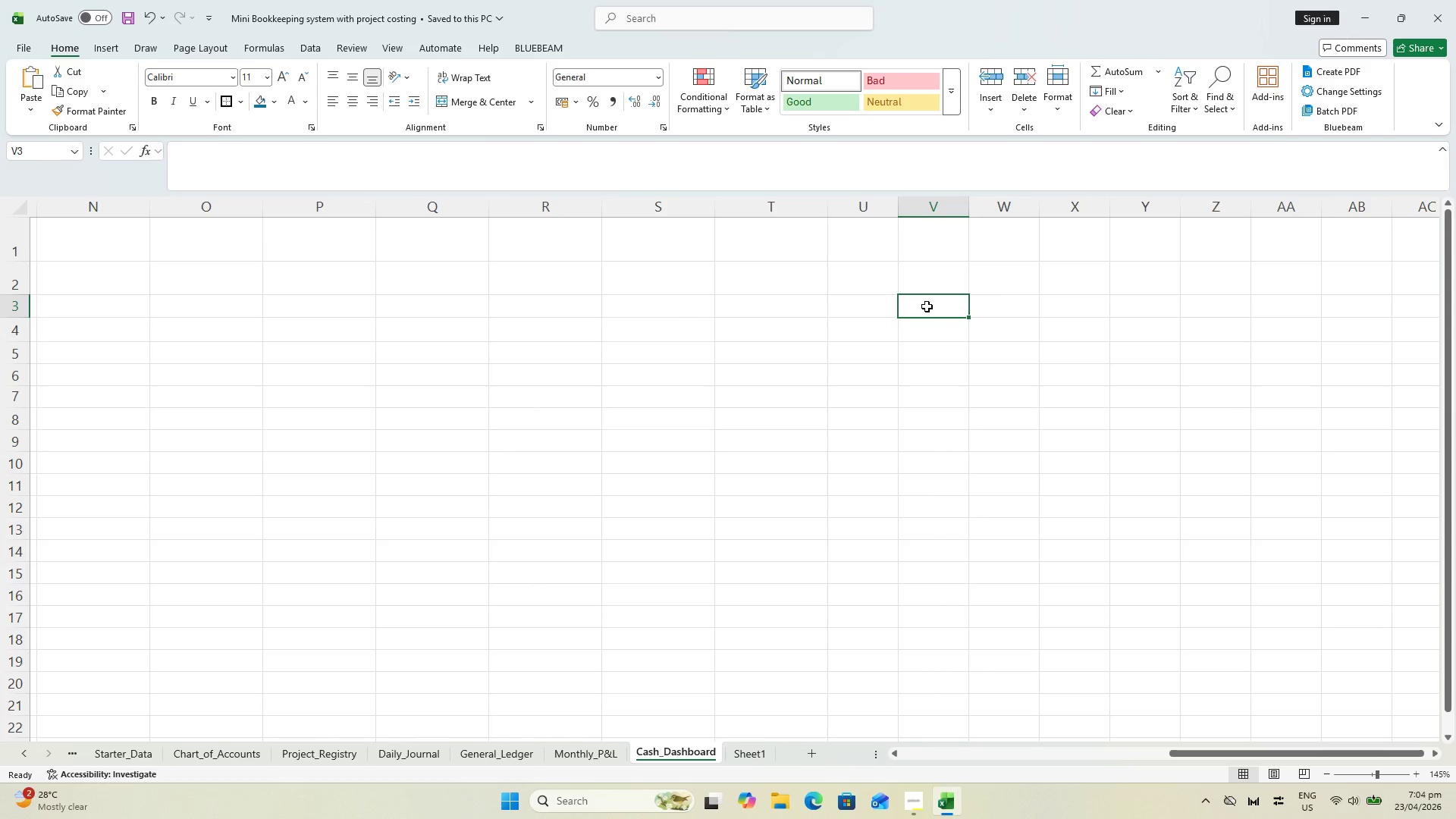 
type(KPI)
 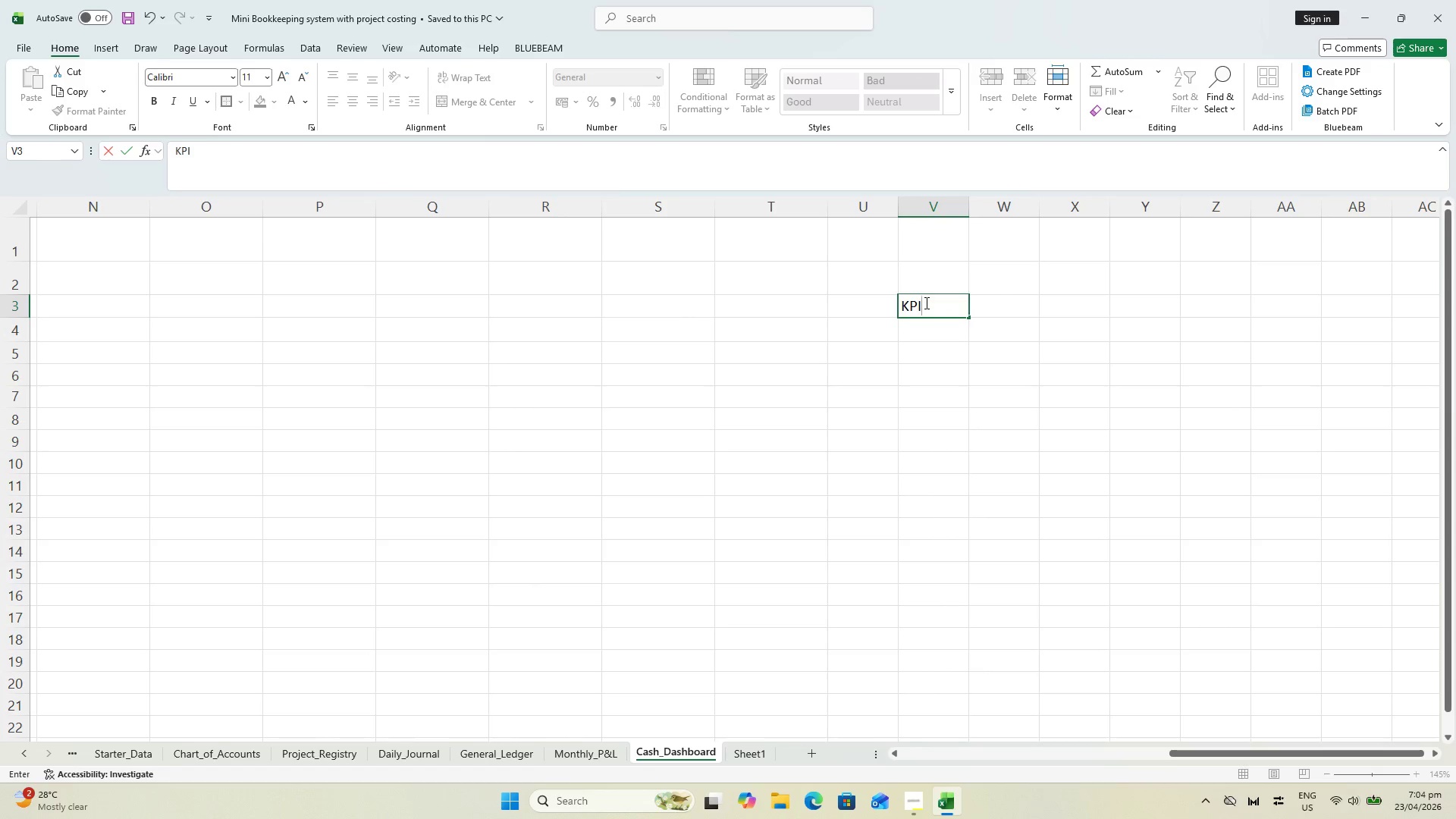 
key(Enter)
 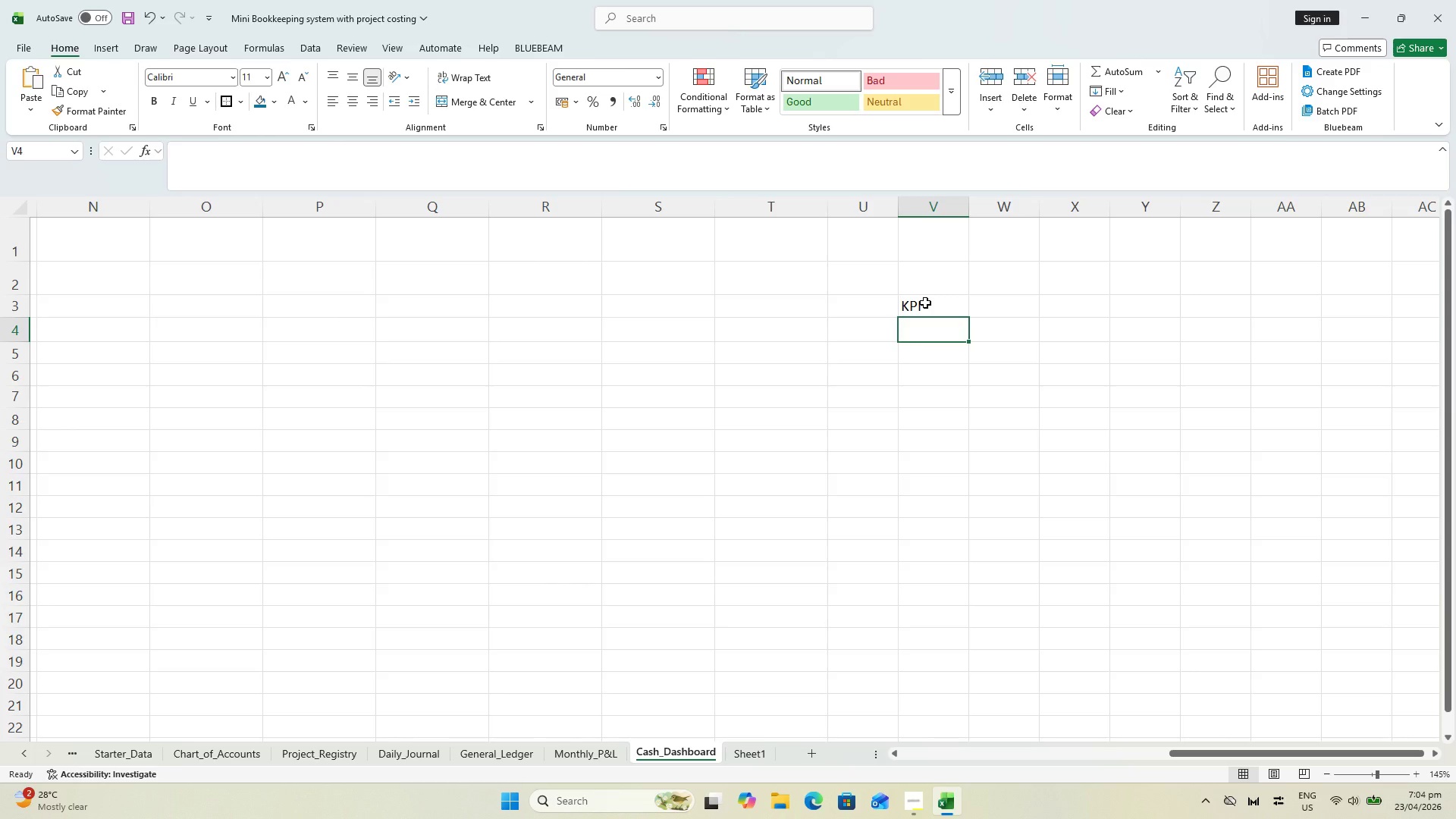 
key(Control+S)
 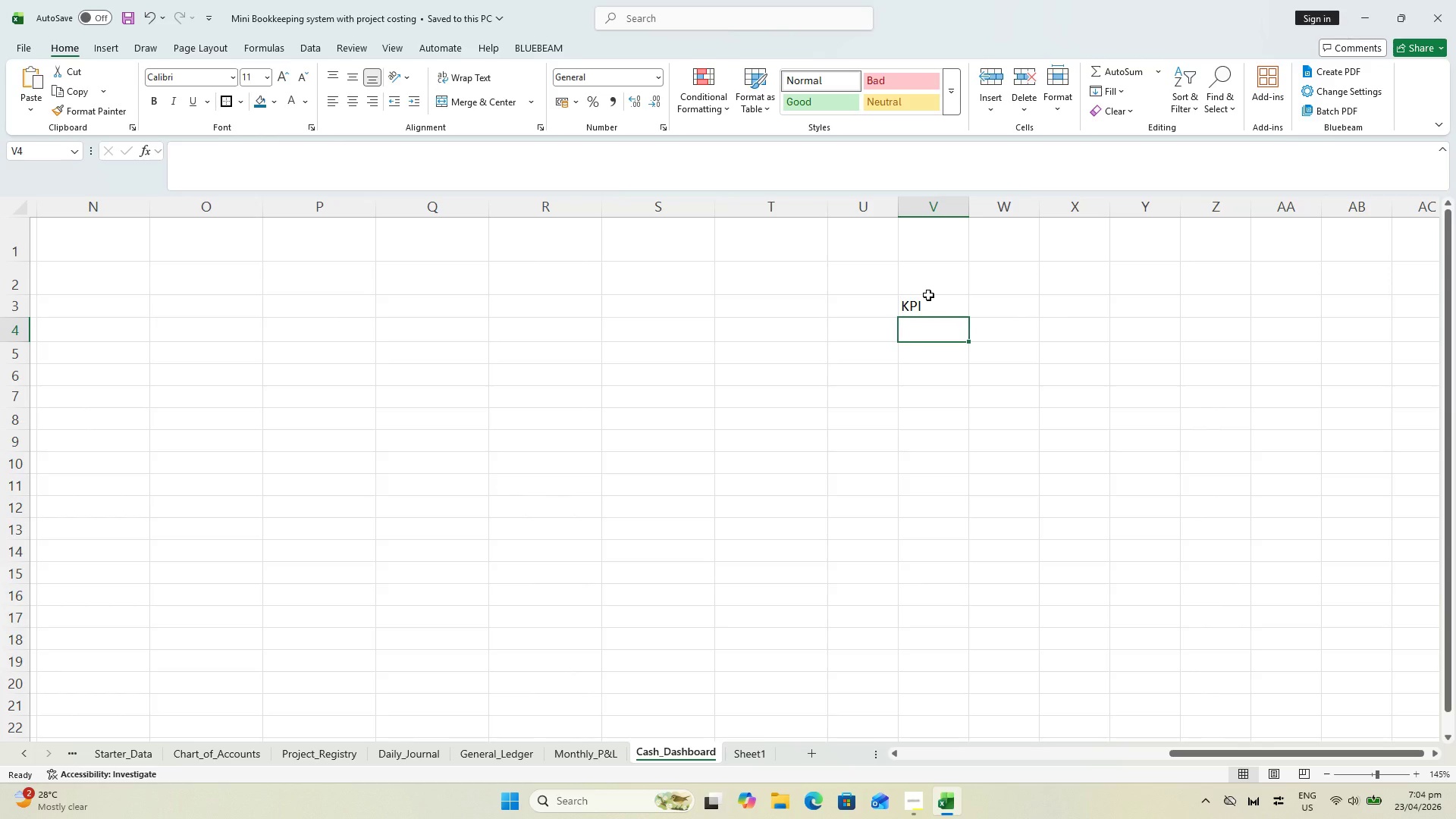 
key(ArrowUp)
 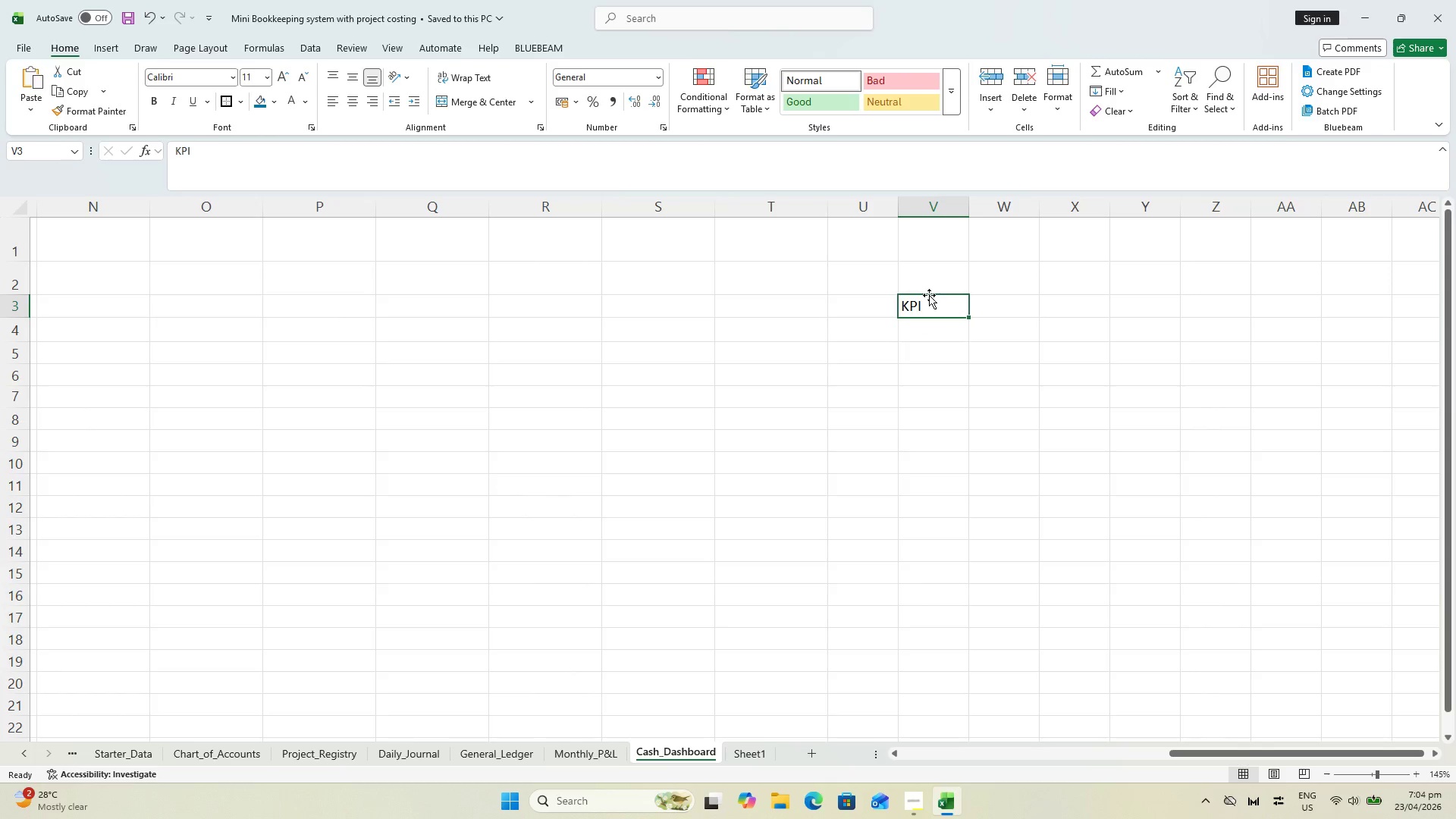 
type(PIVOT)
 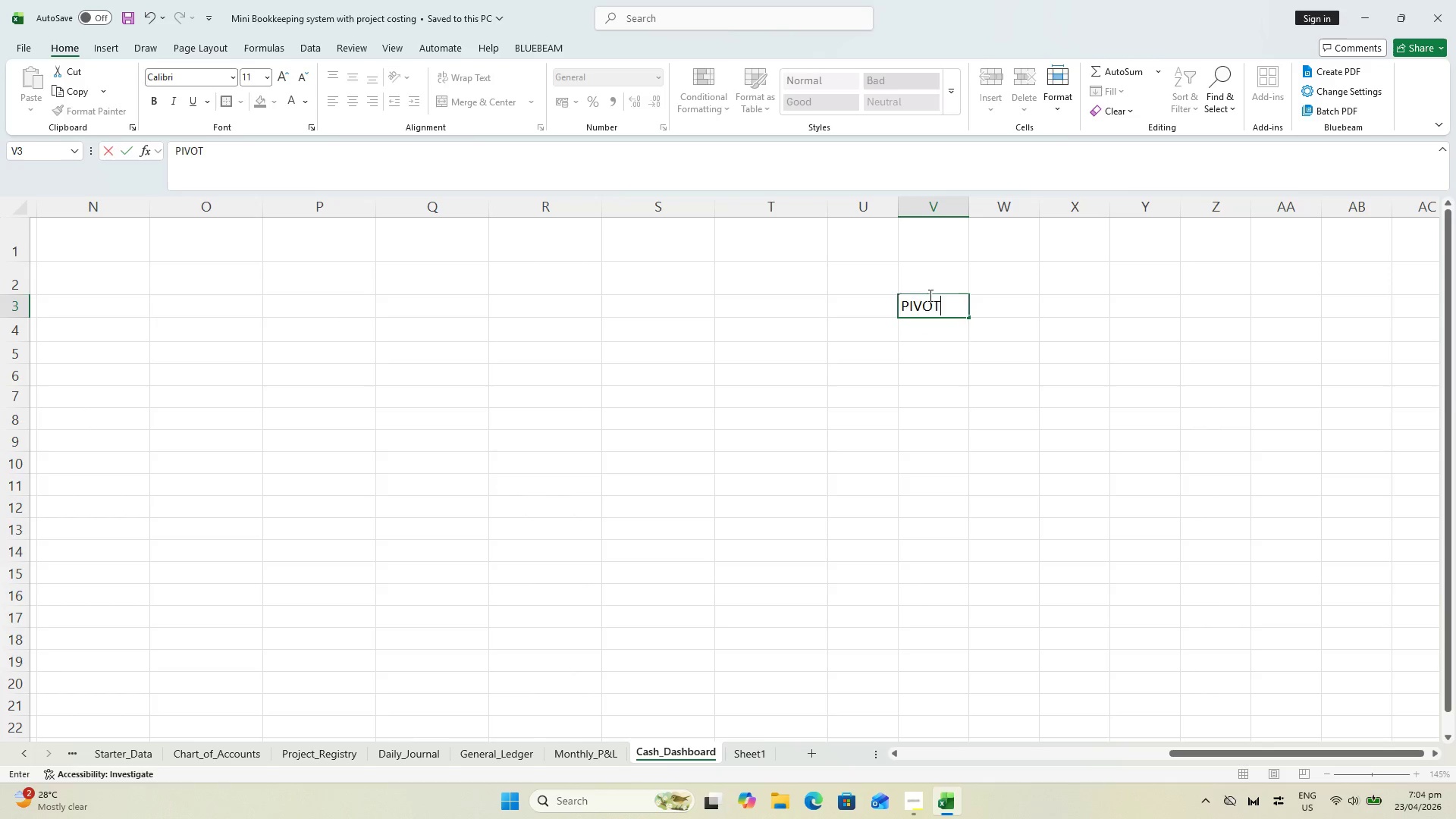 
key(Enter)
 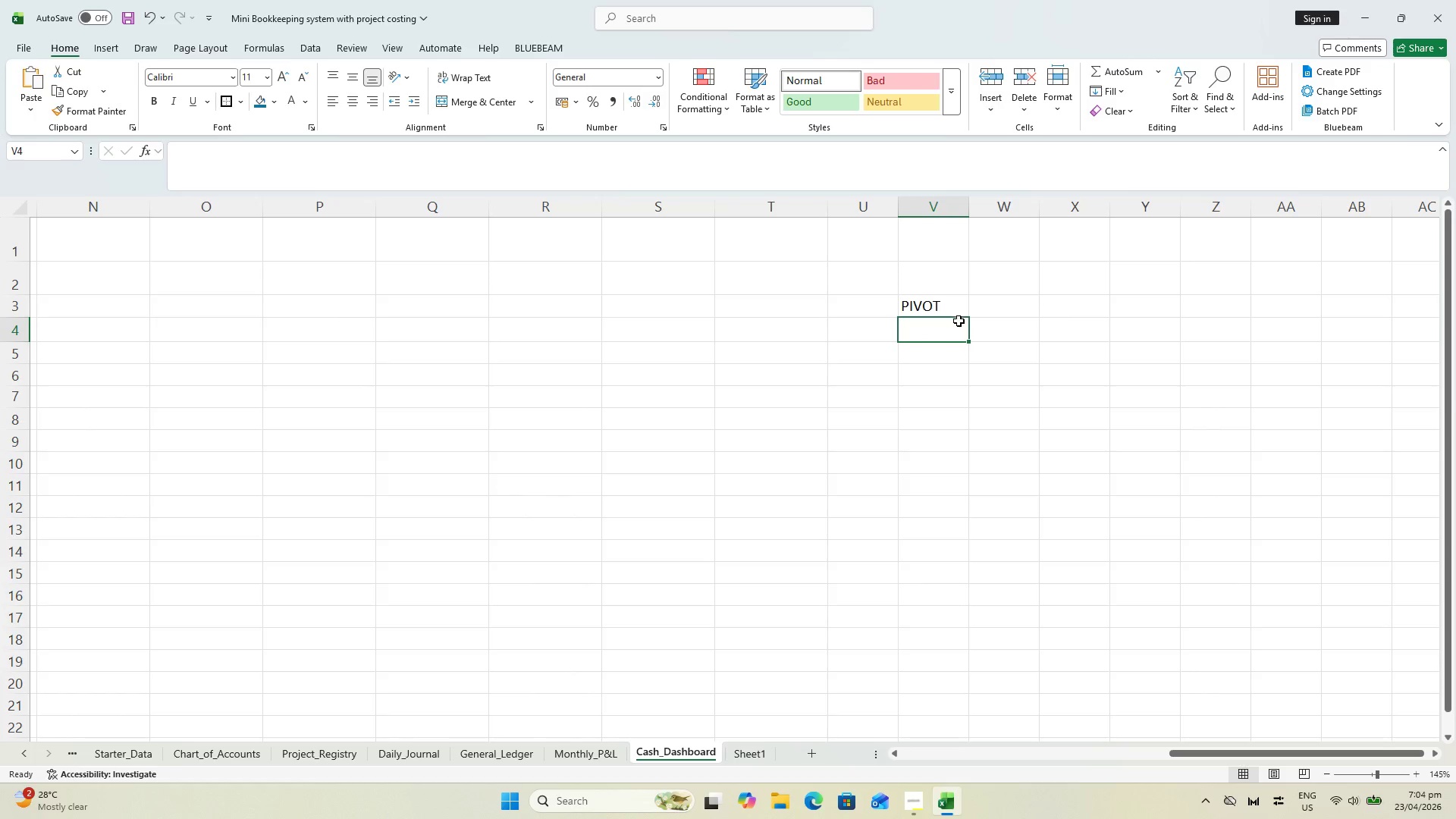 
wait(8.56)
 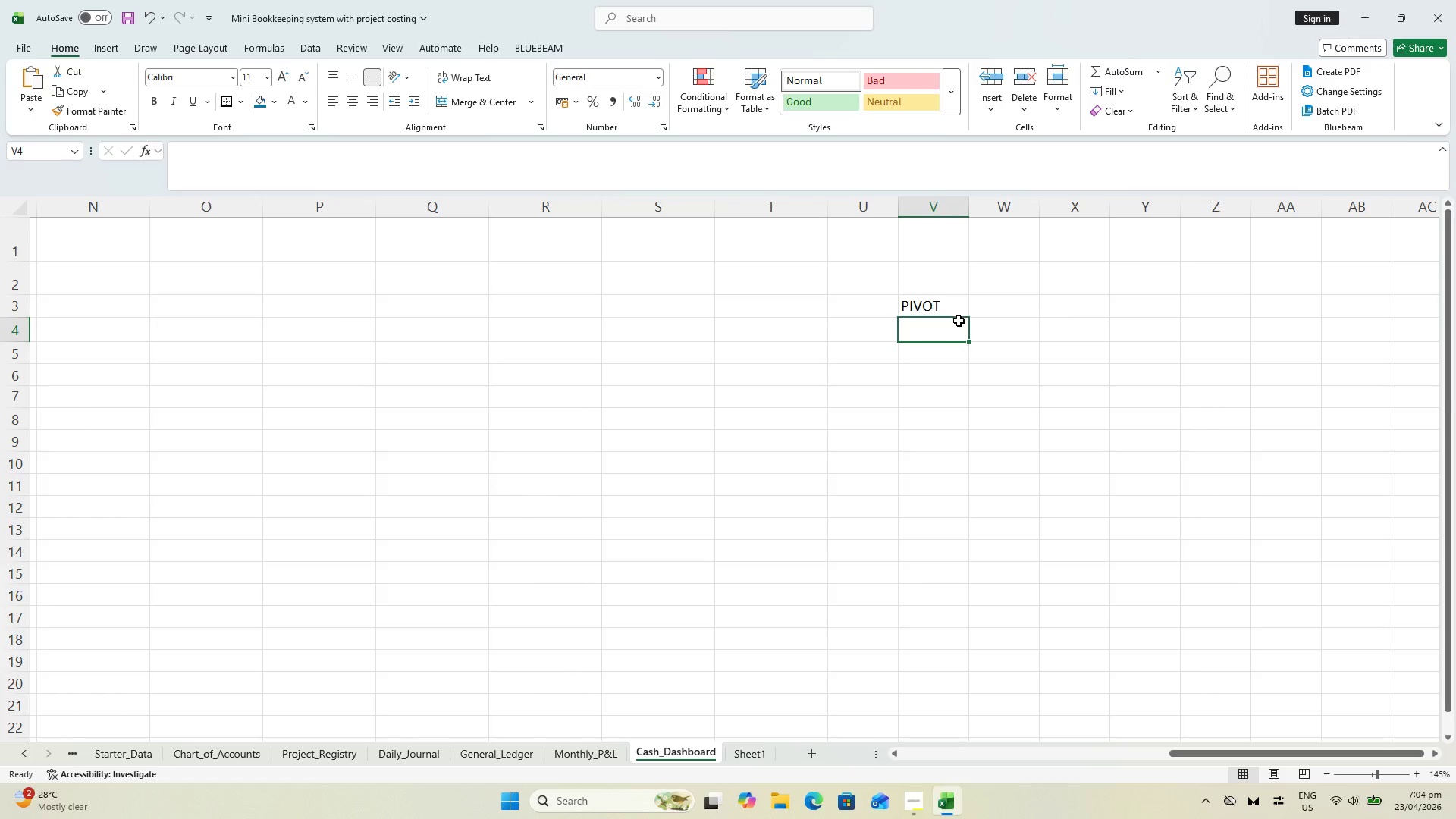 
key(Control+ControlLeft)
 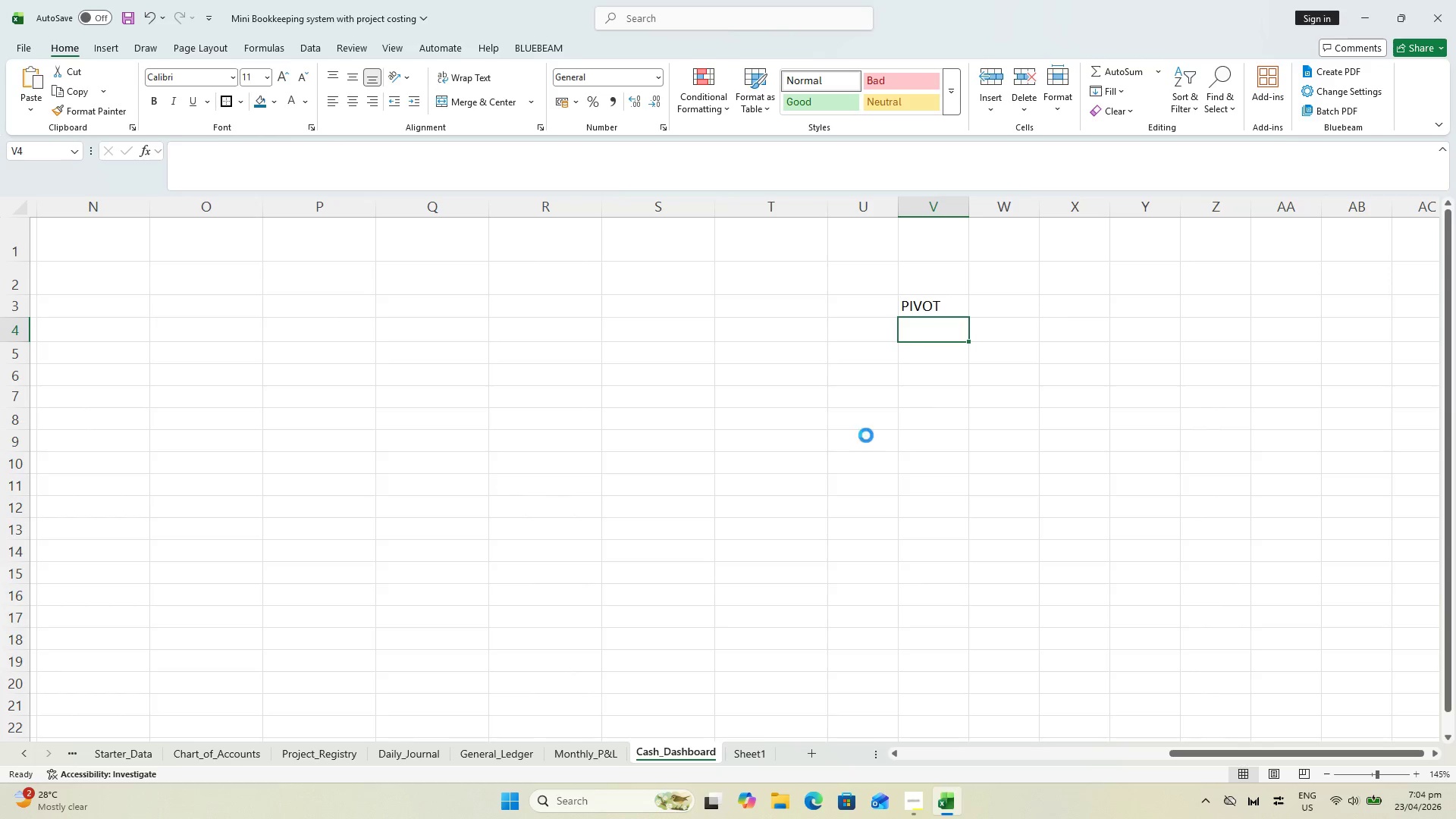 
key(Control+S)
 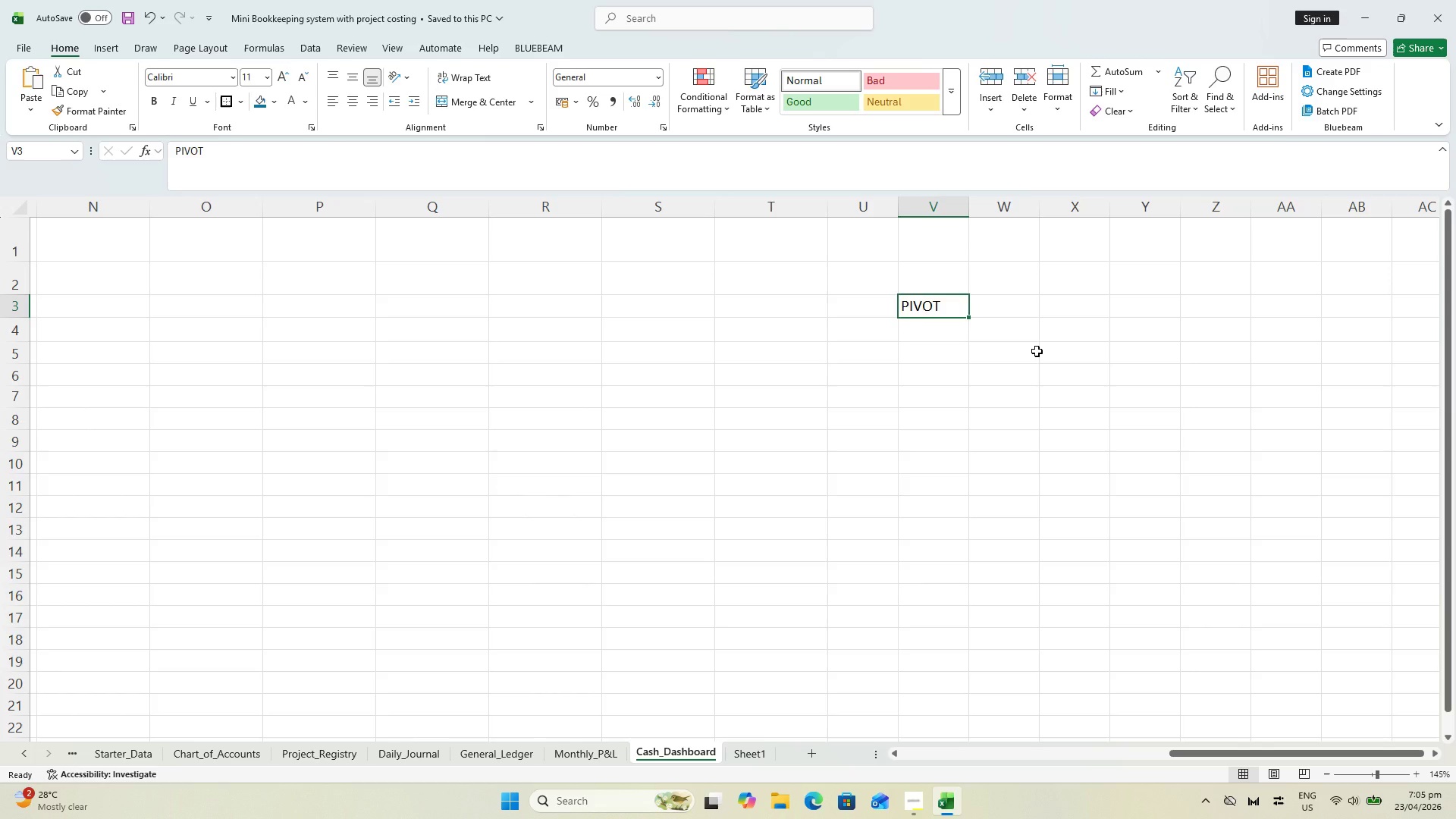 
wait(13.34)
 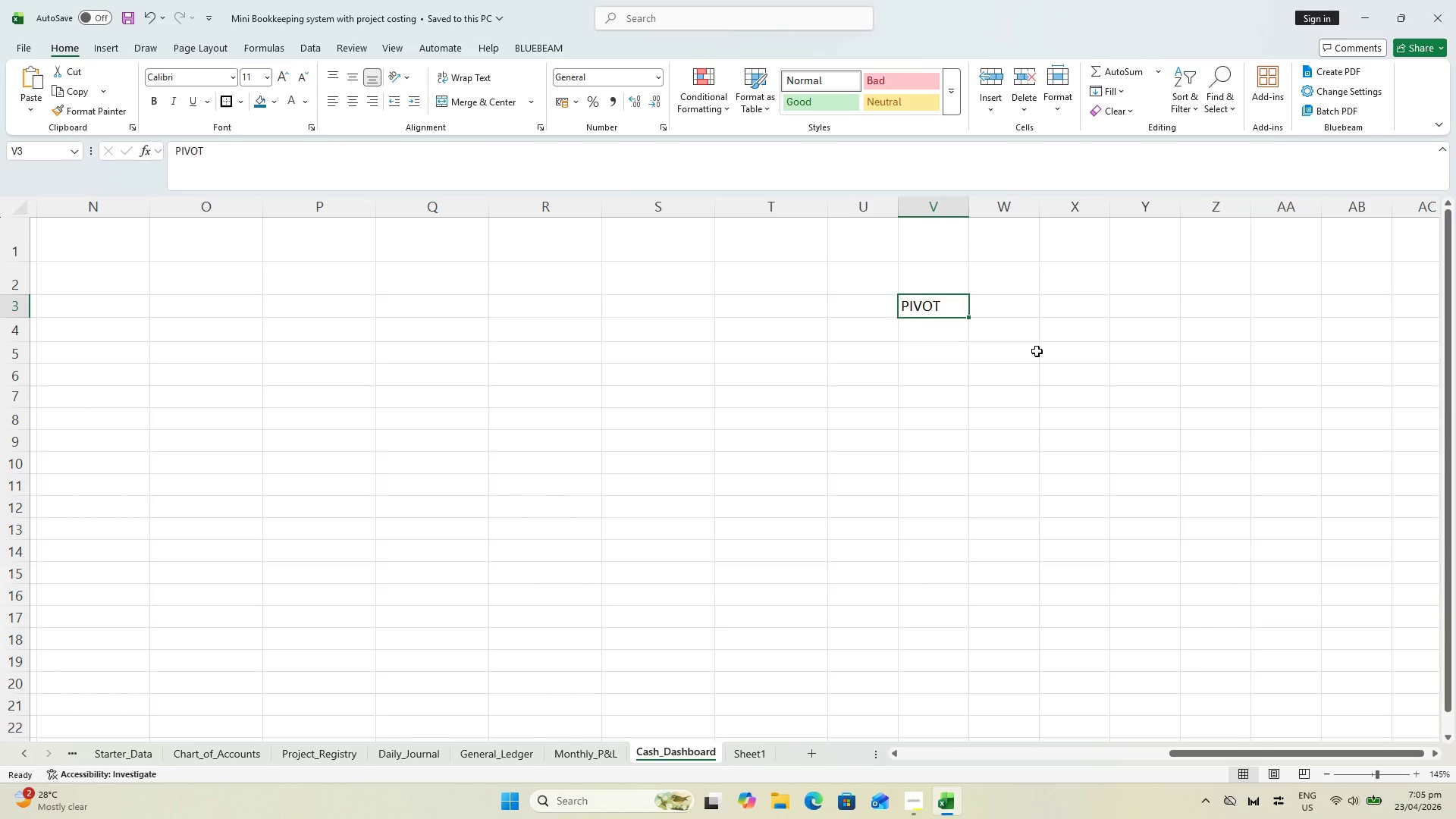 
key(Control+ControlLeft)
 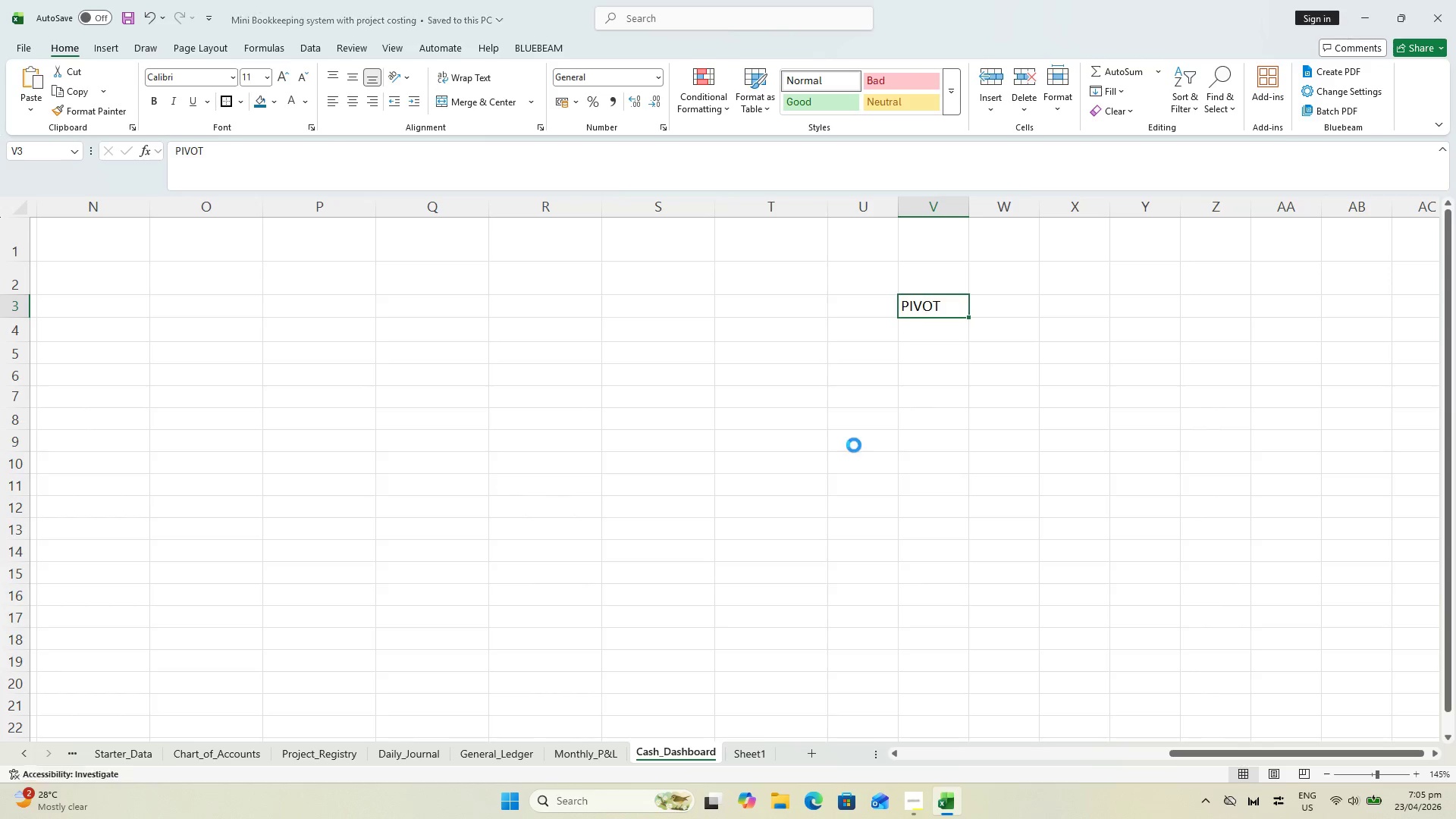 
key(Control+S)
 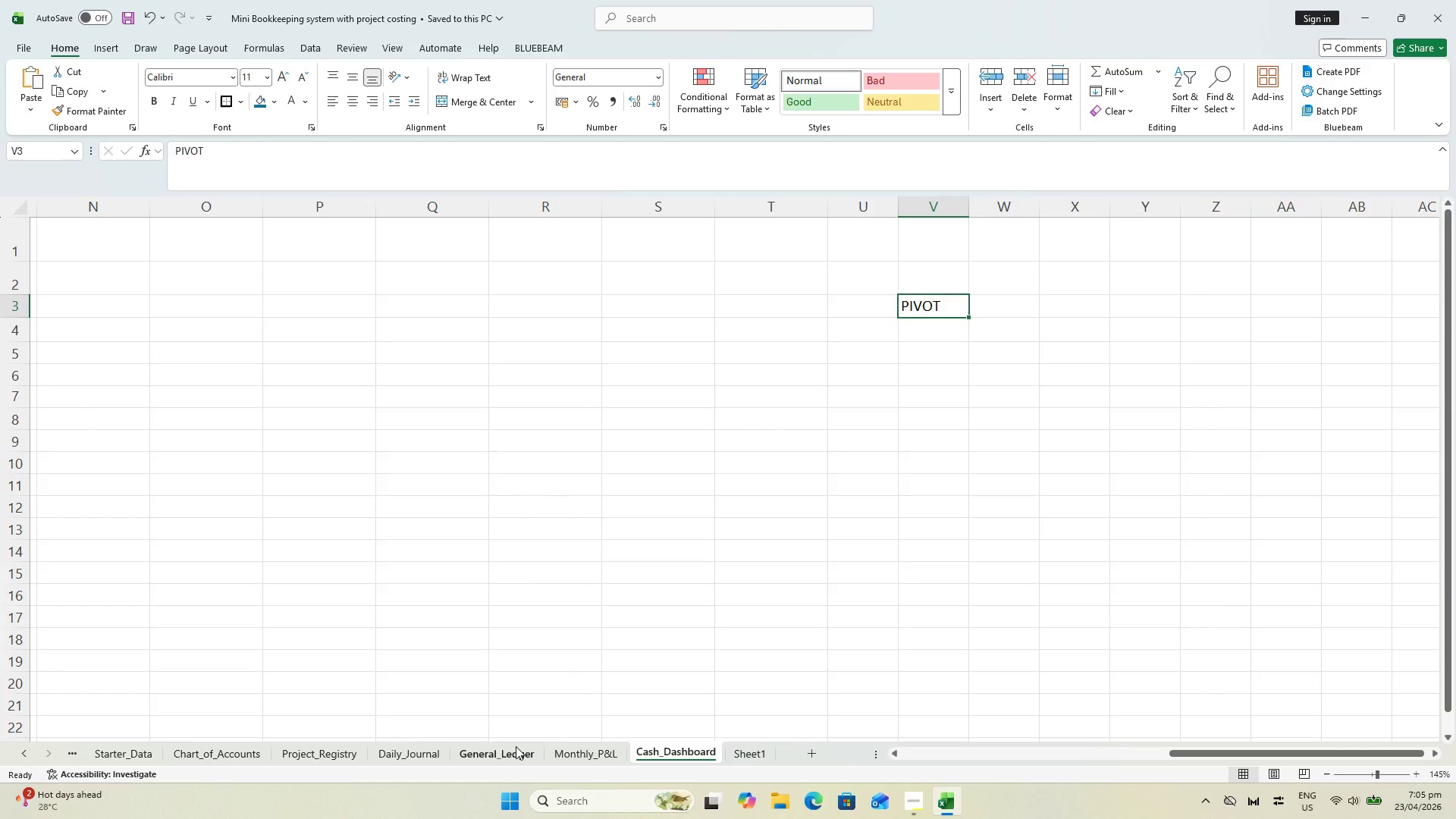 
wait(16.41)
 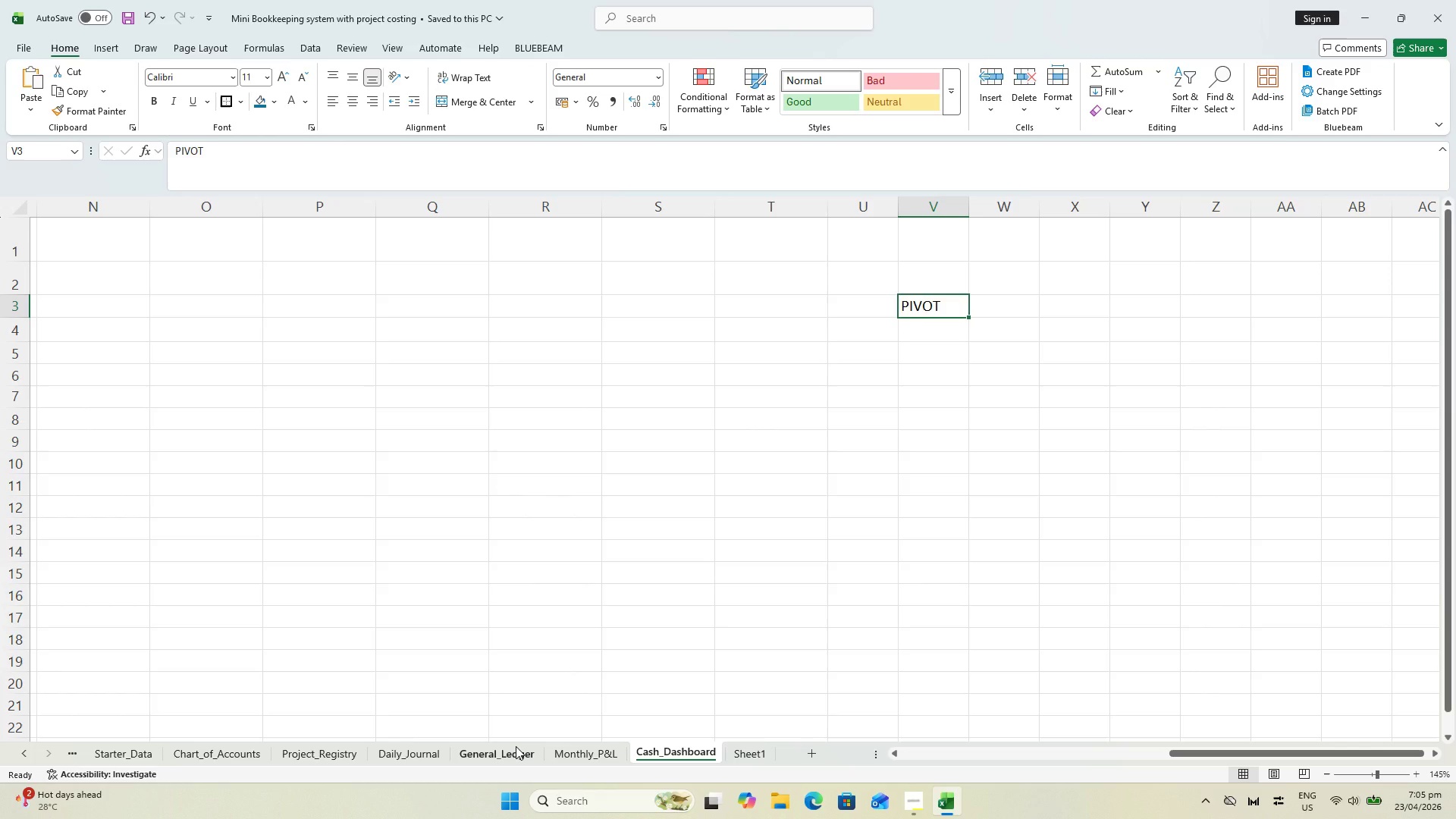 
left_click_drag(start_coordinate=[1239, 753], to_coordinate=[1059, 725])
 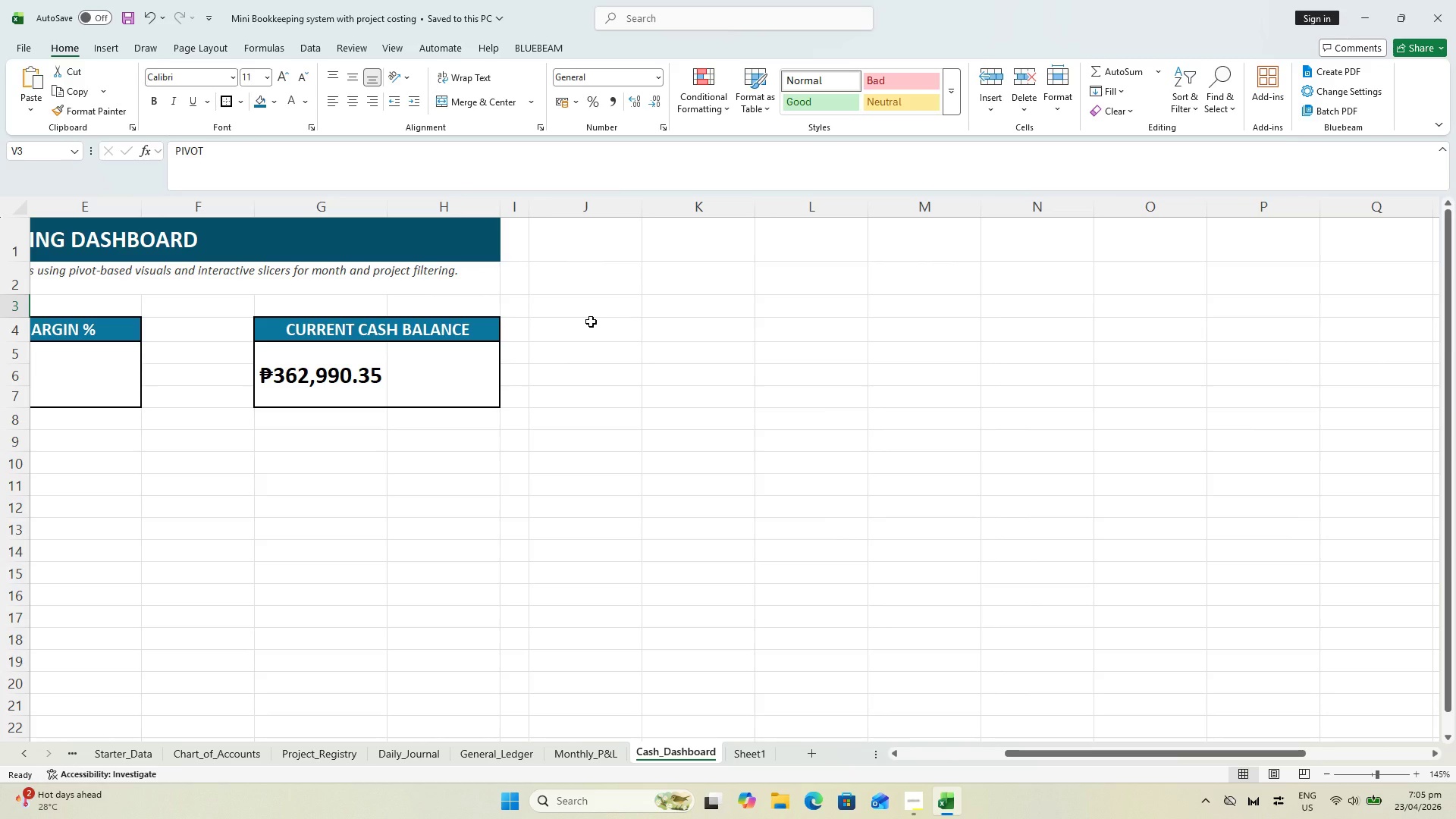 
left_click([591, 322])
 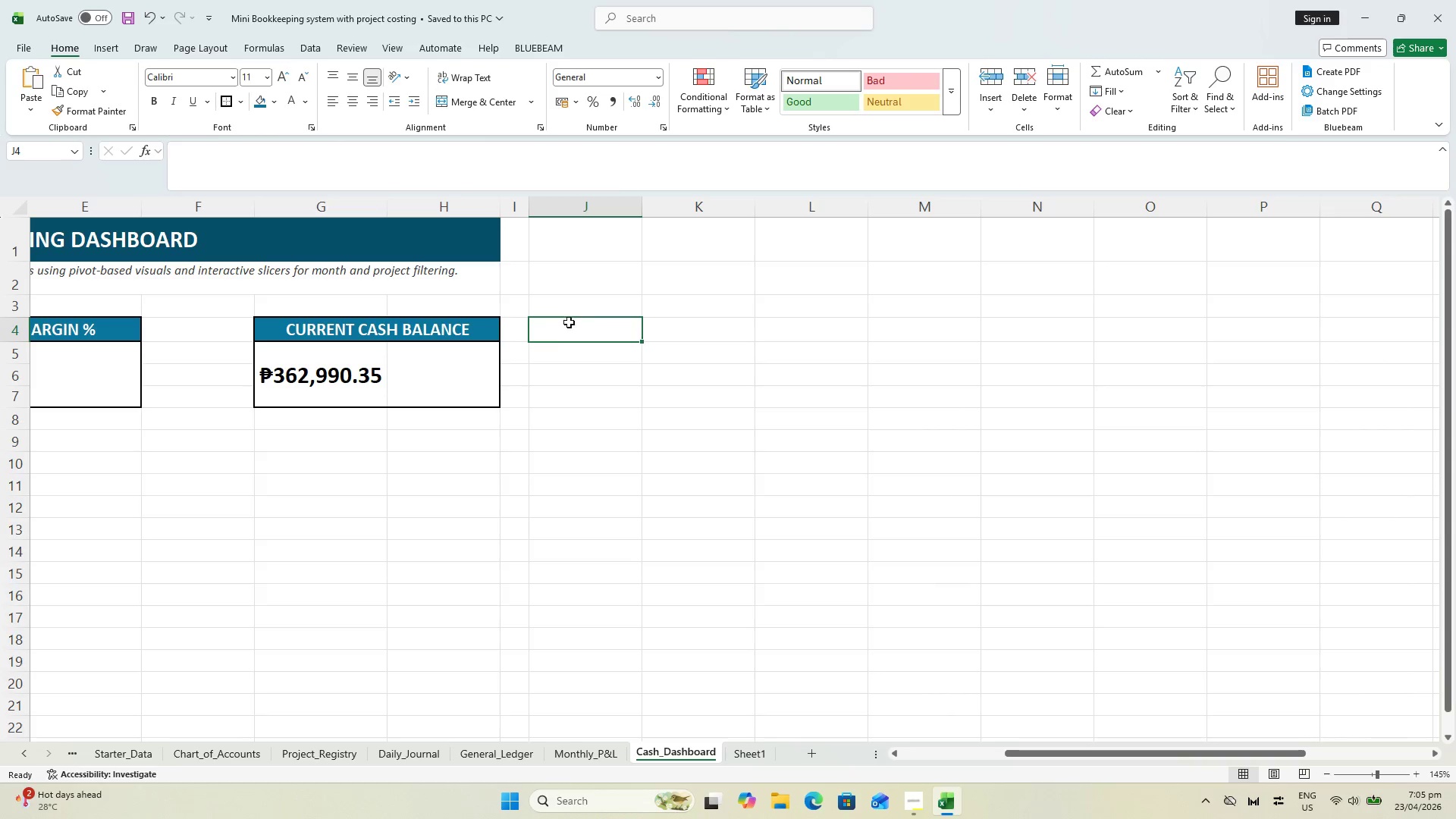 
wait(7.39)
 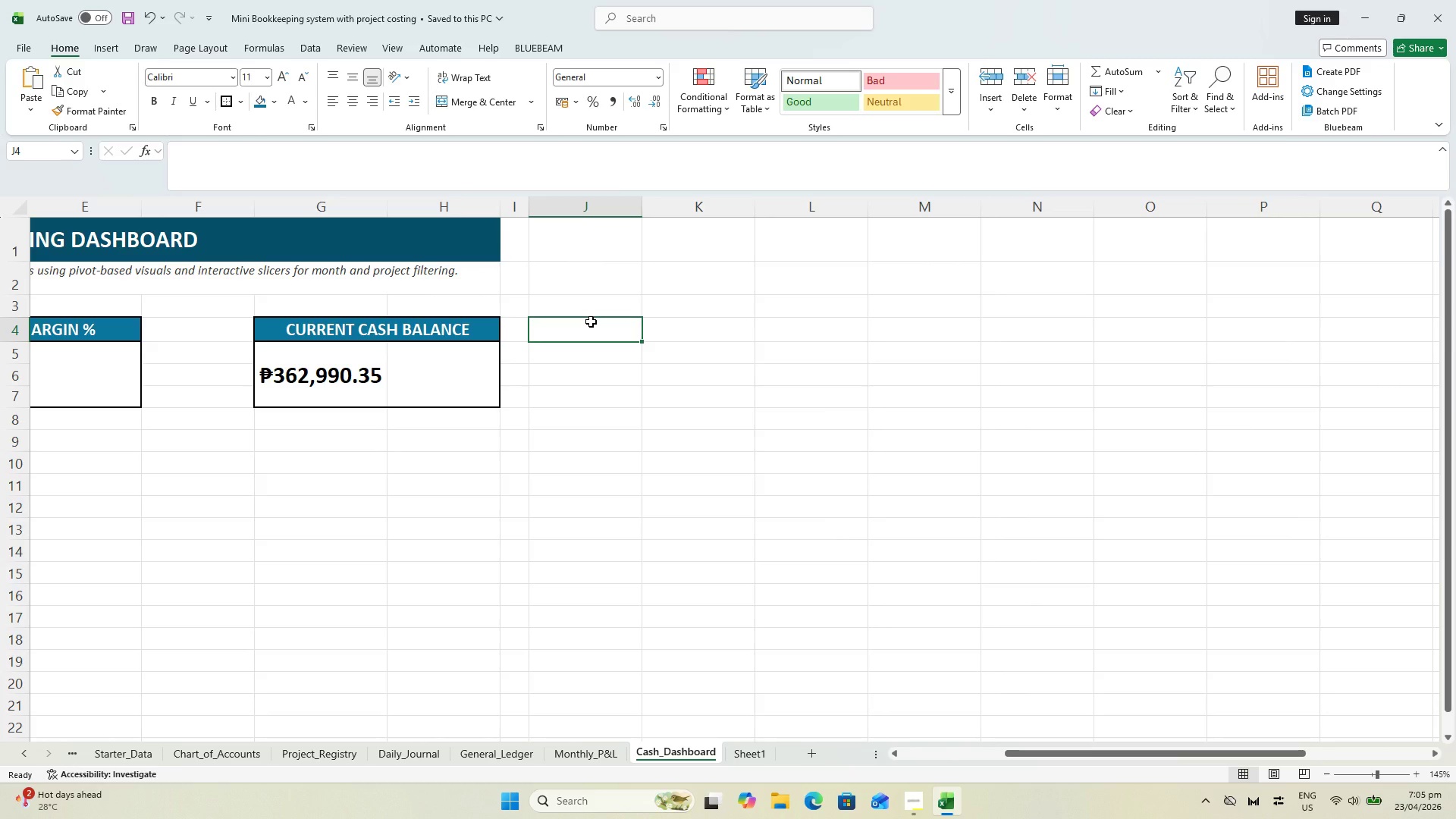 
left_click([514, 751])
 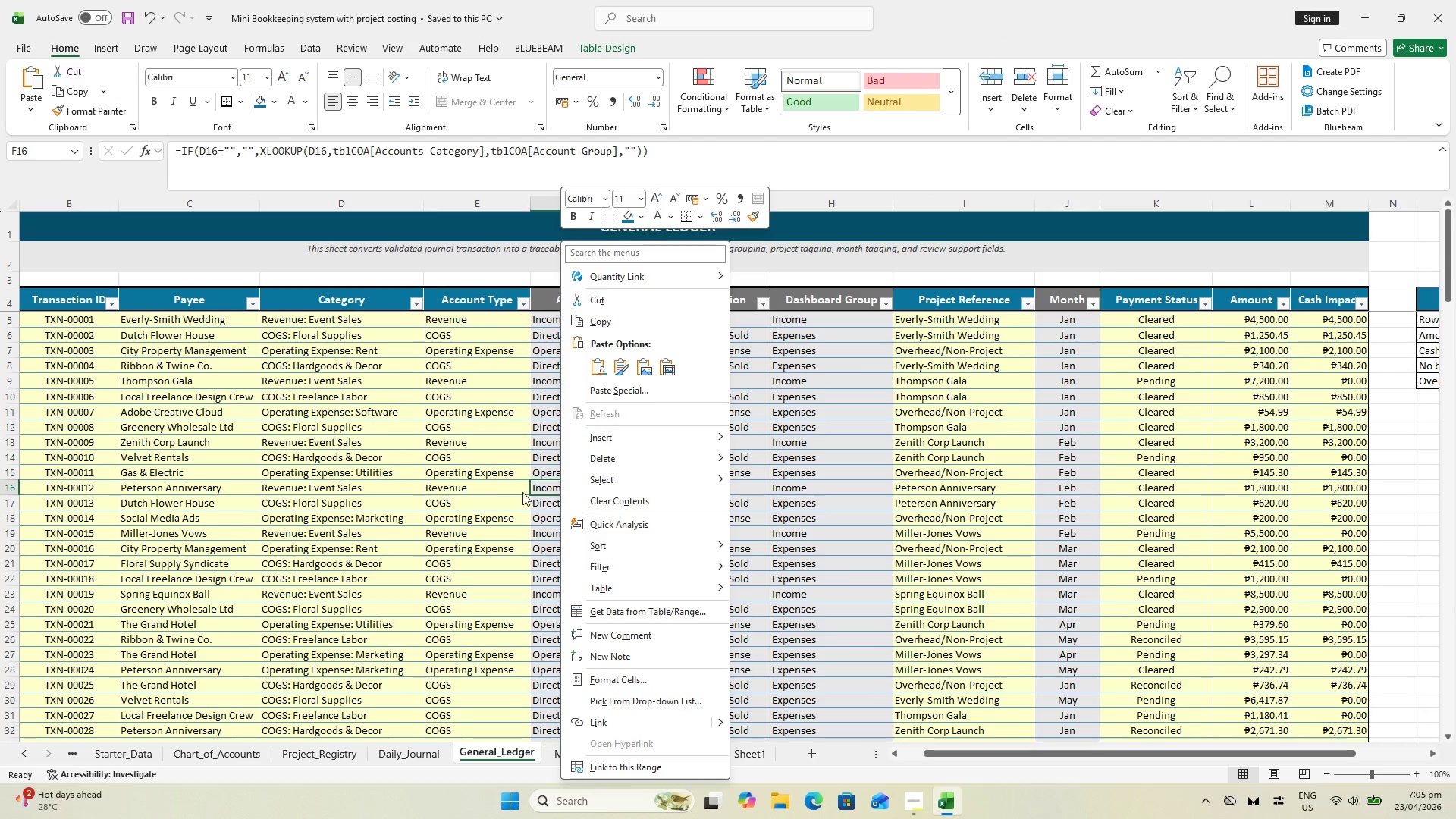 
left_click_drag(start_coordinate=[472, 472], to_coordinate=[467, 469])
 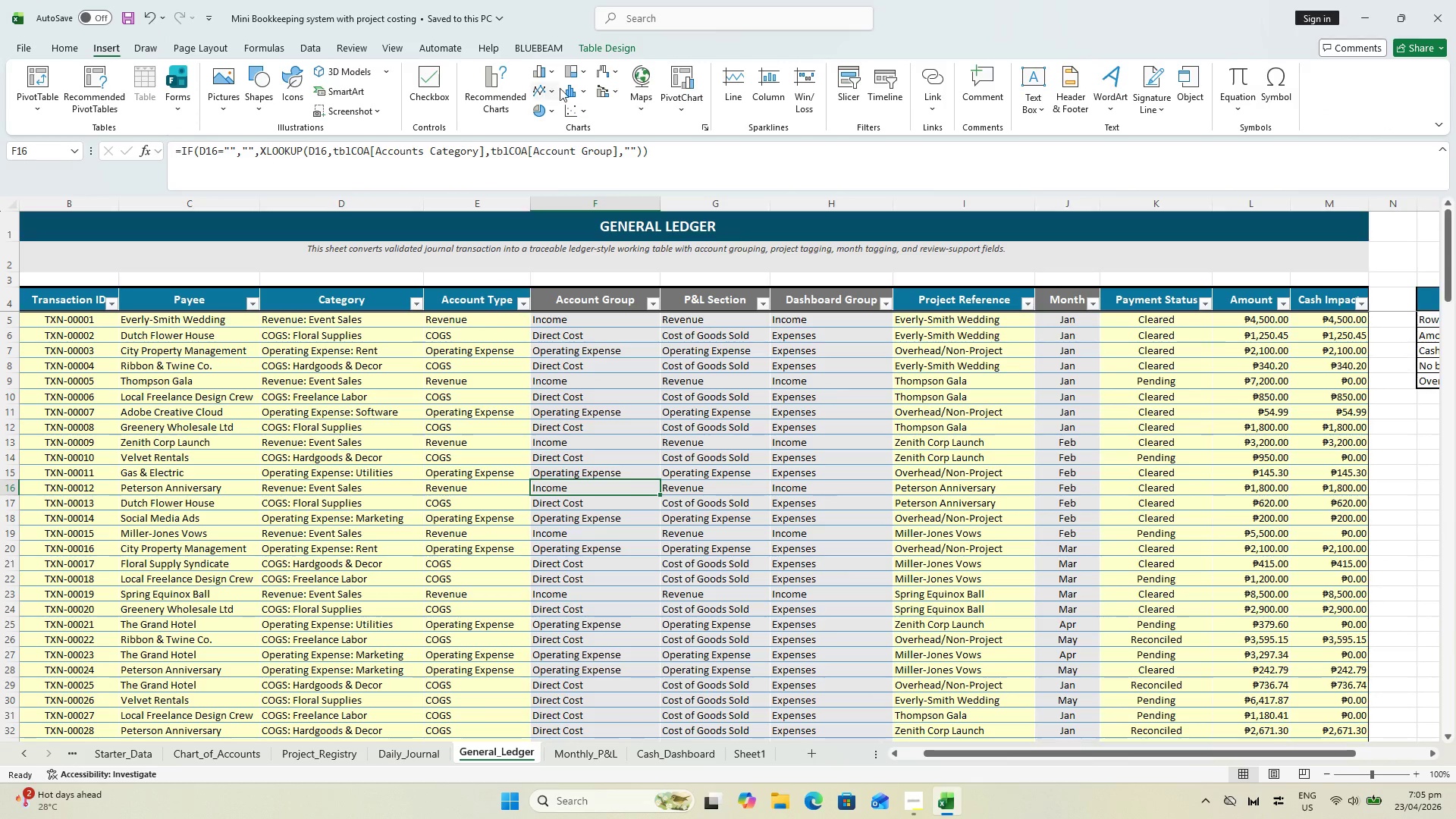 
left_click([685, 114])
 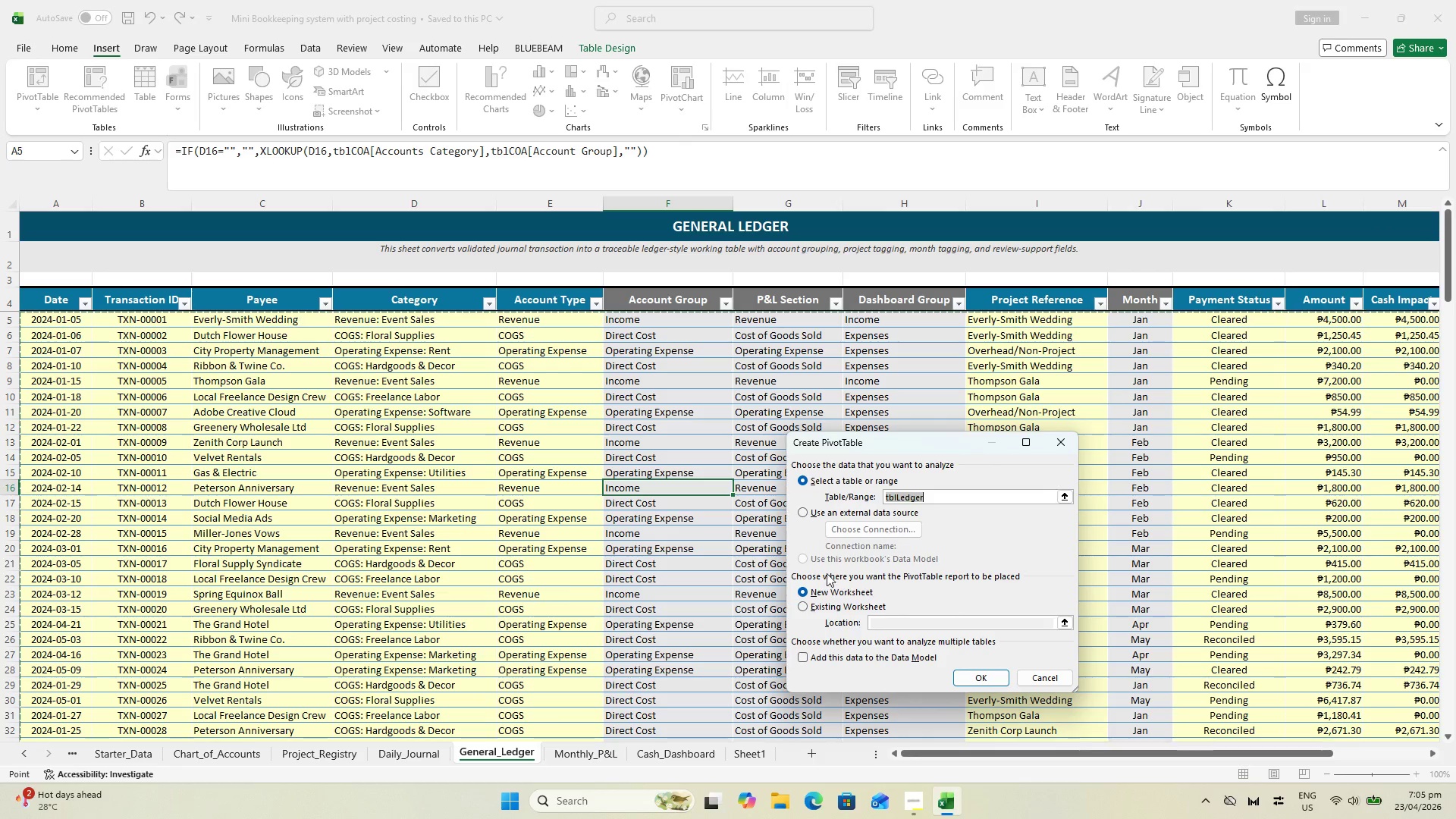 
wait(6.95)
 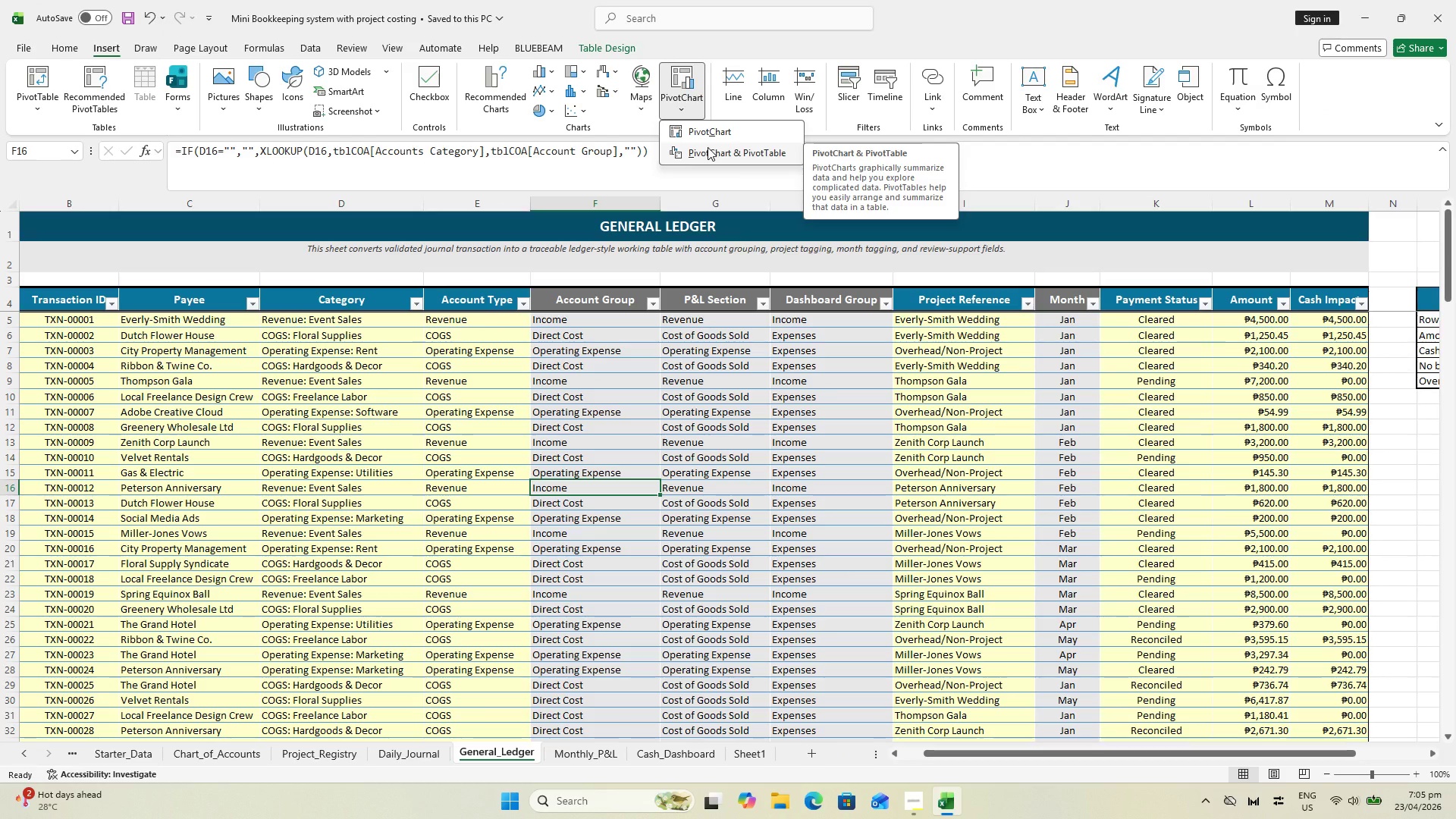 
left_click([981, 629])
 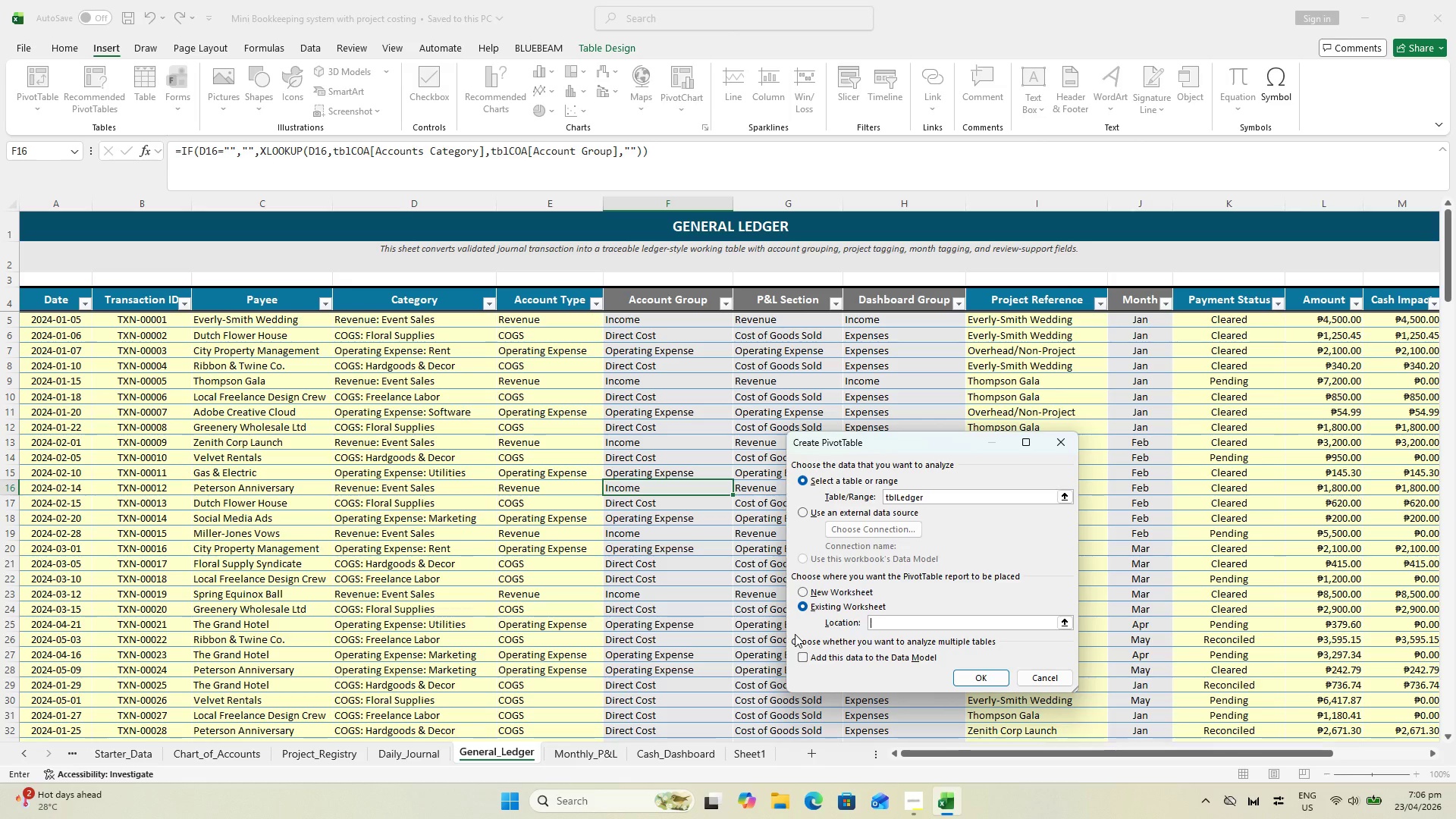 
wait(19.02)
 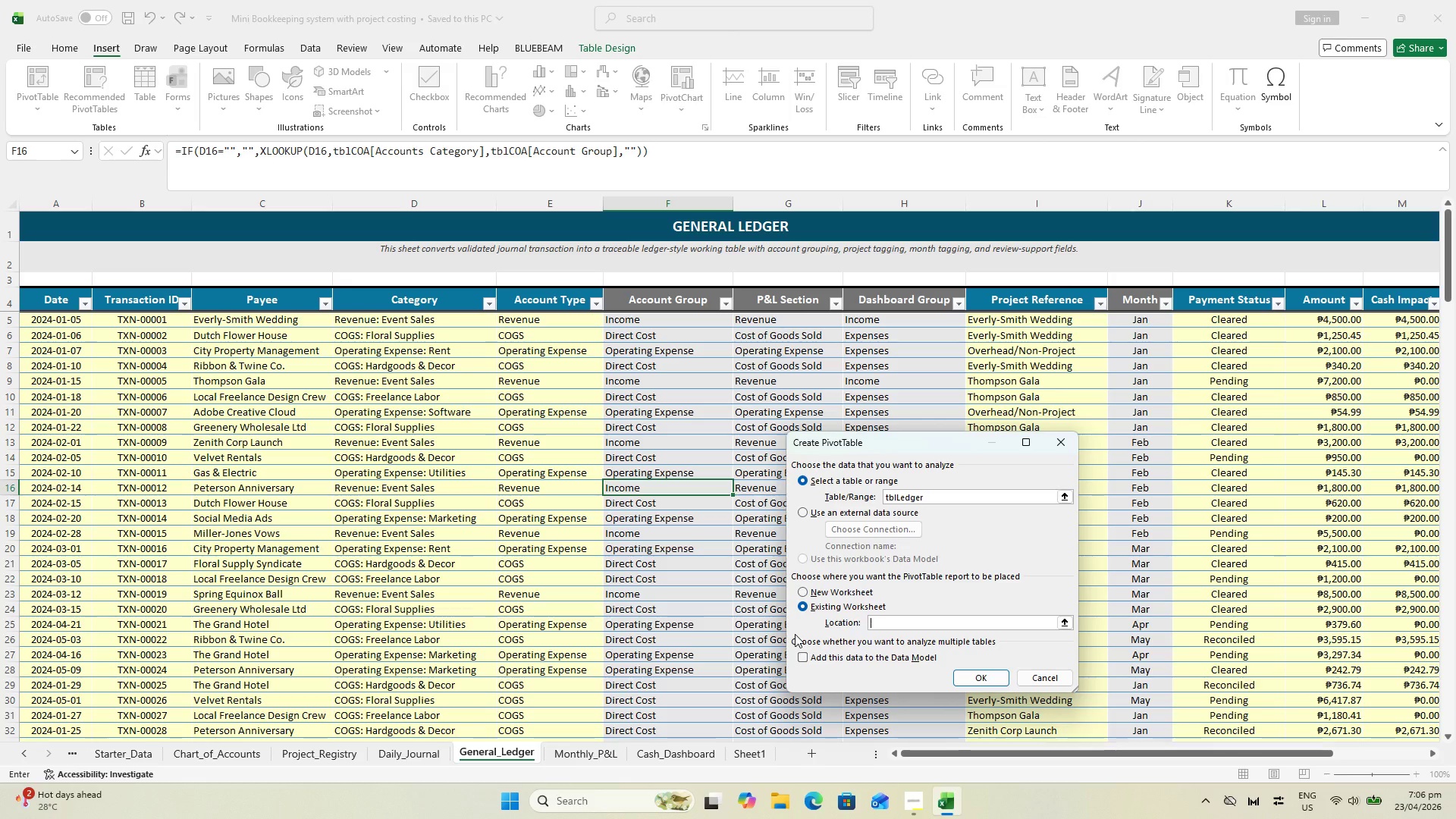 
left_click([1070, 625])
 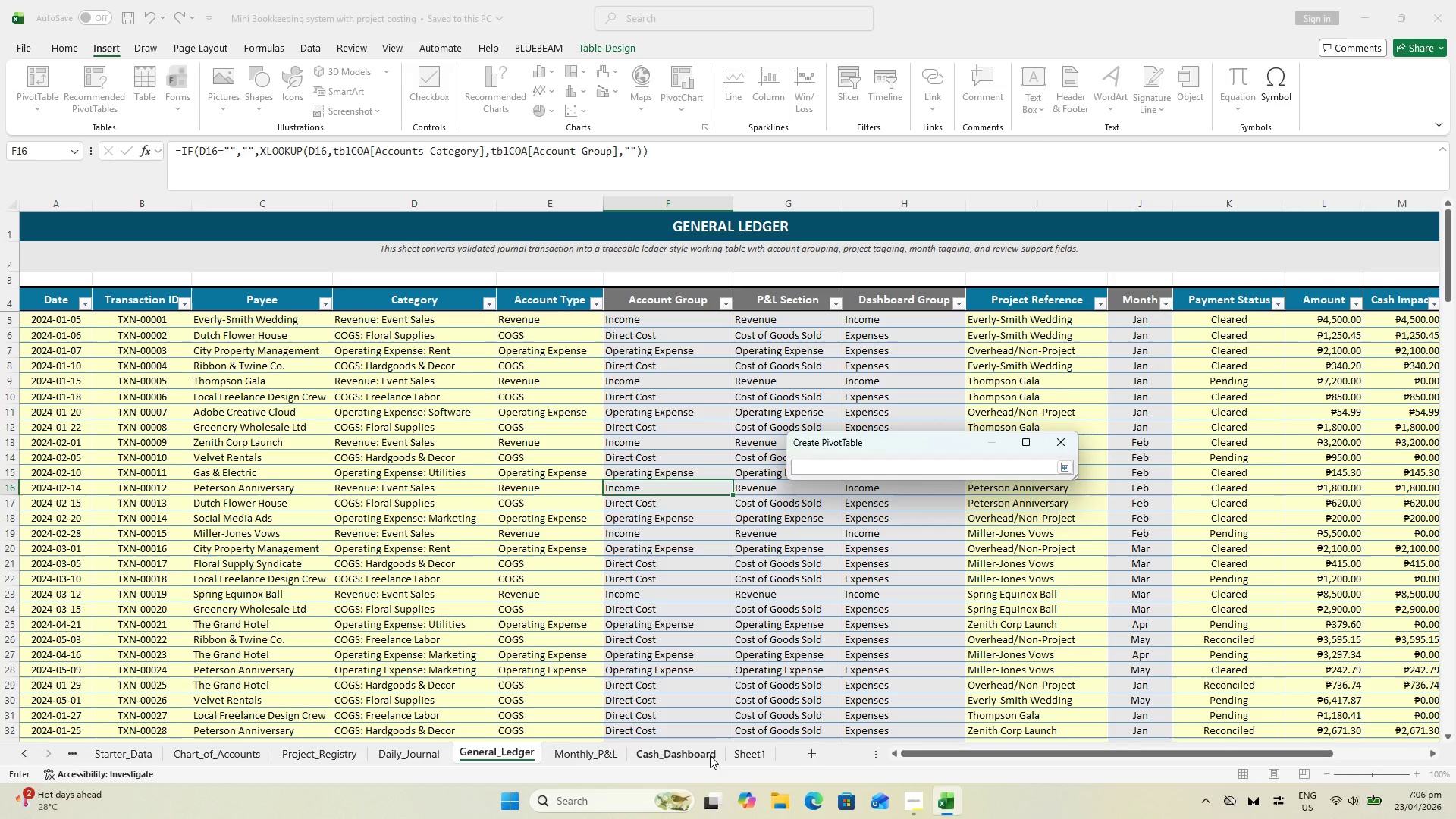 
left_click([708, 757])
 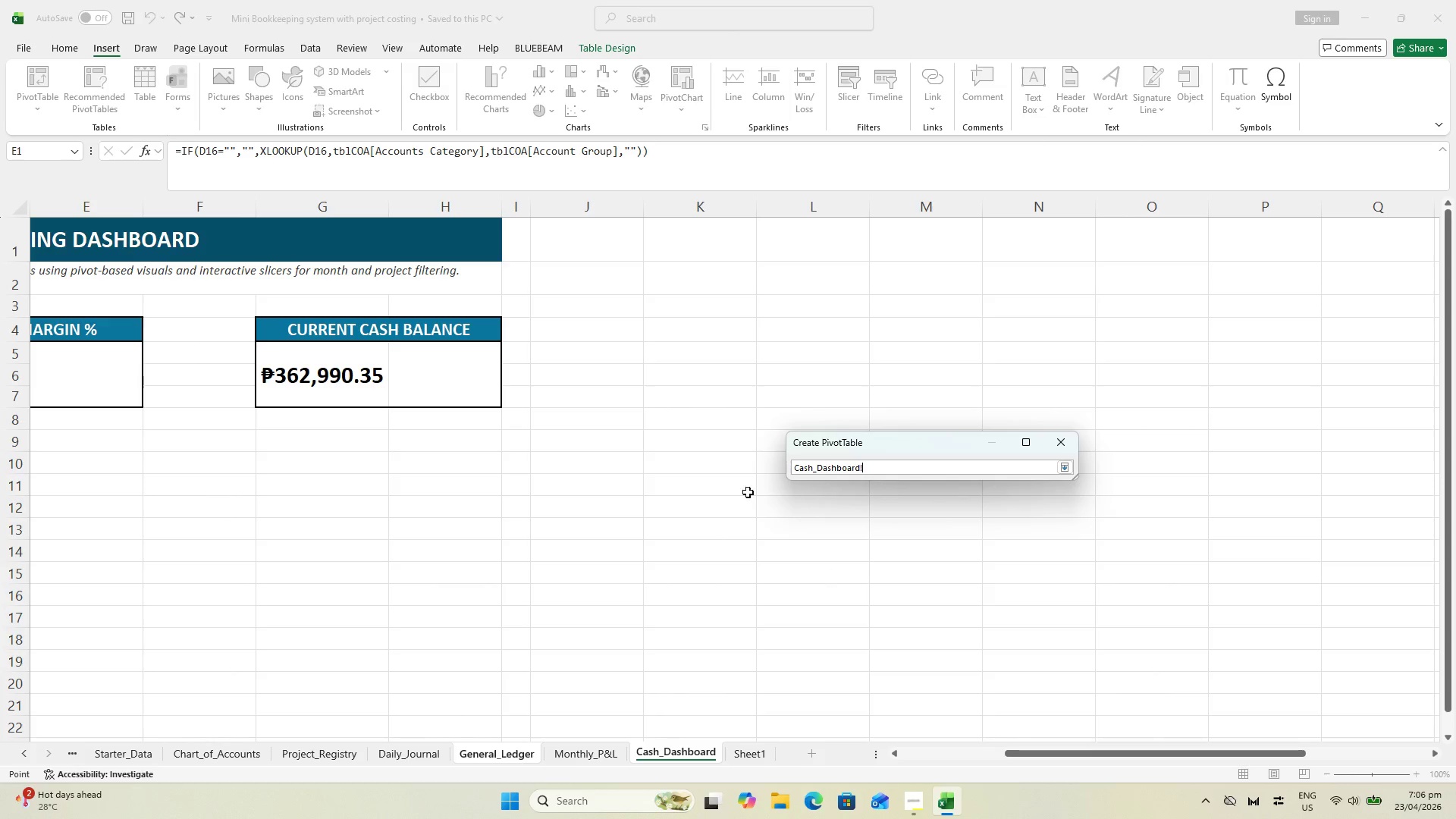 
wait(22.78)
 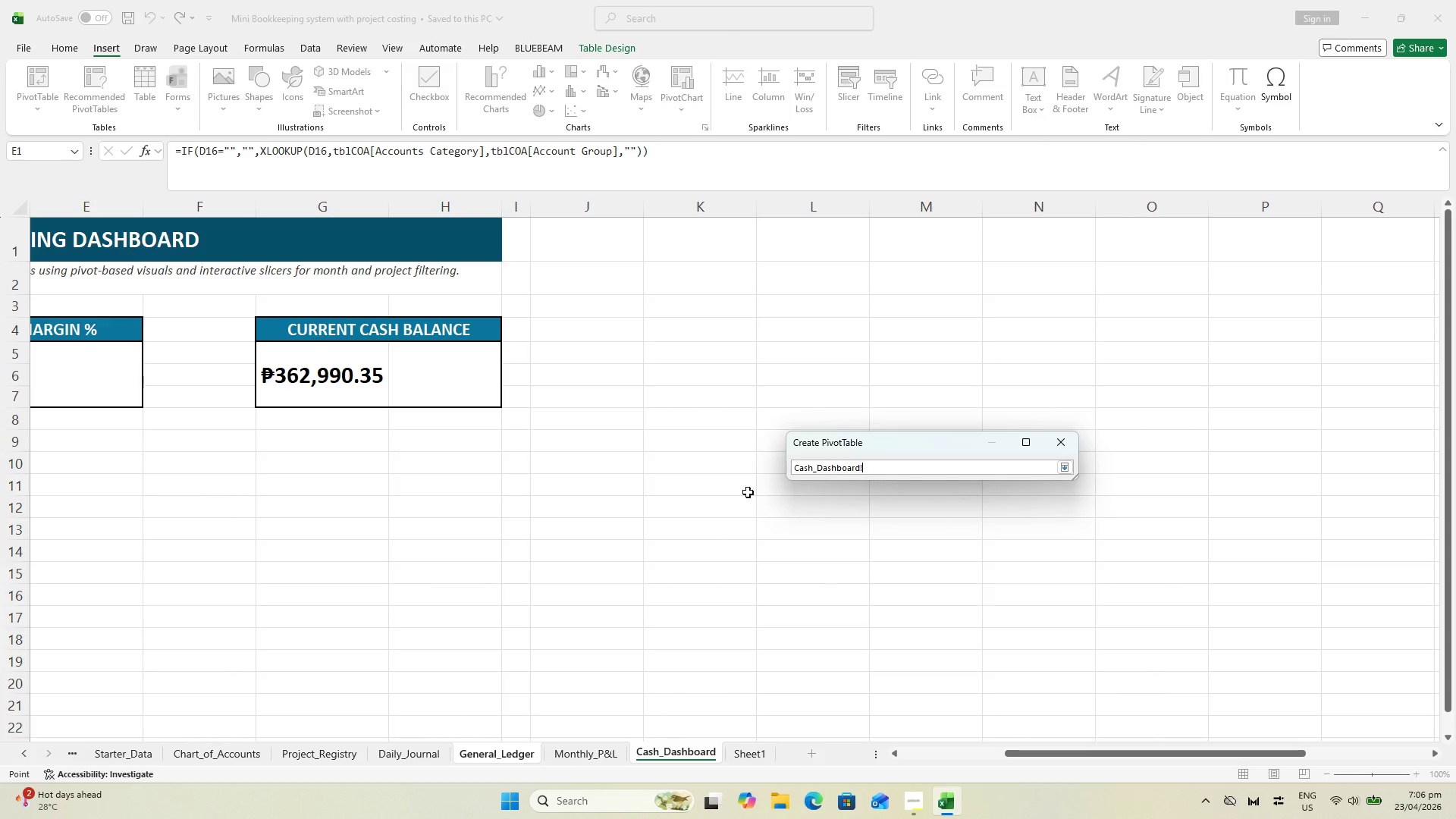 
left_click([573, 333])
 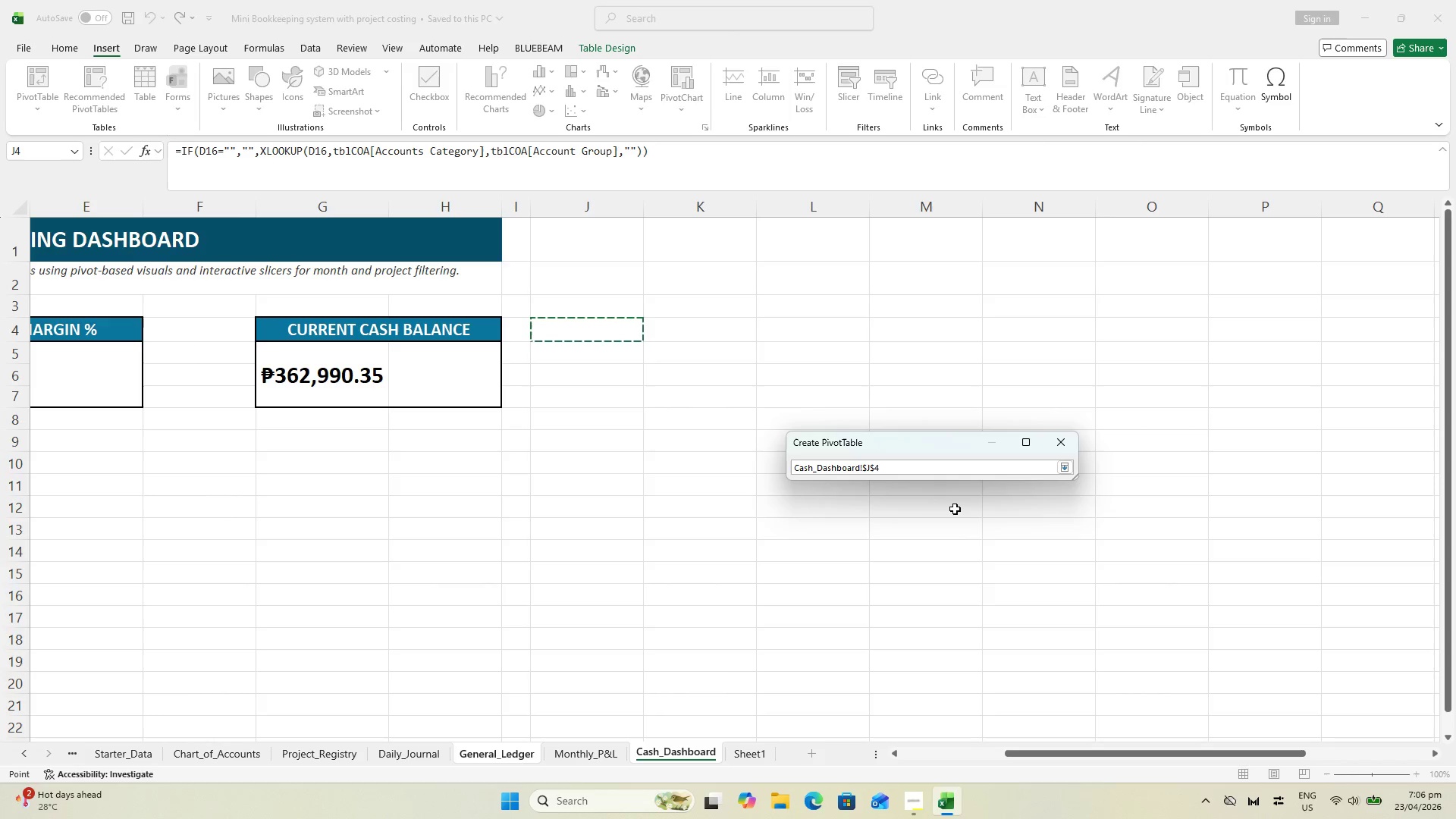 
key(Enter)
 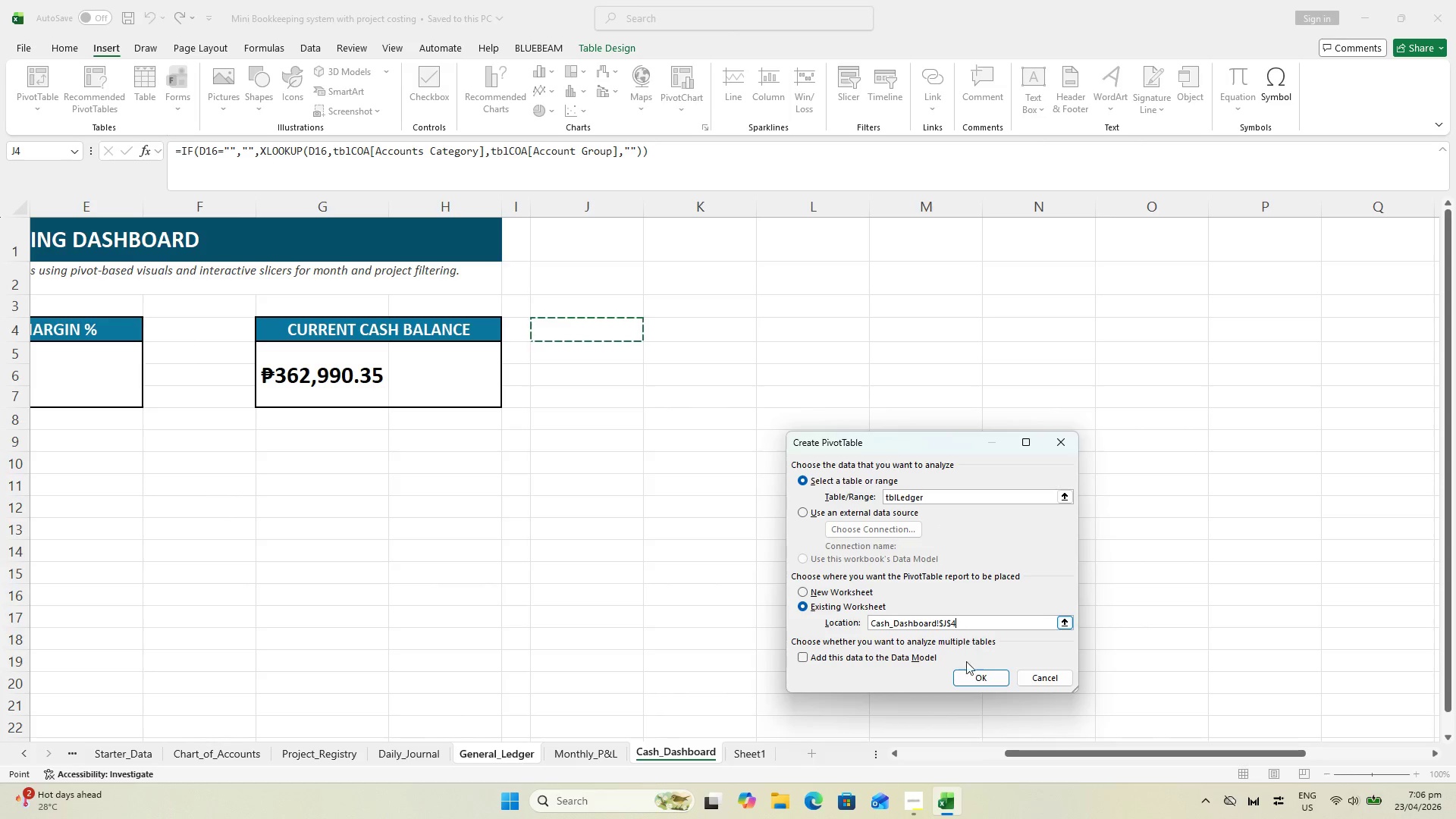 
left_click([968, 672])
 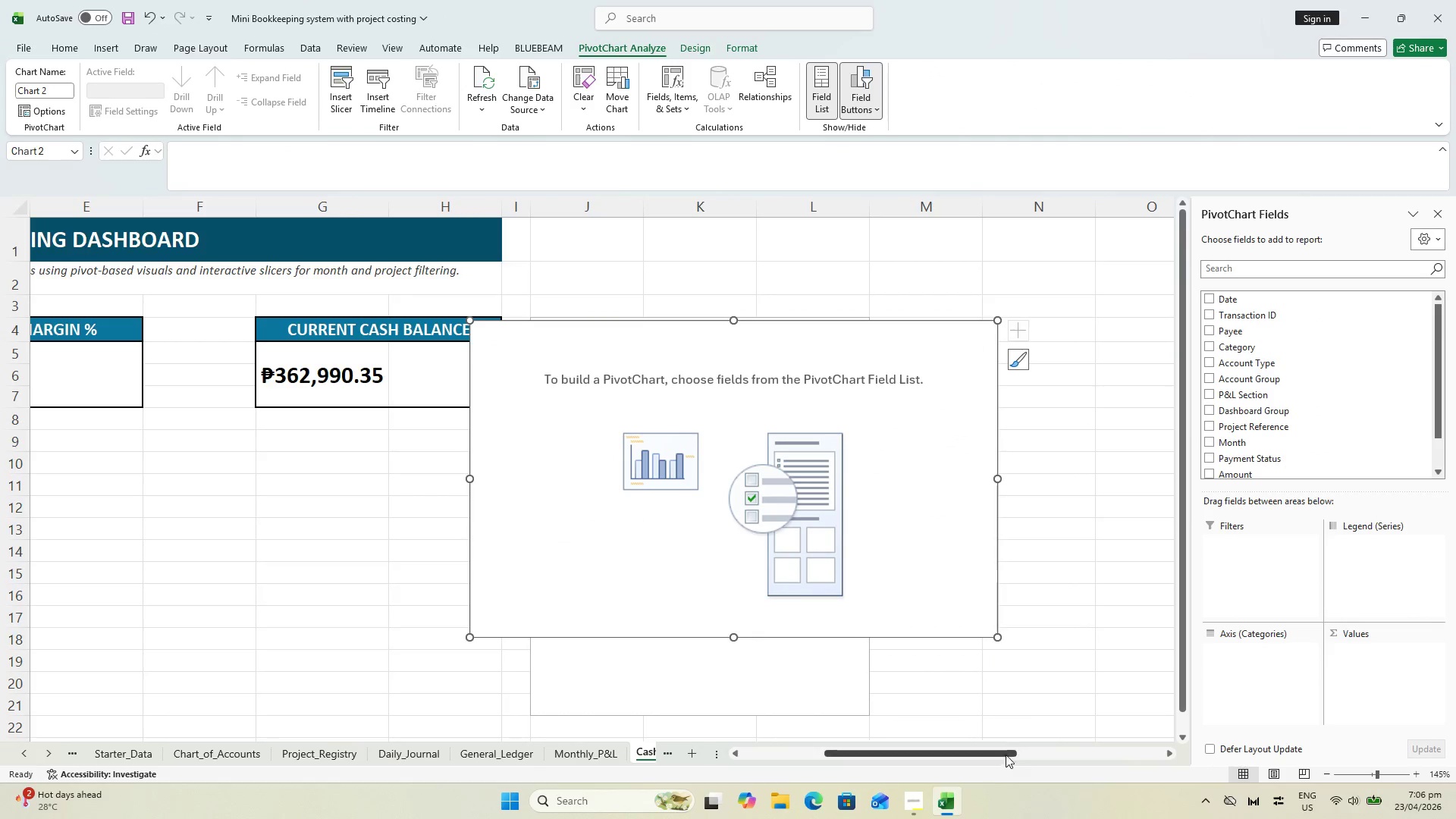 
left_click_drag(start_coordinate=[990, 751], to_coordinate=[1348, 758])
 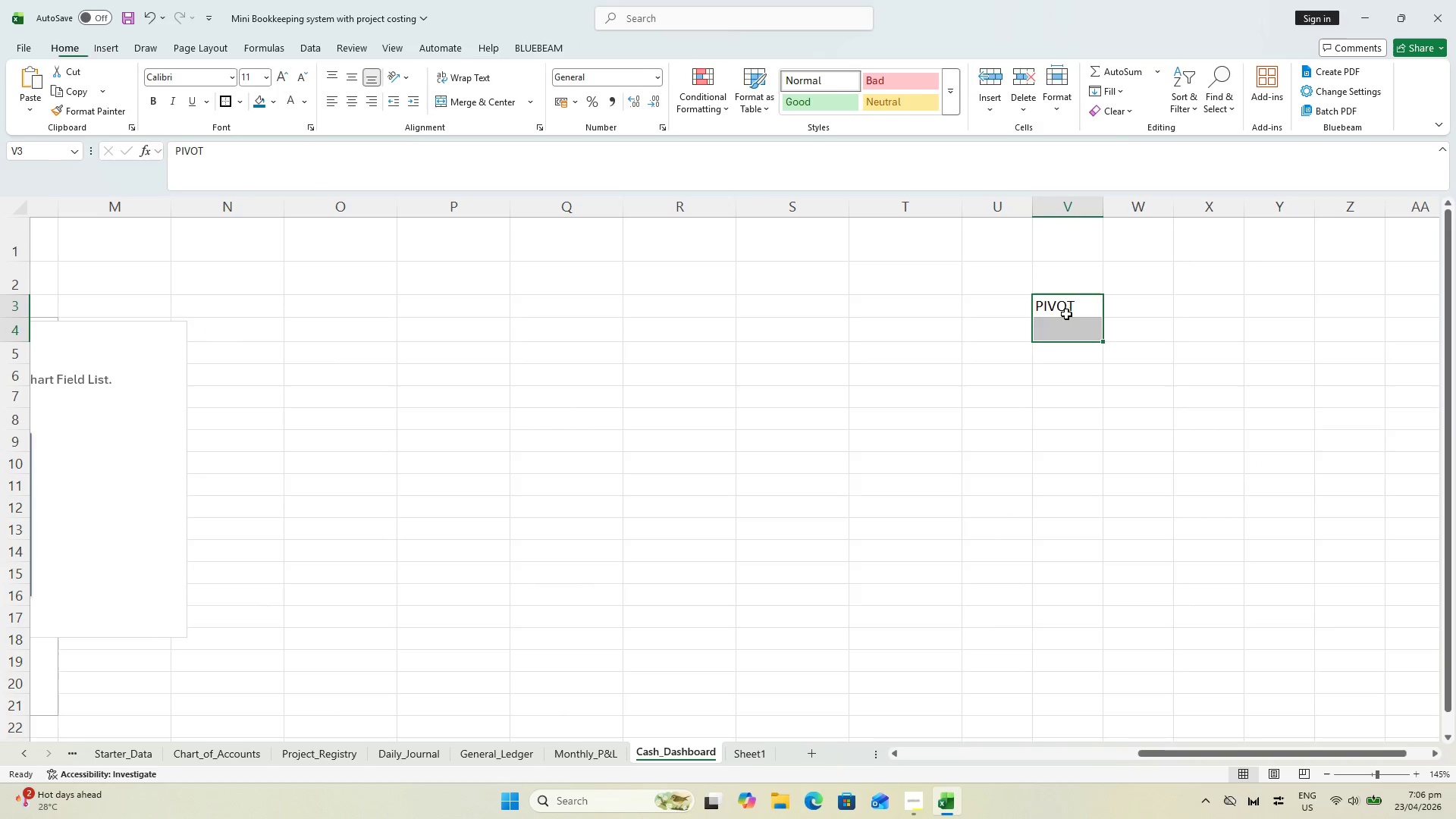 
key(Delete)
 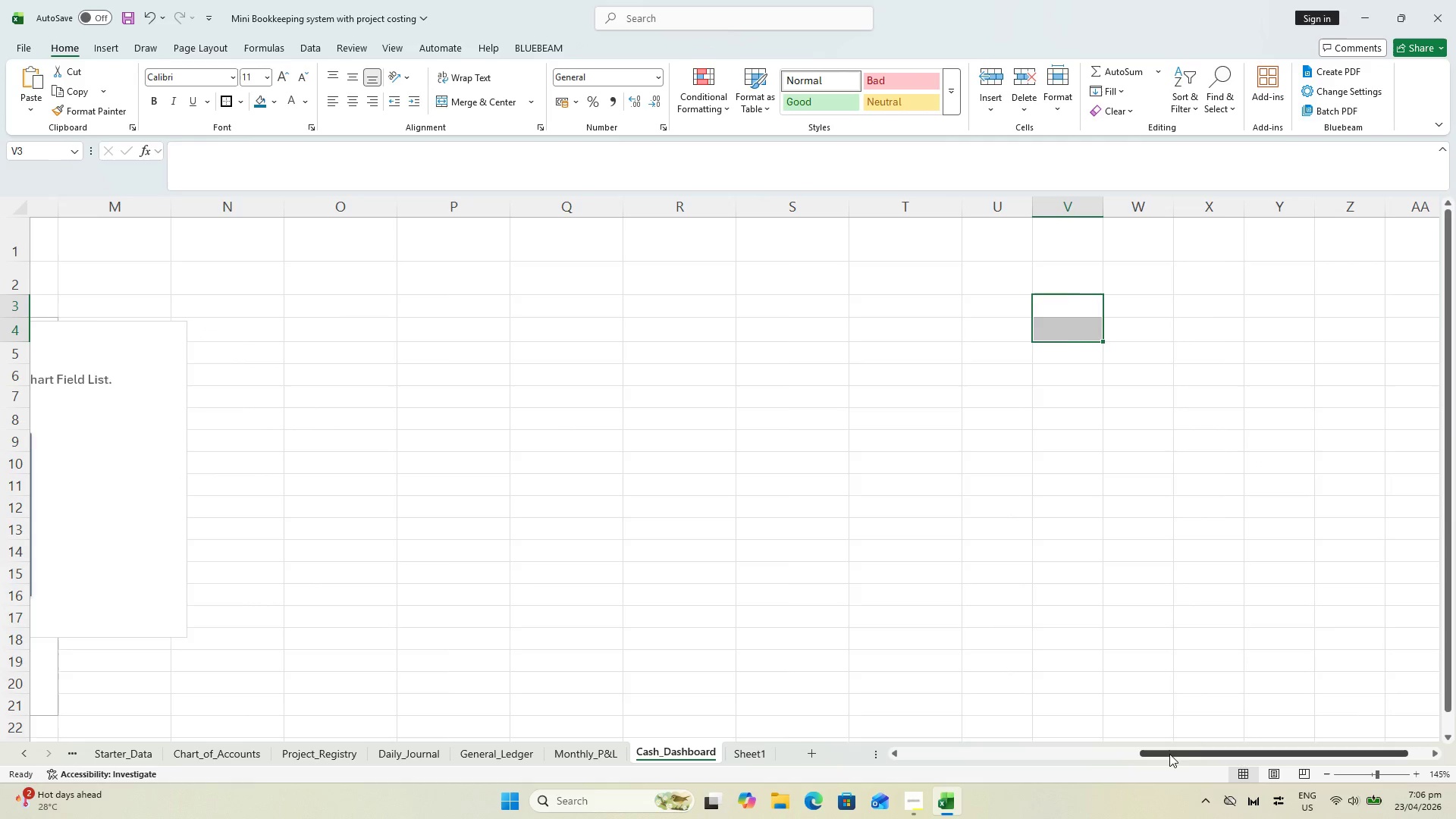 
left_click_drag(start_coordinate=[1169, 752], to_coordinate=[986, 750])
 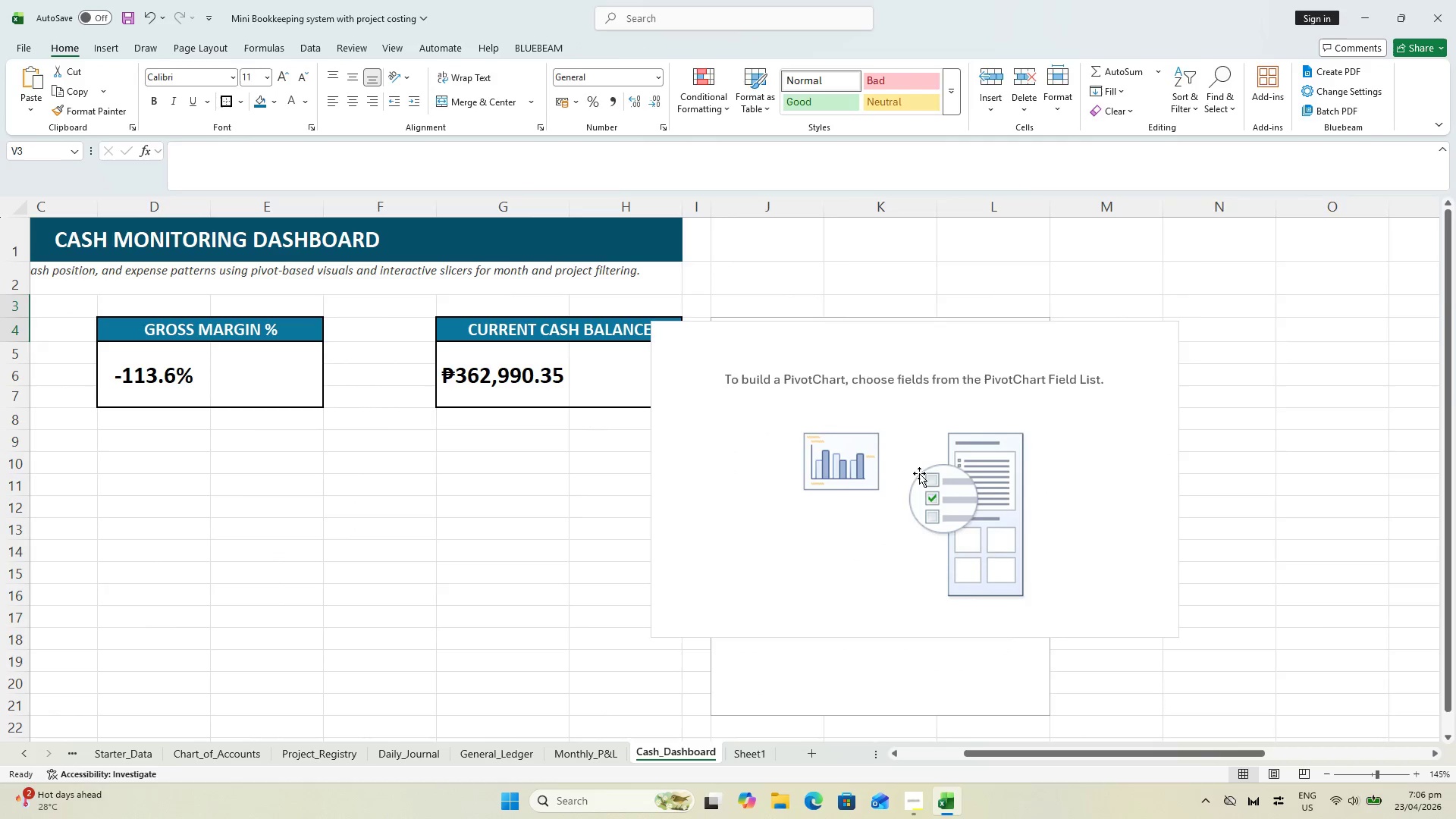 
left_click_drag(start_coordinate=[919, 473], to_coordinate=[951, 482])
 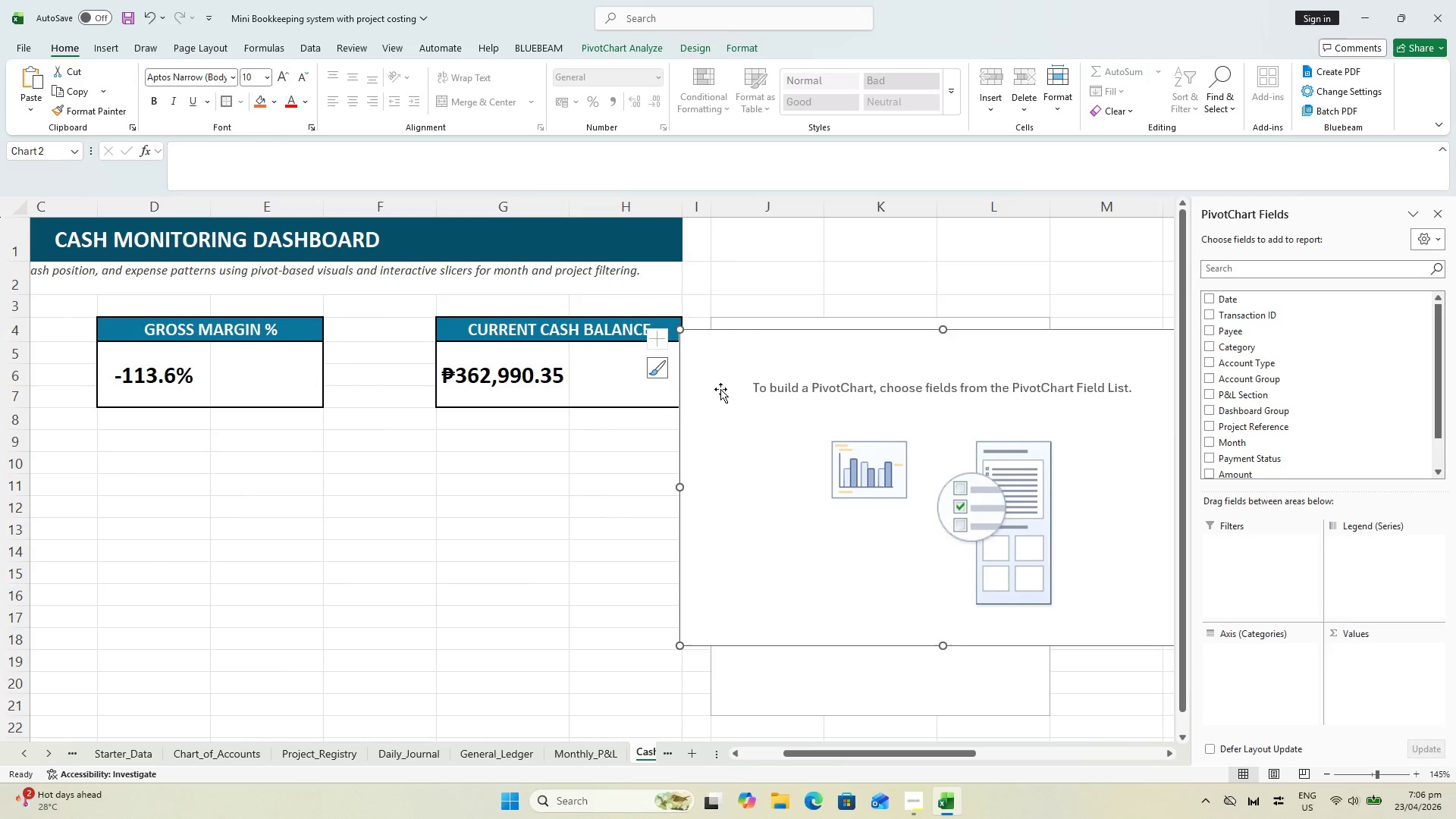 
left_click_drag(start_coordinate=[720, 388], to_coordinate=[1117, 383])
 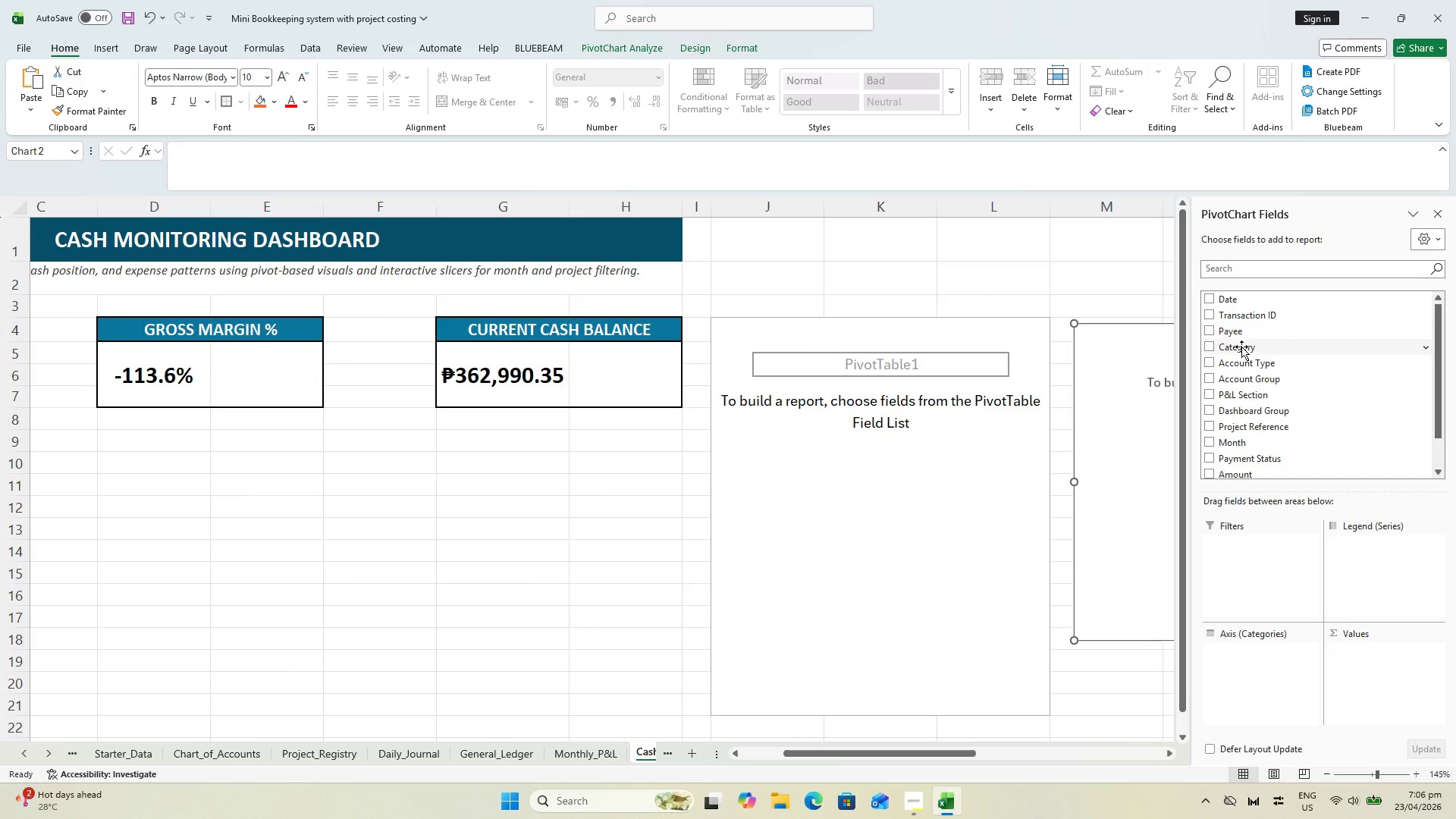 
wait(5.23)
 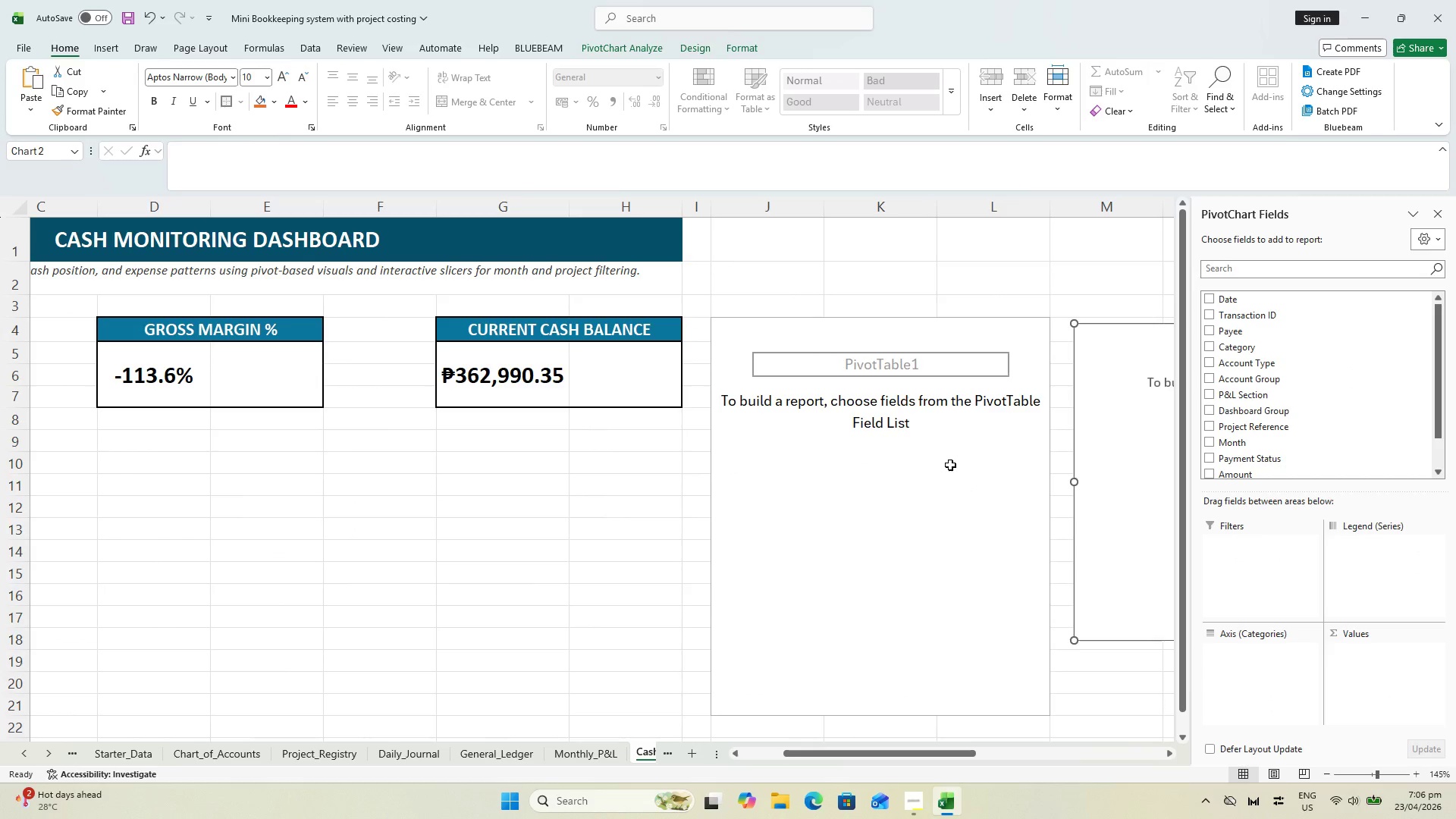 
left_click_drag(start_coordinate=[1246, 448], to_coordinate=[1252, 654])
 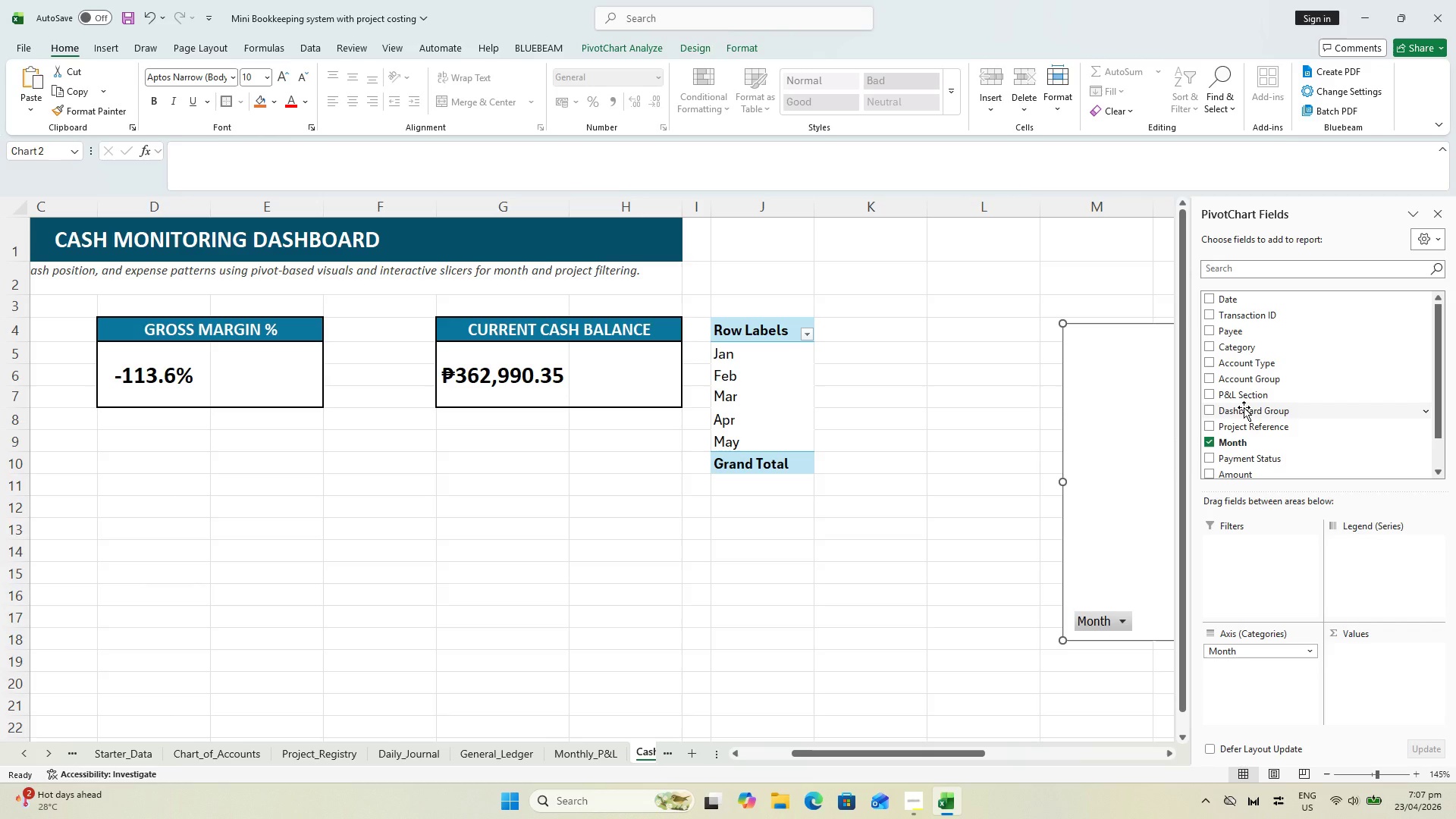 
wait(14.58)
 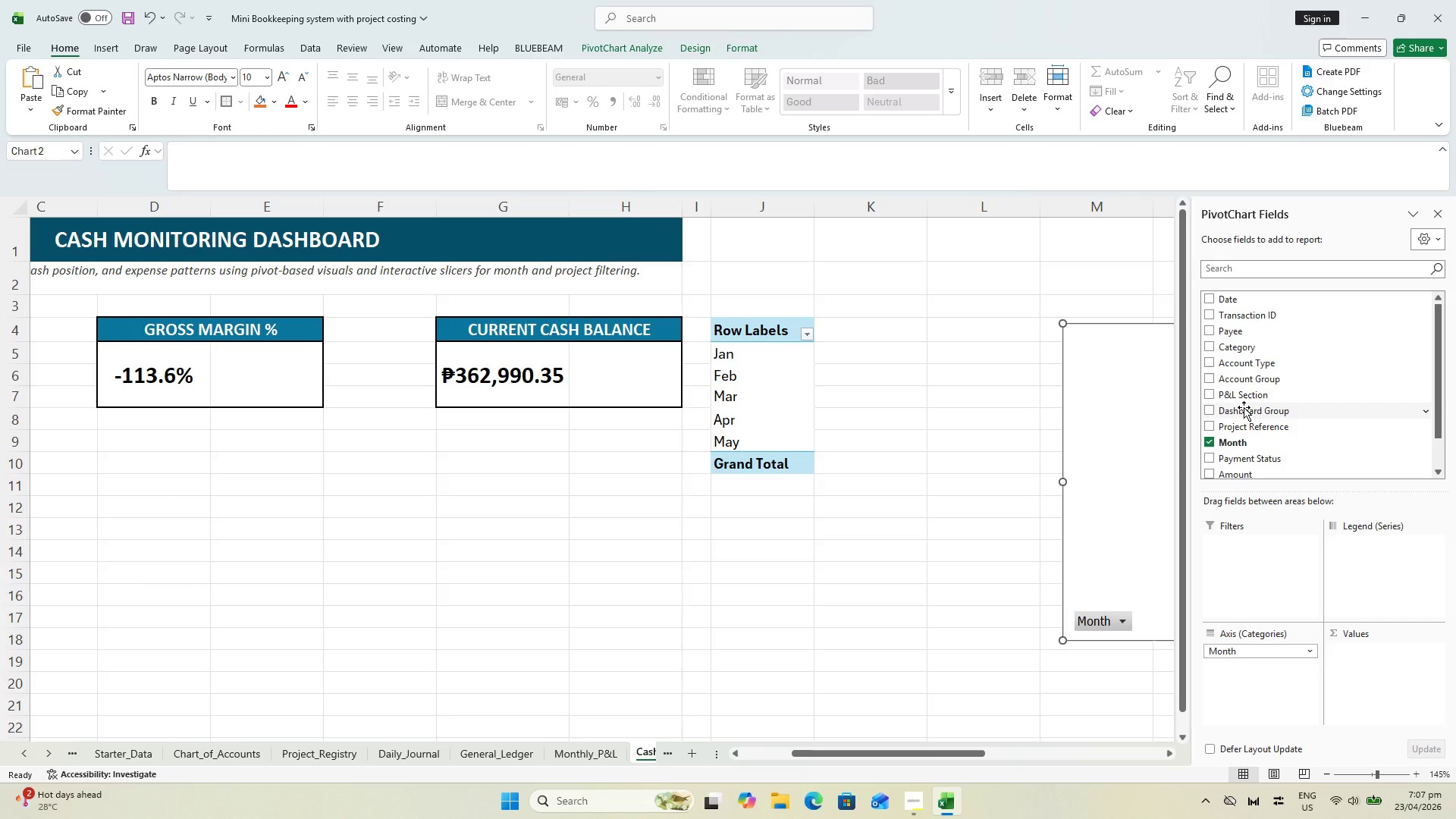 
left_click_drag(start_coordinate=[1258, 412], to_coordinate=[1357, 539])
 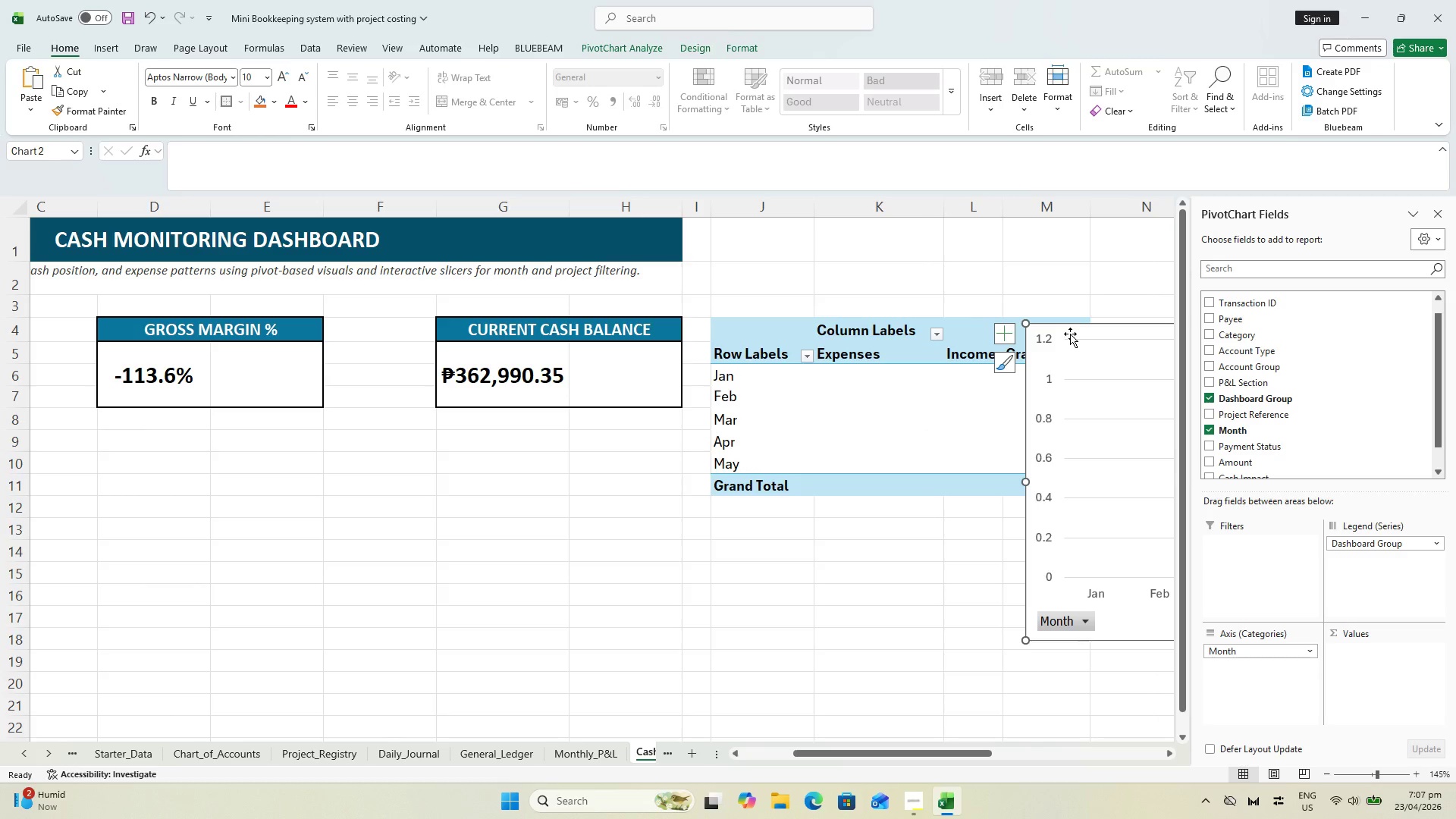 
left_click_drag(start_coordinate=[1068, 330], to_coordinate=[1156, 361])
 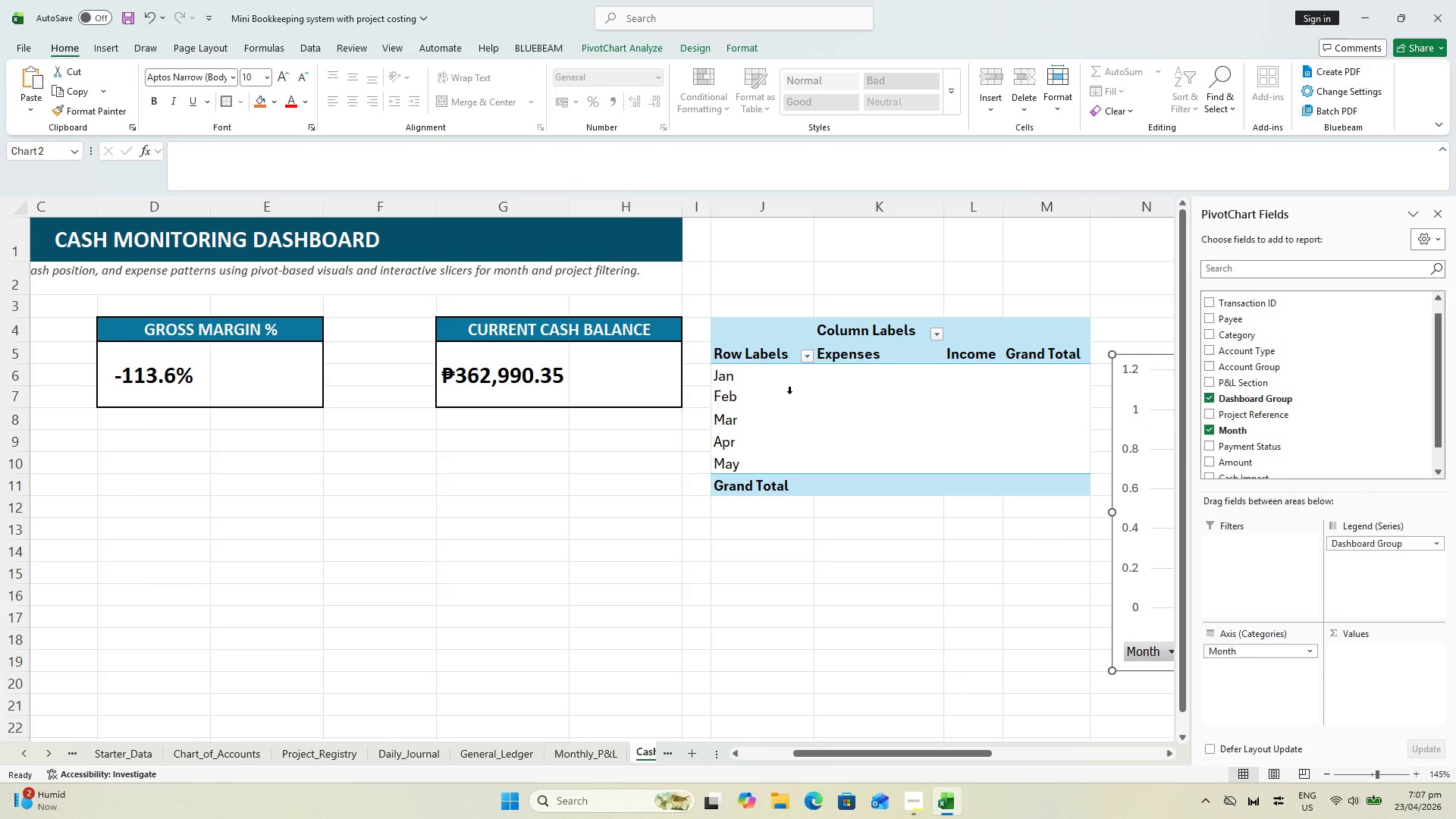 
wait(10.41)
 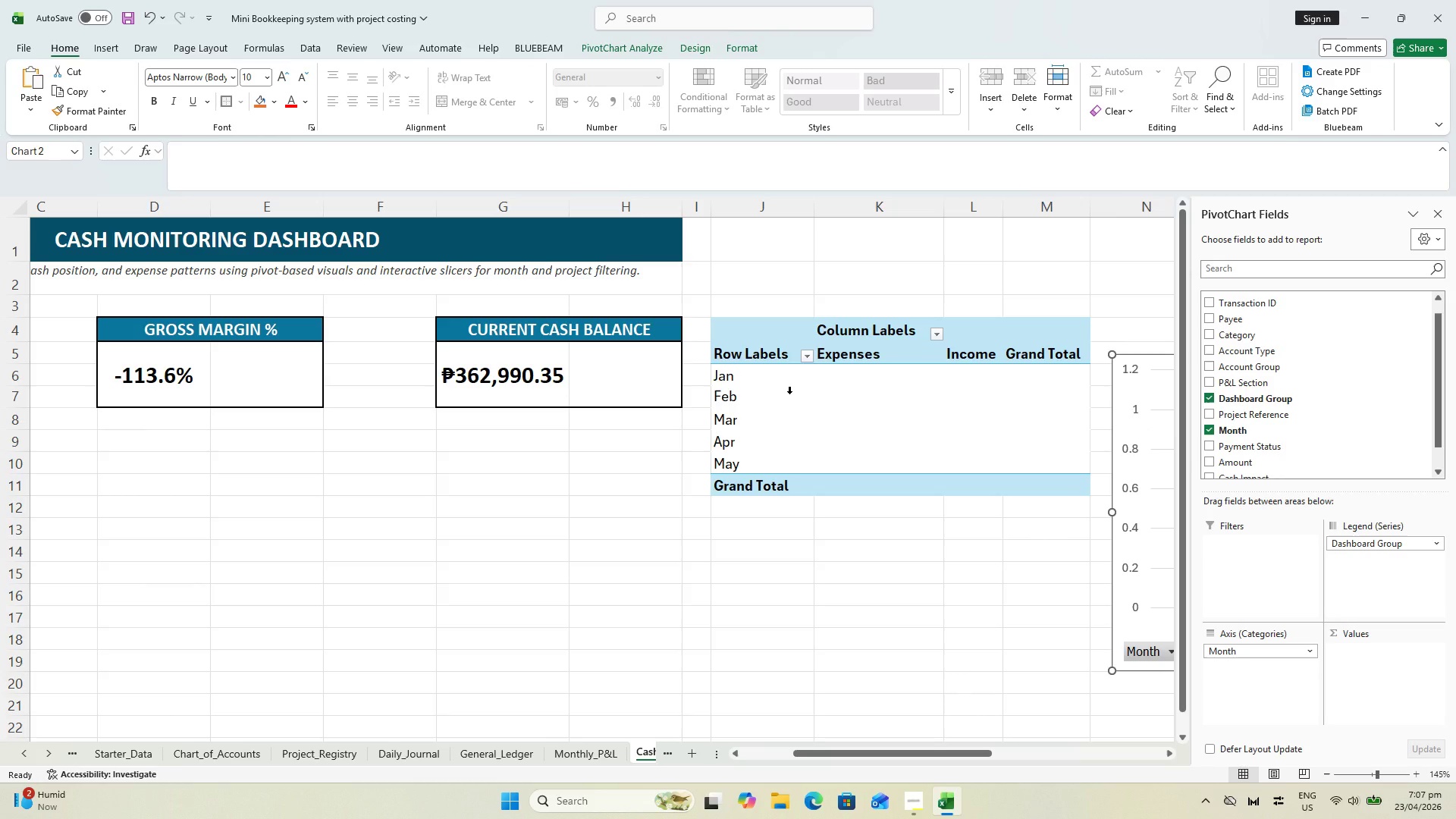 
left_click([1432, 545])
 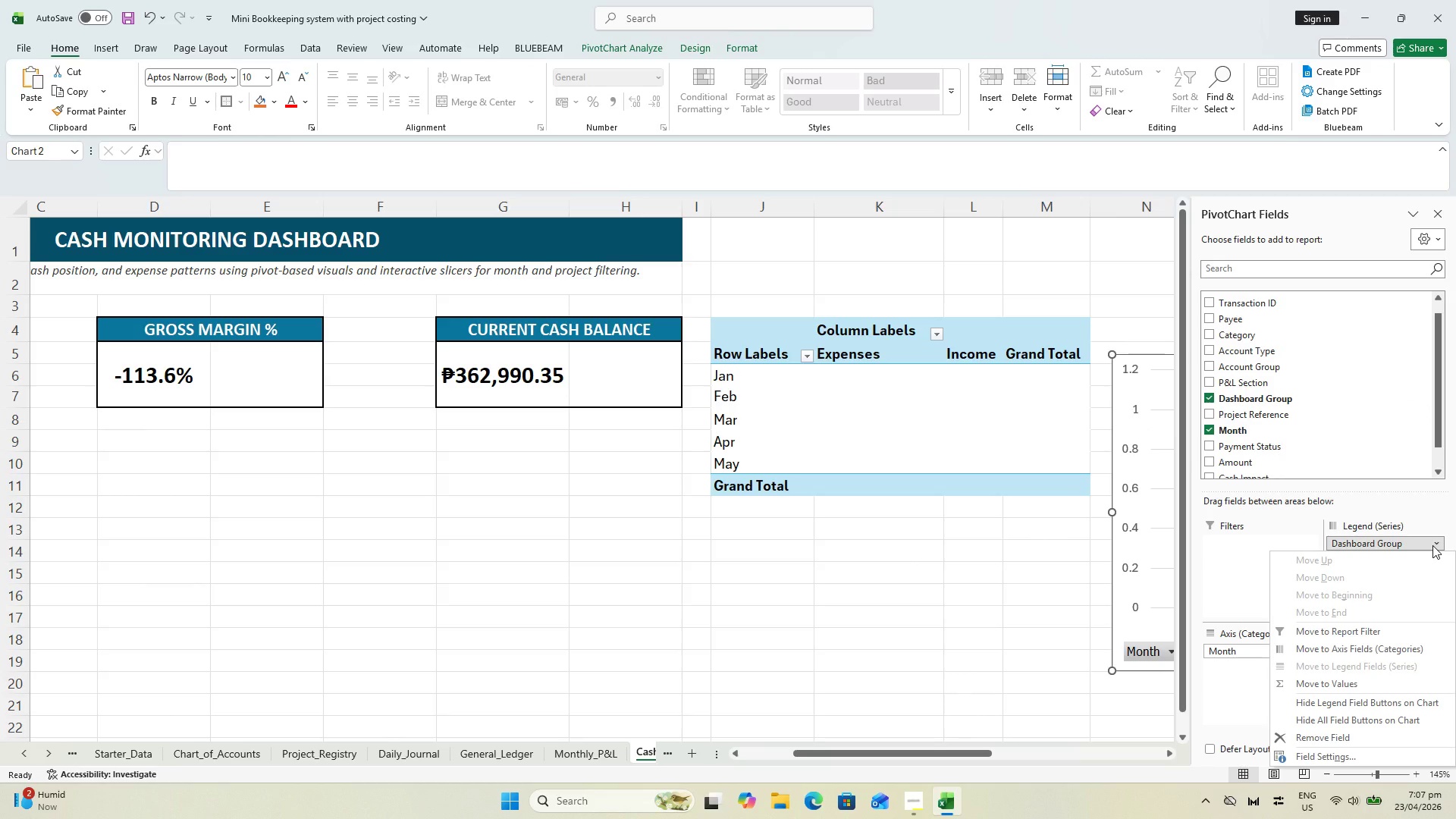 
left_click([1432, 545])
 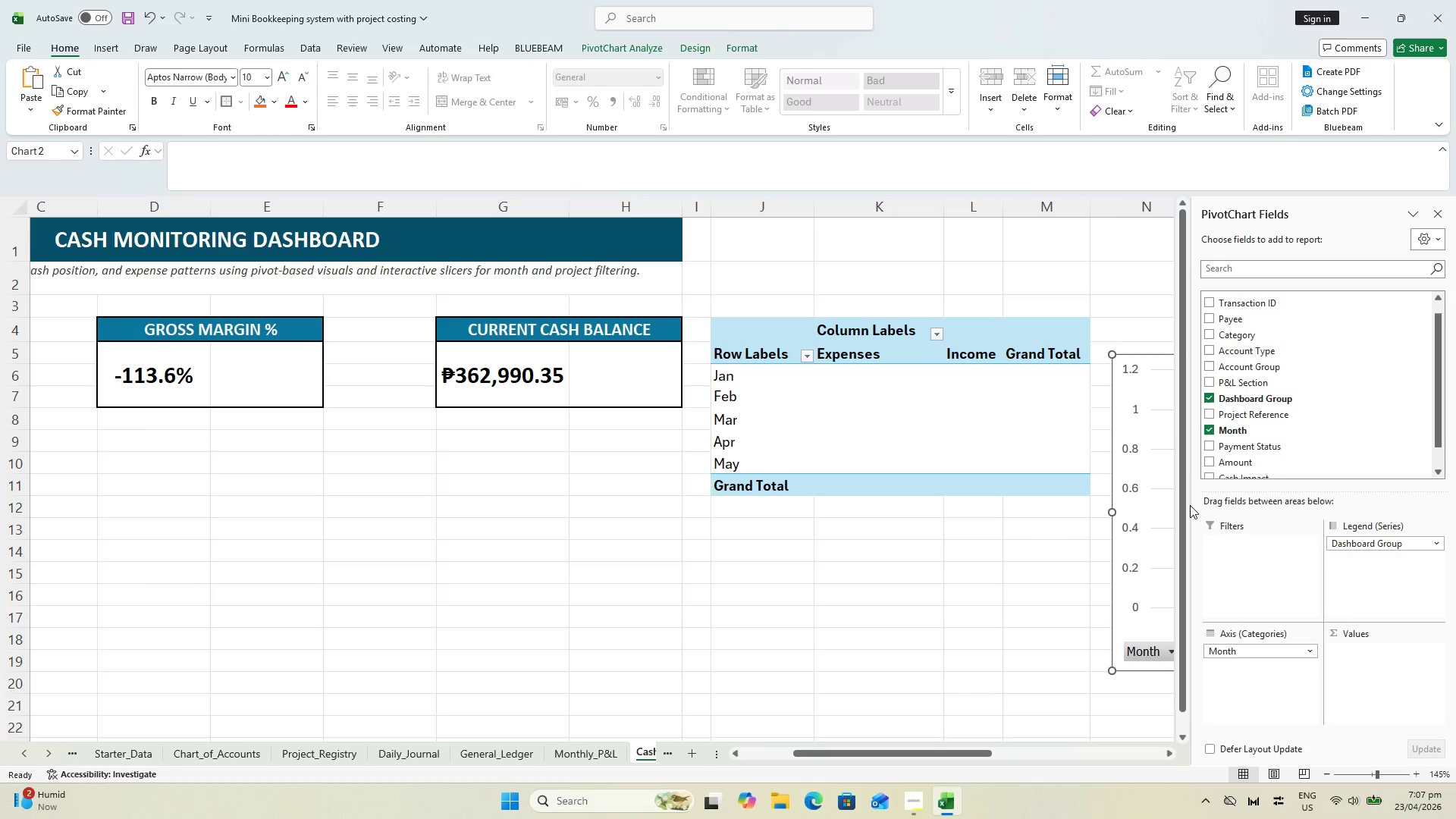 
wait(6.6)
 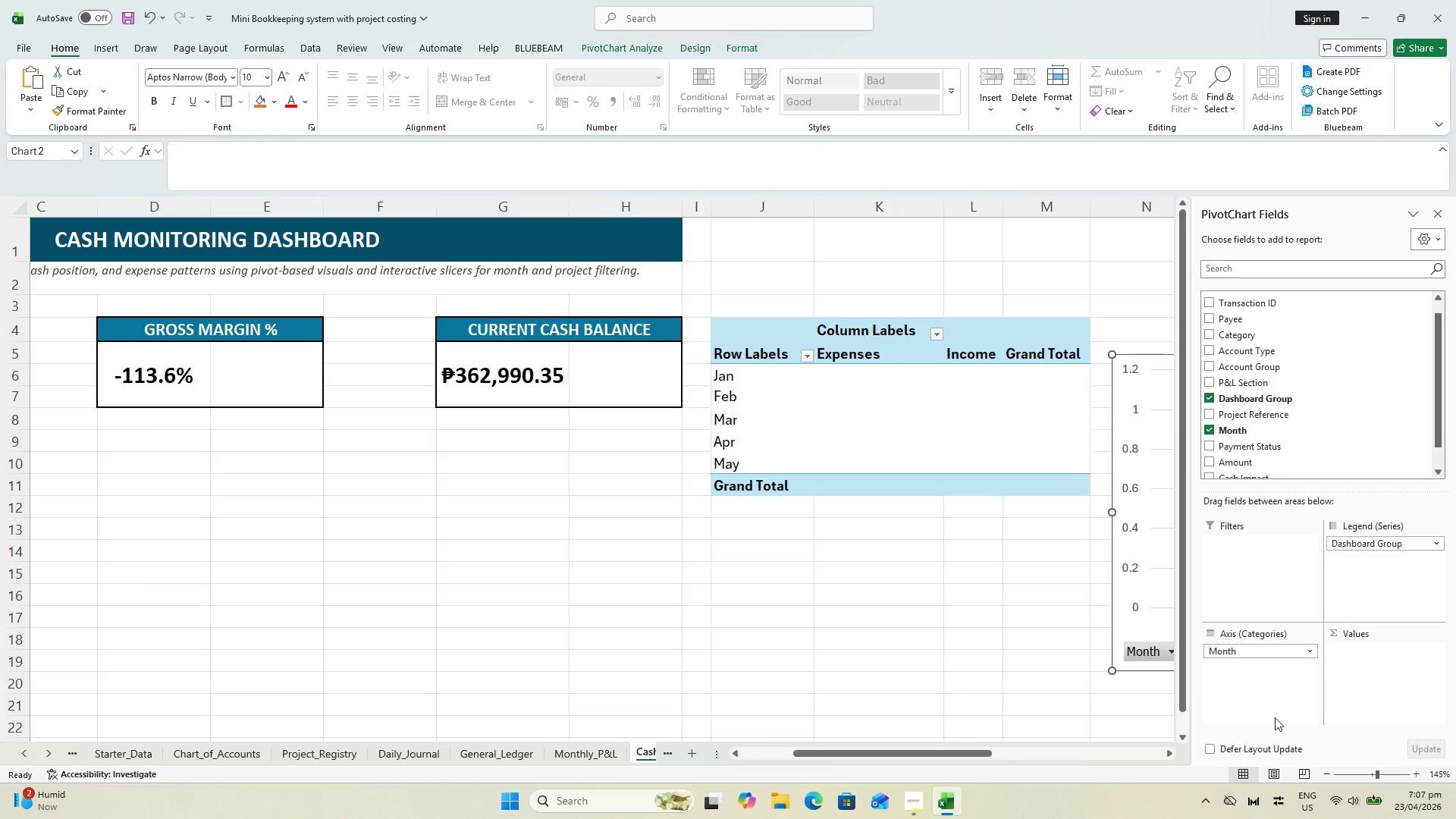 
mouse_move([850, 352])
 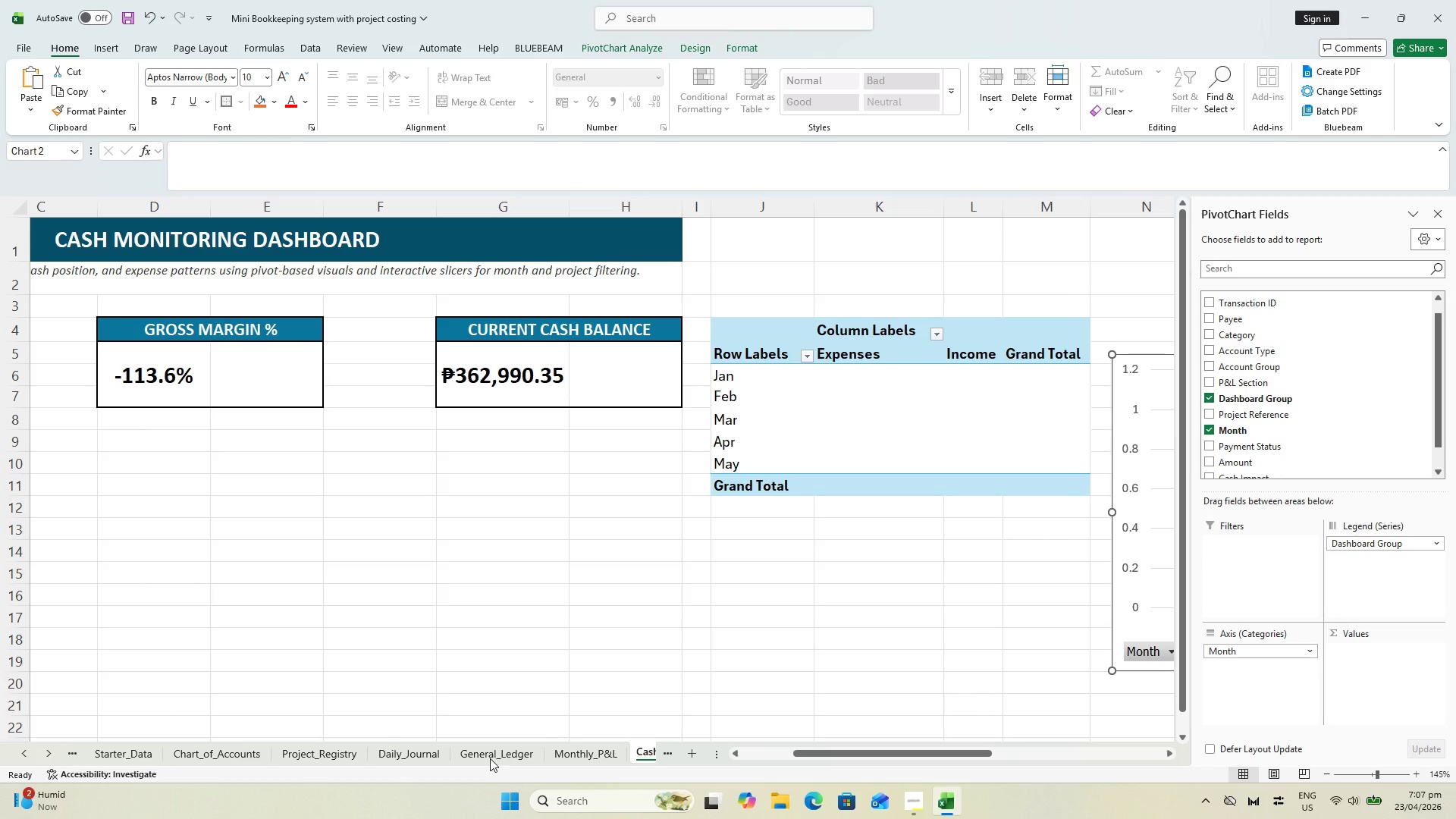 
left_click([516, 749])
 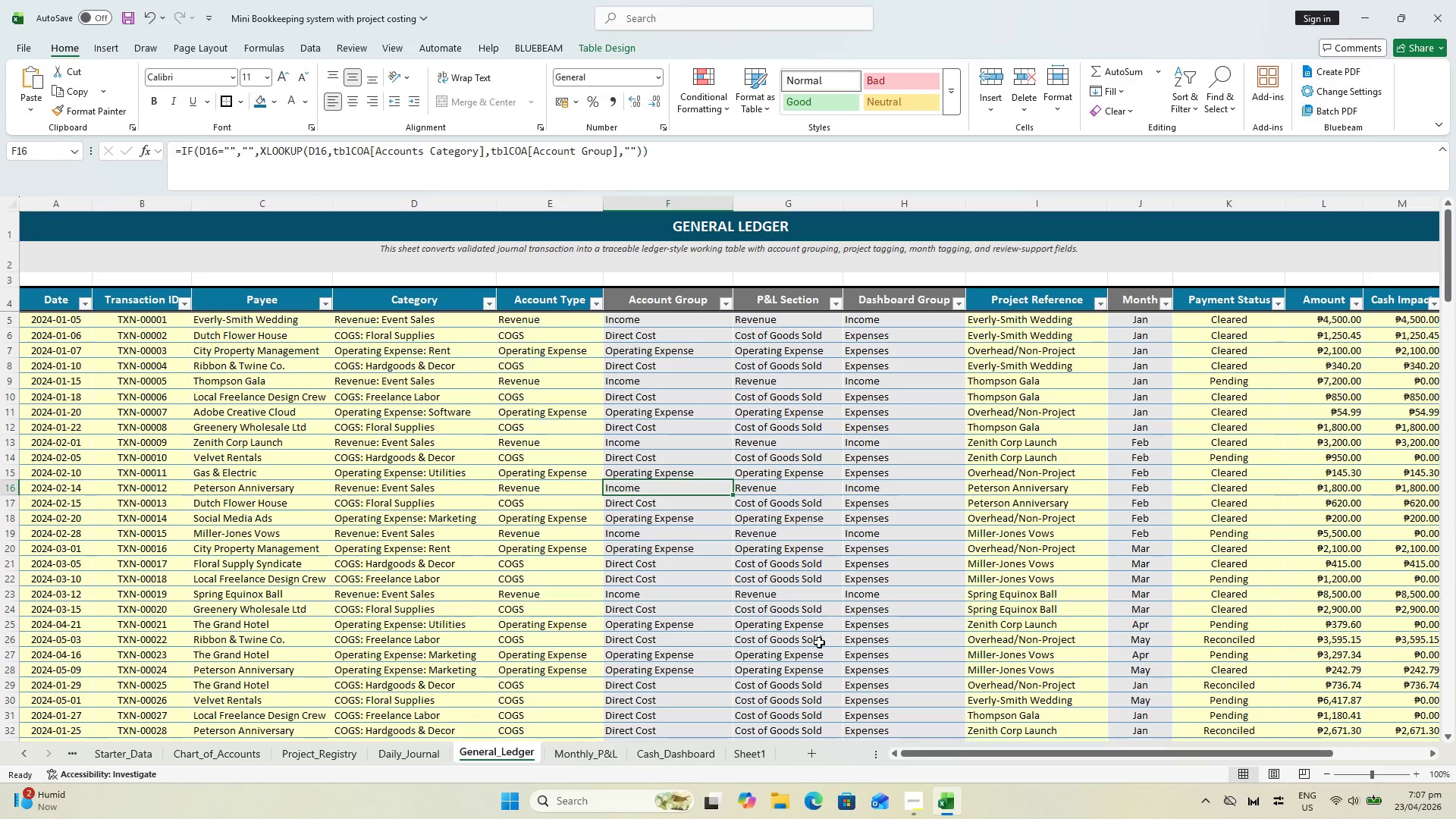 
left_click([672, 764])
 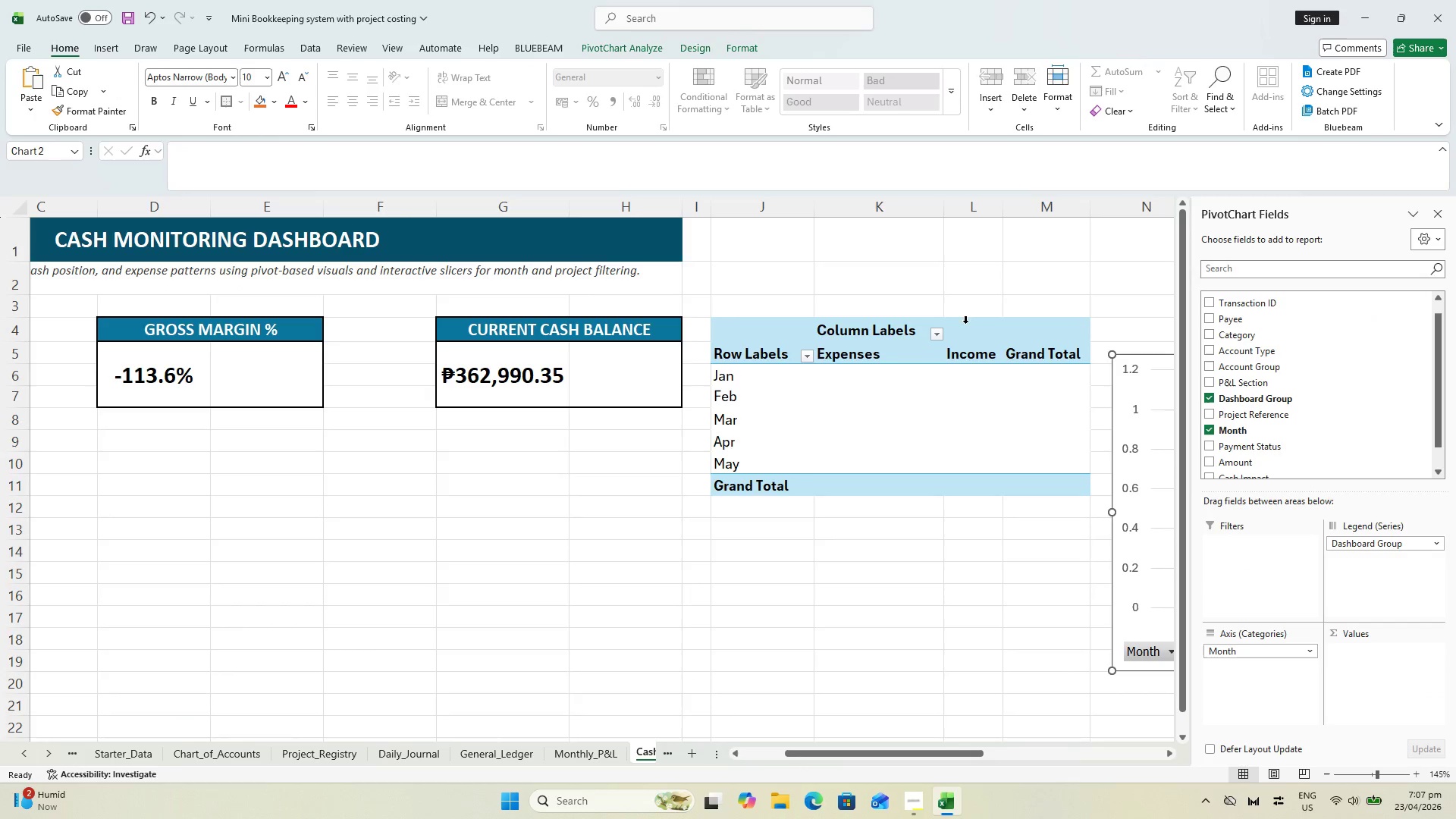 
double_click([1004, 348])
 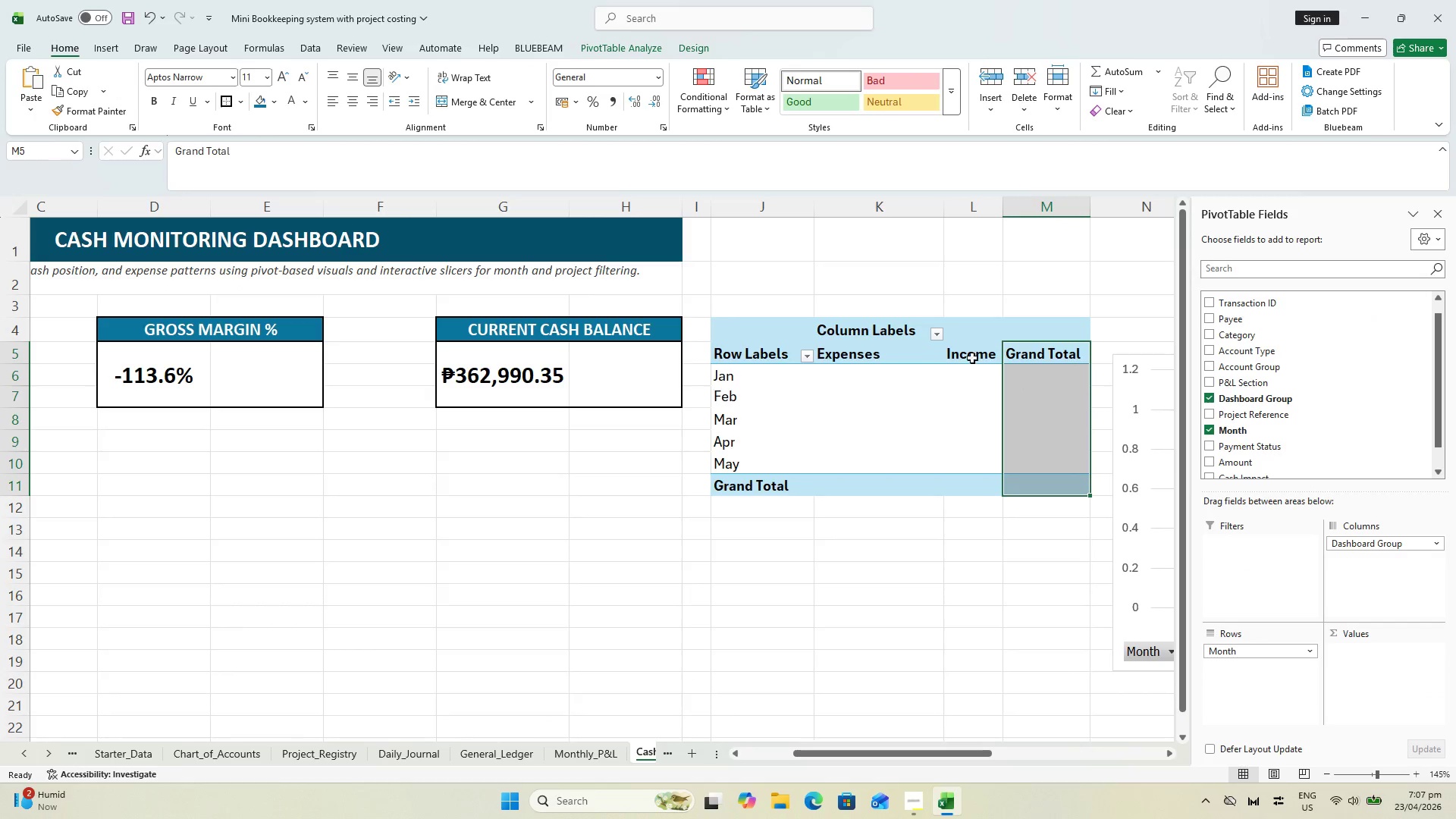 
triple_click([971, 358])
 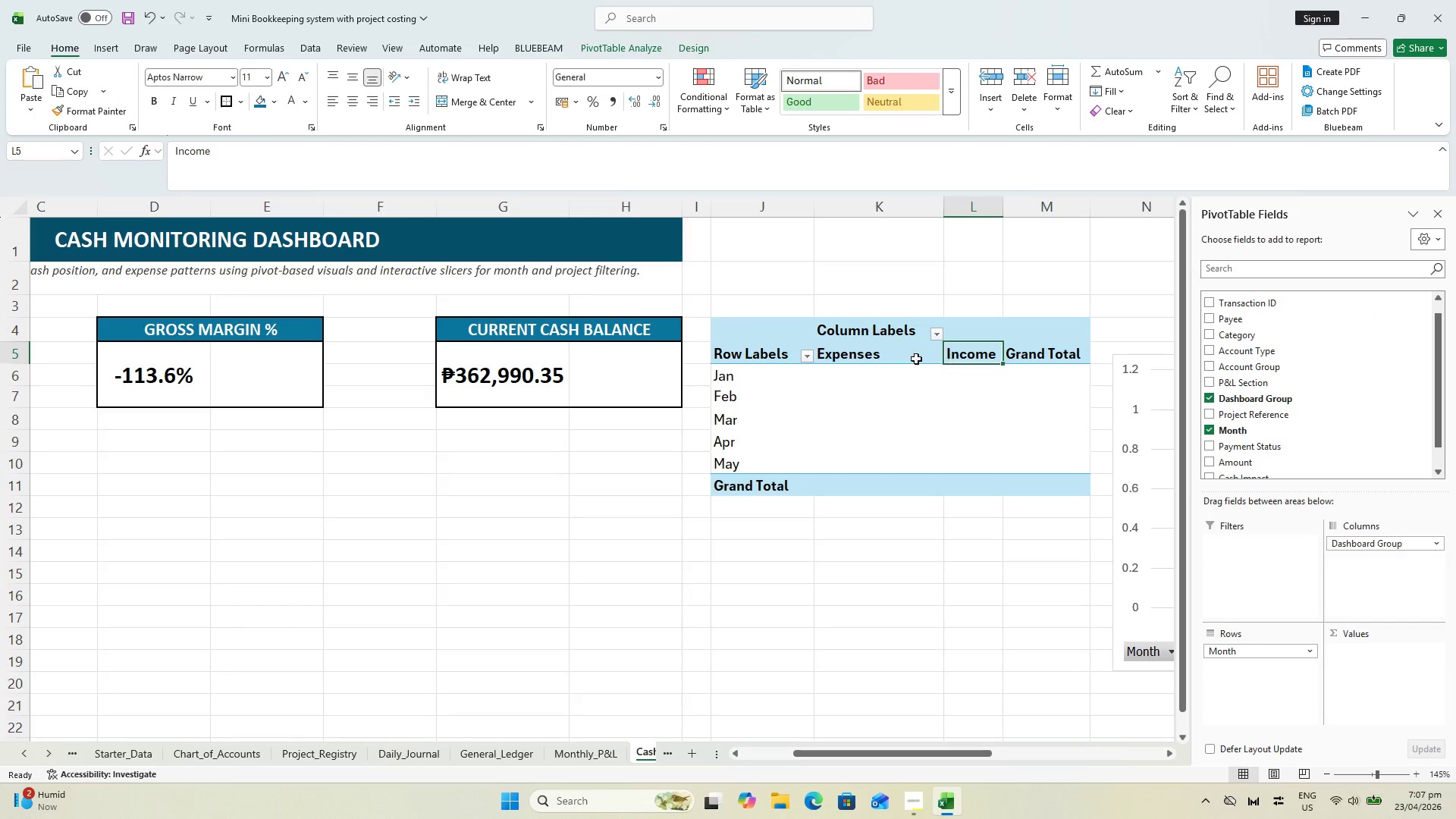 
triple_click([900, 356])
 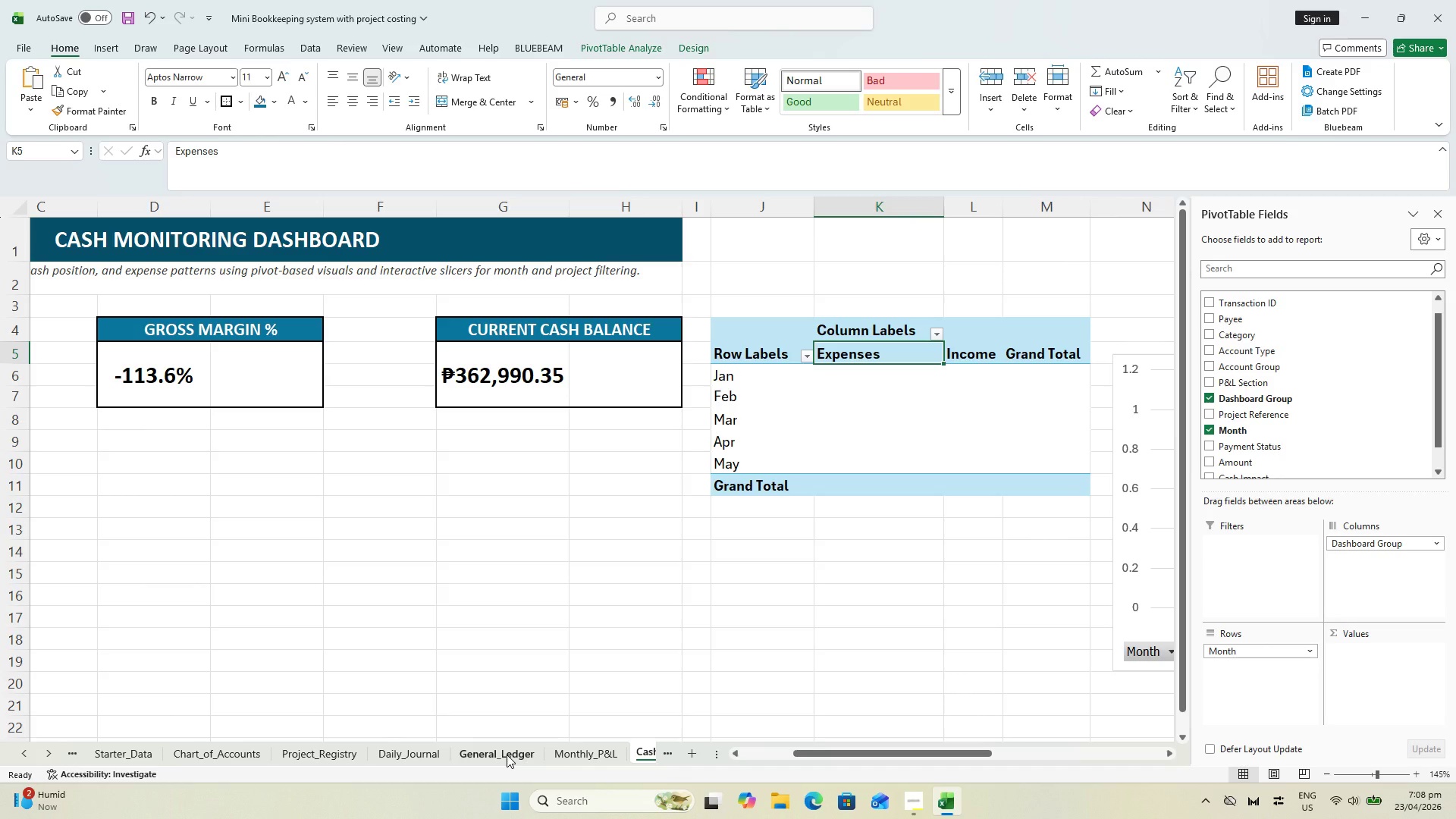 
wait(14.45)
 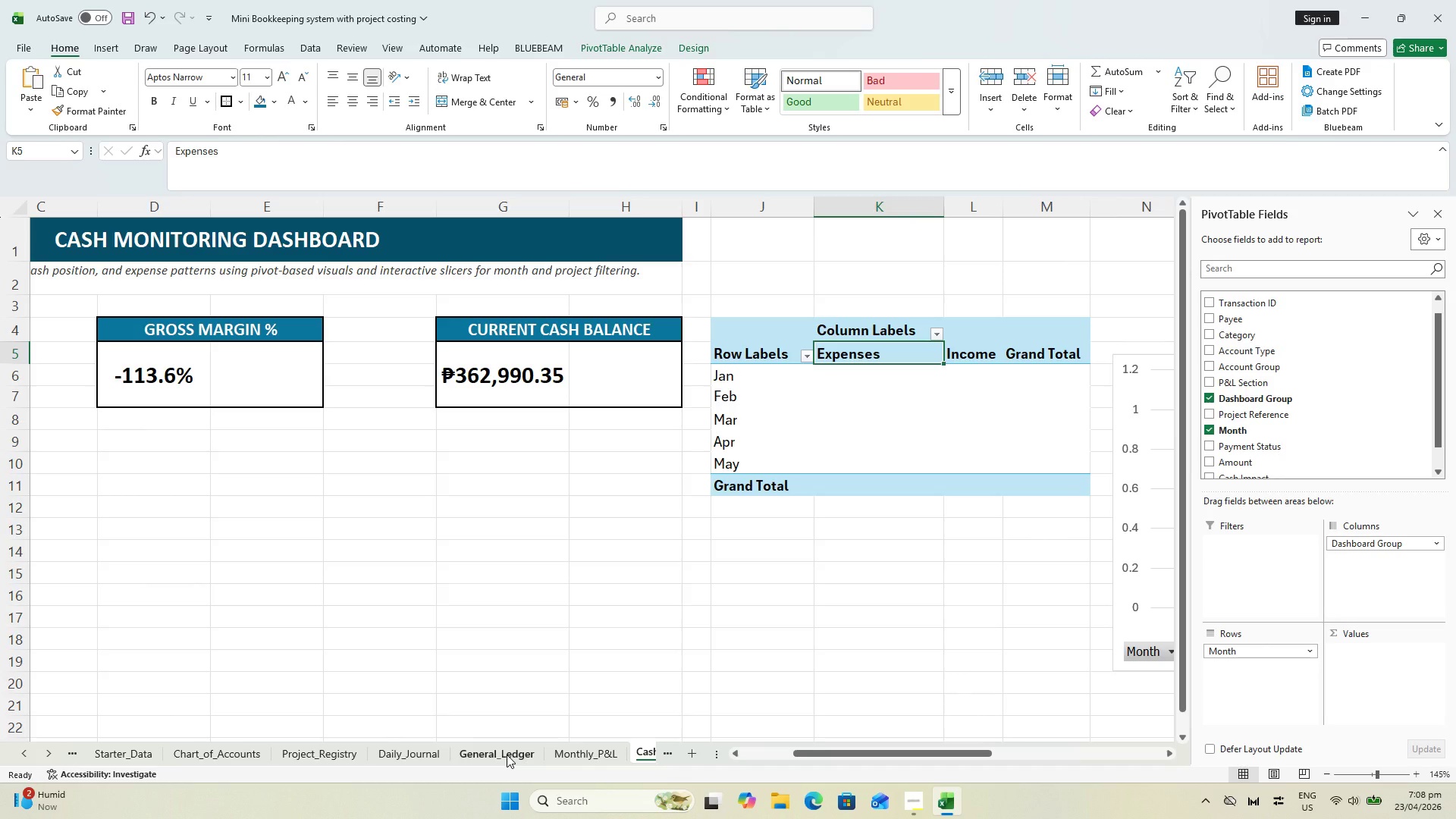 
left_click([507, 755])
 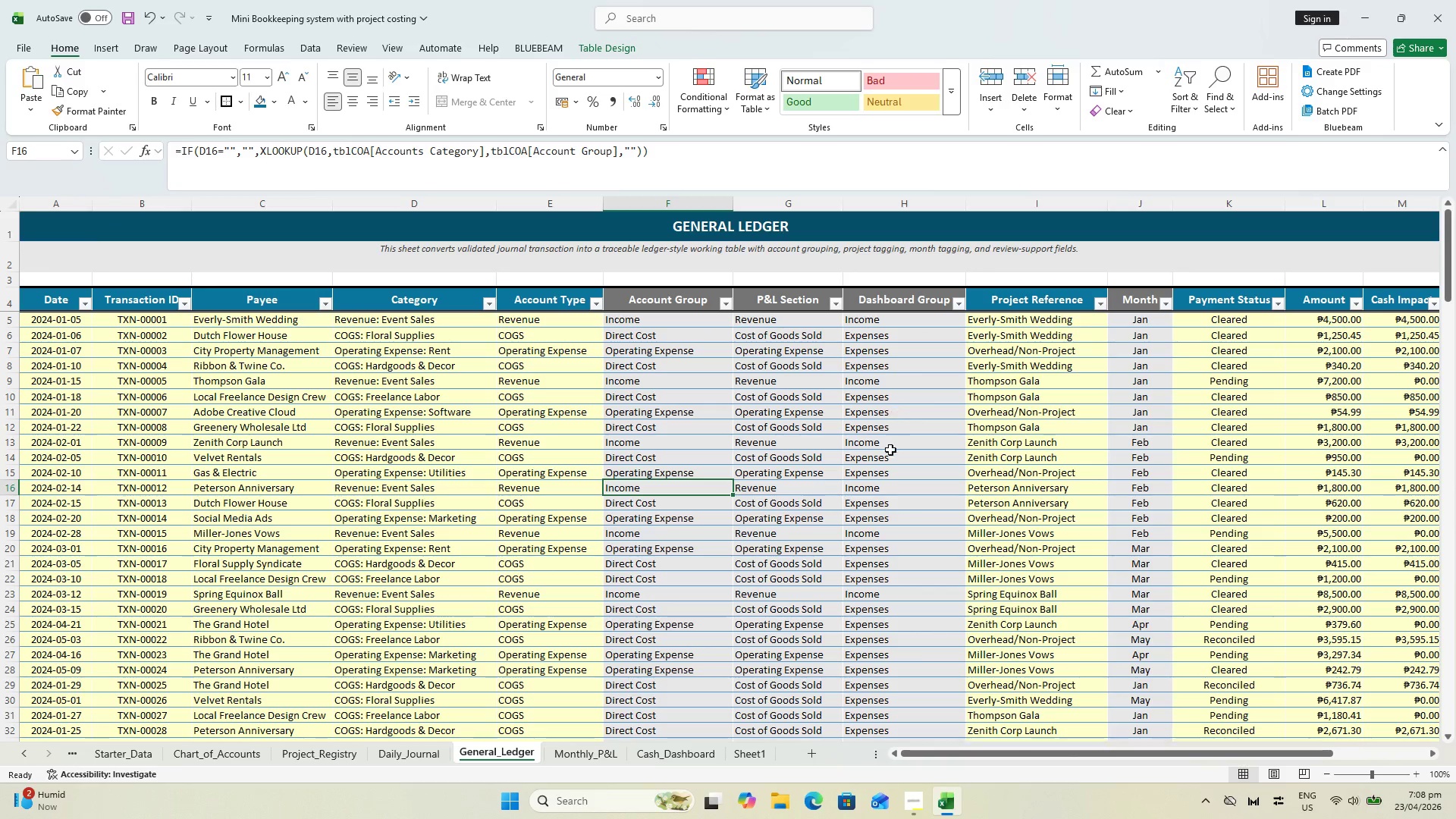 
scroll: coordinate [892, 699], scroll_direction: down, amount: 20.0
 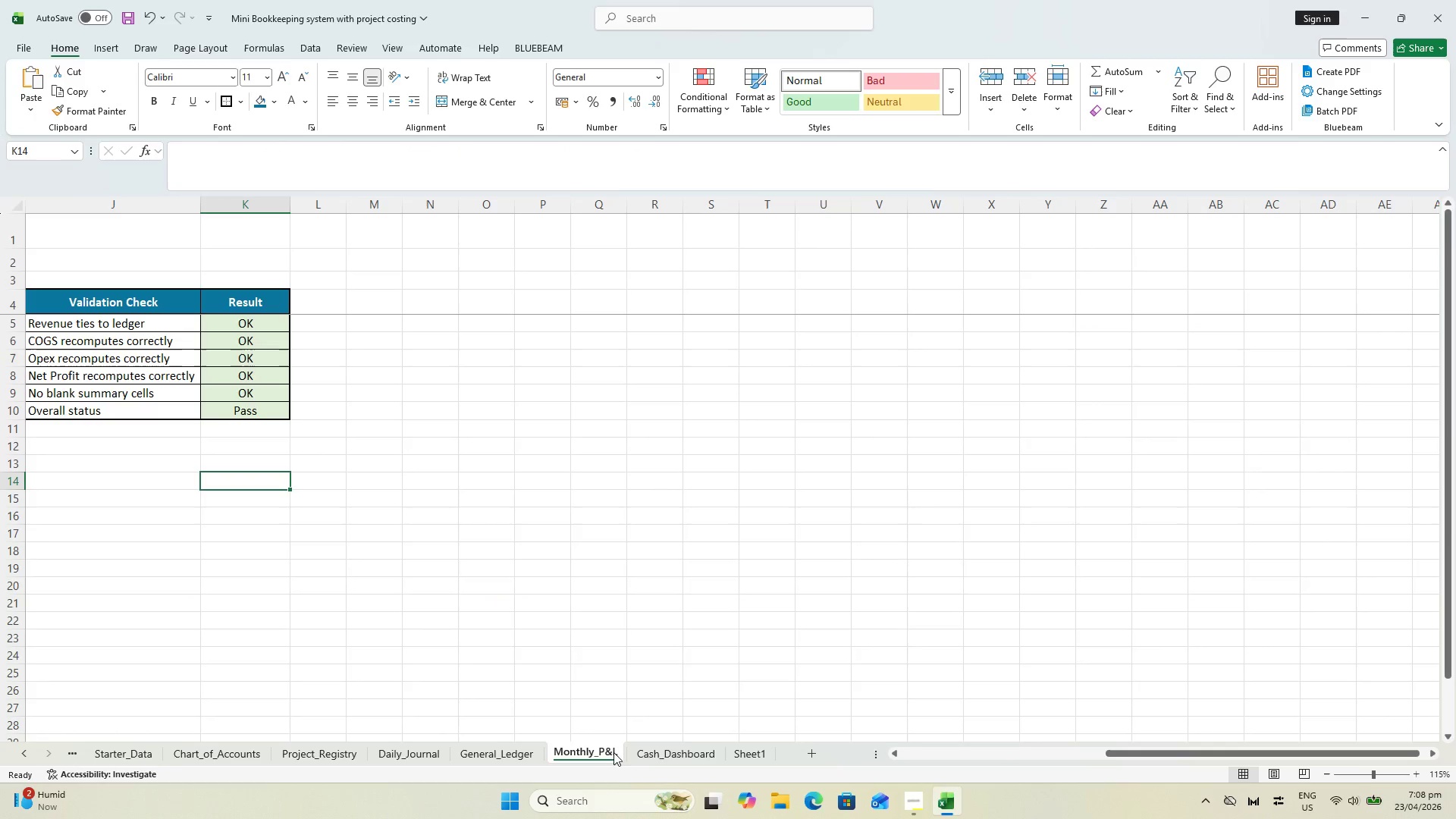 
double_click([676, 752])
 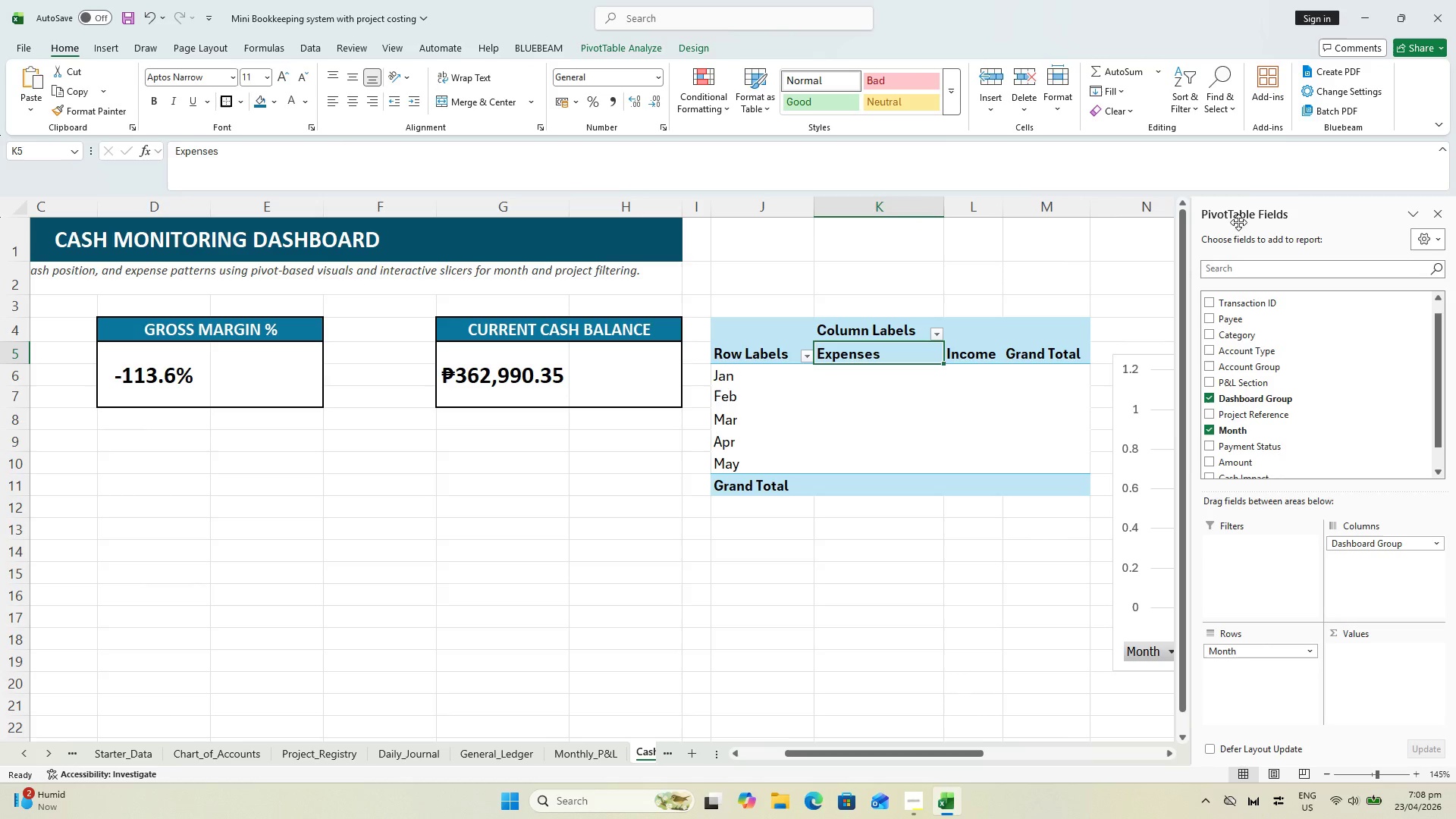 
wait(21.08)
 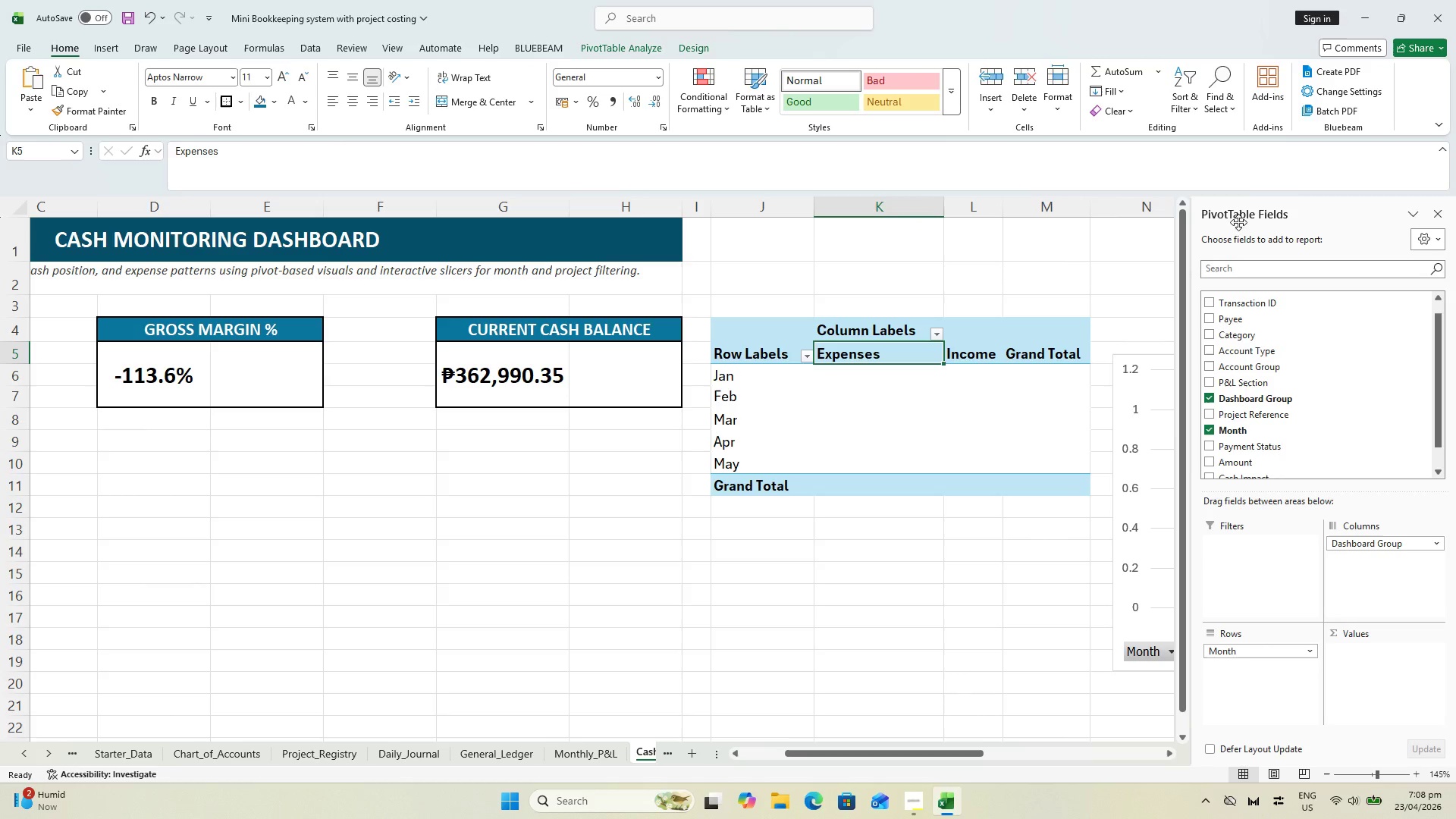 
left_click_drag(start_coordinate=[1282, 461], to_coordinate=[1383, 654])
 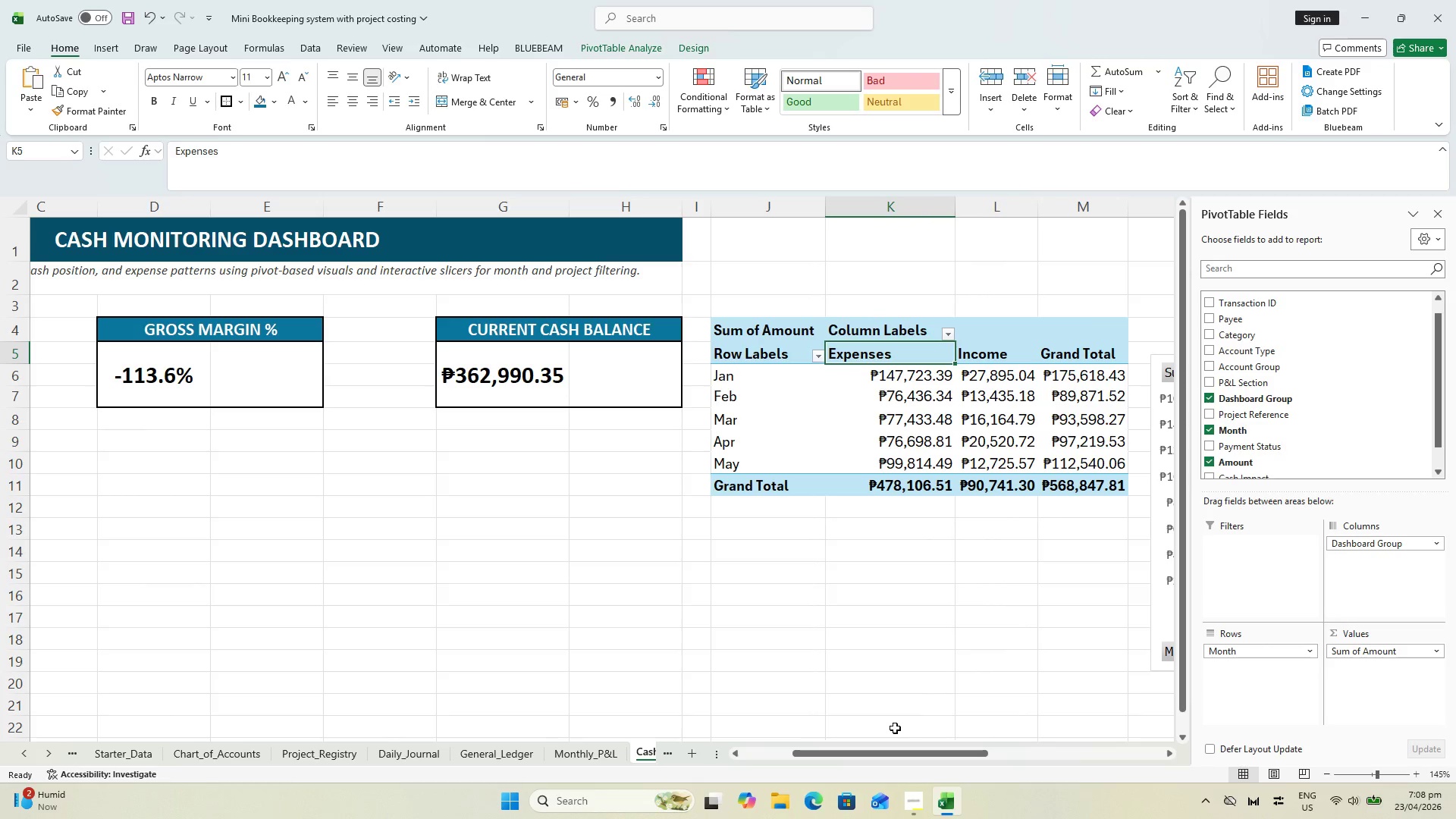 
left_click_drag(start_coordinate=[901, 750], to_coordinate=[945, 750])
 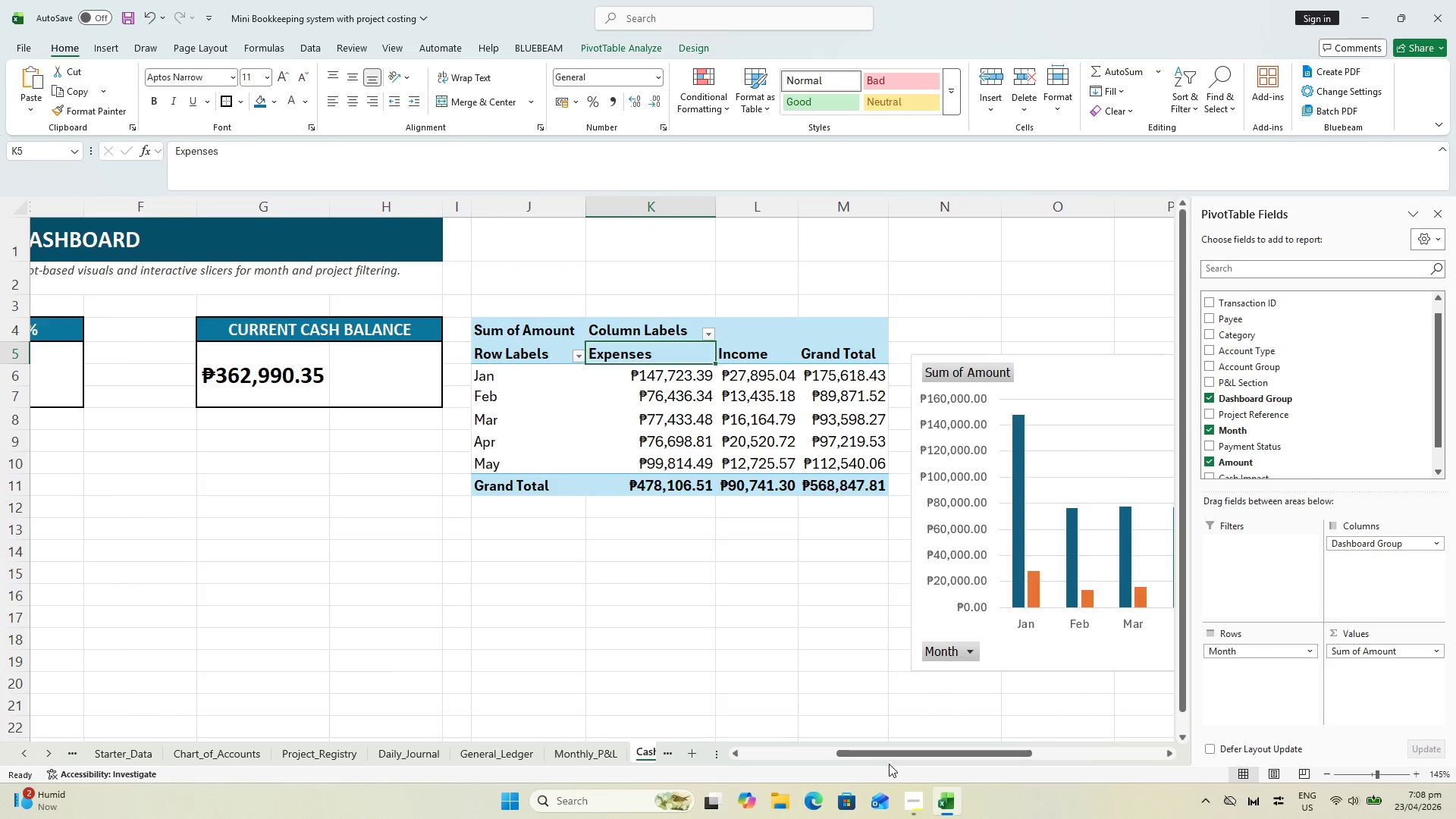 
left_click_drag(start_coordinate=[889, 758], to_coordinate=[952, 757])
 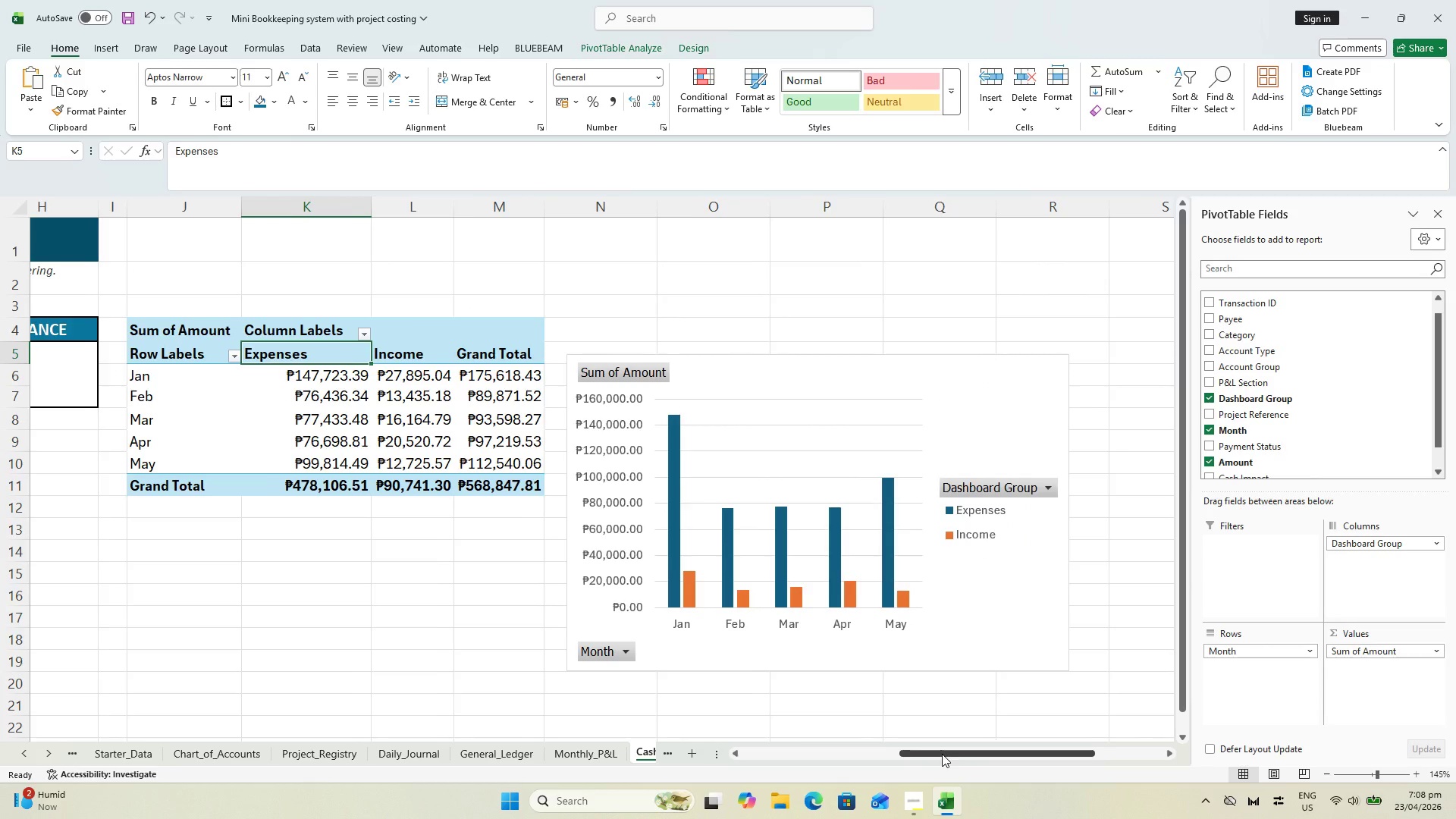 
left_click_drag(start_coordinate=[942, 754], to_coordinate=[911, 755])
 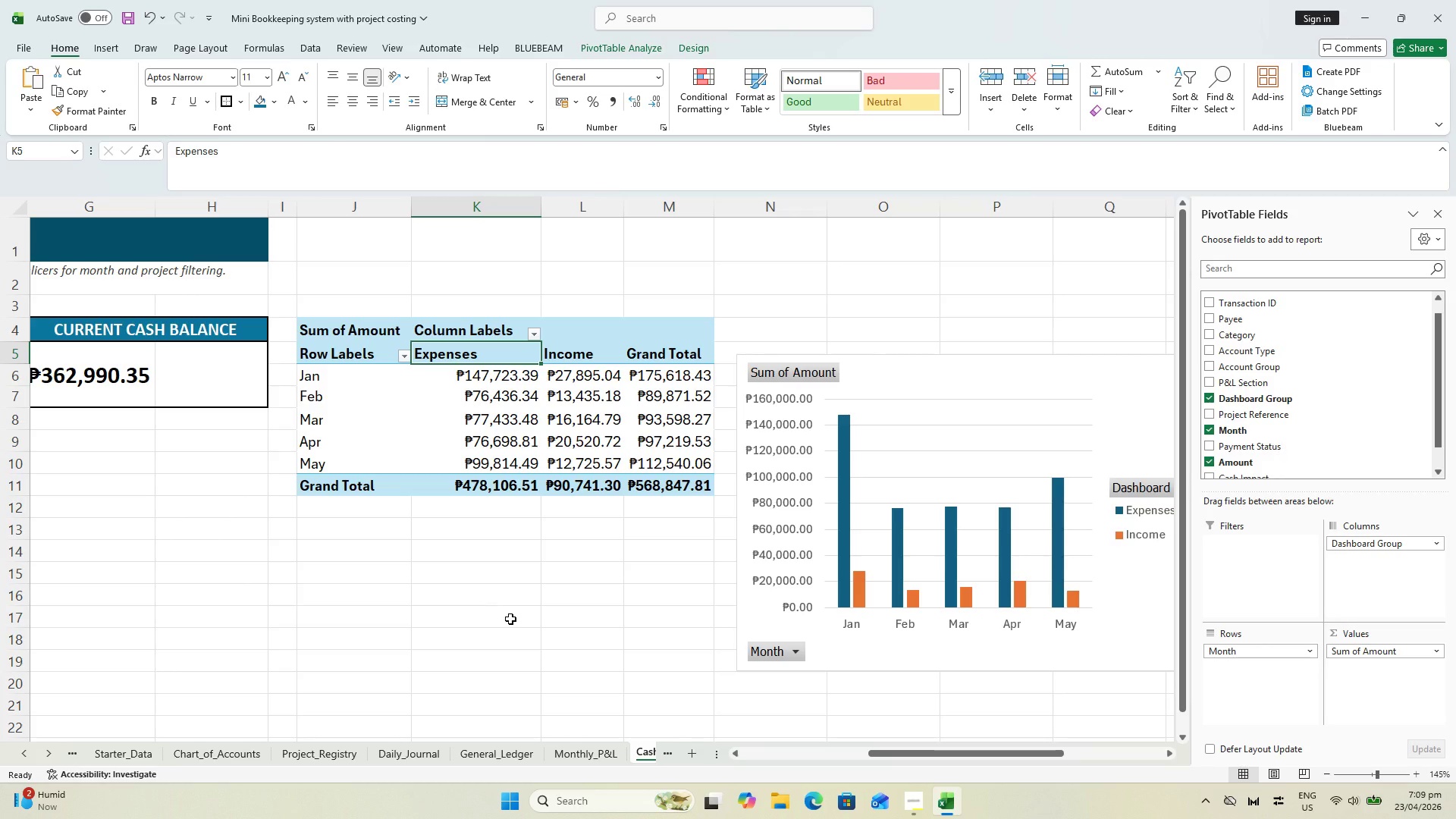 
wait(26.73)
 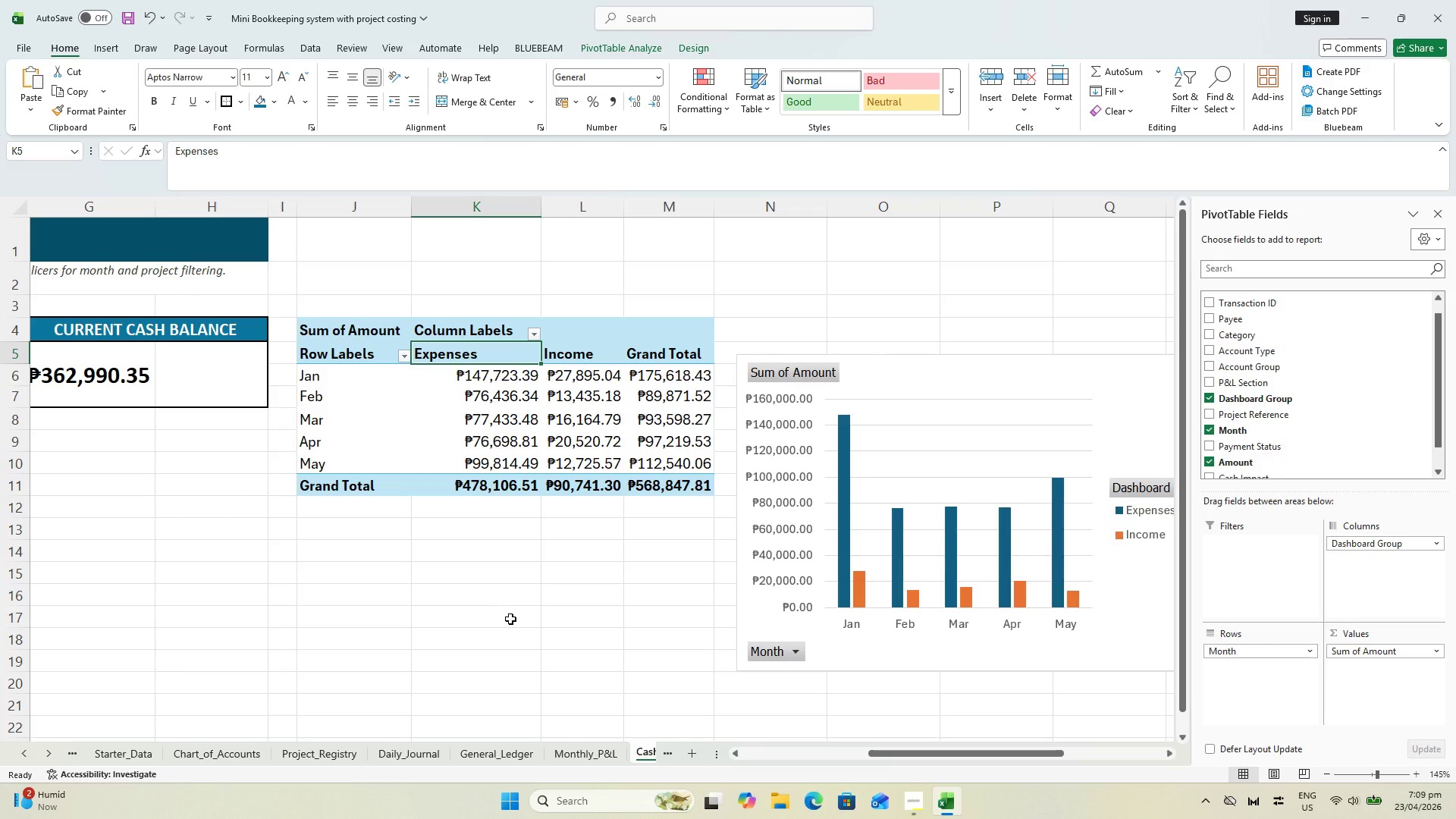 
key(Control+S)
 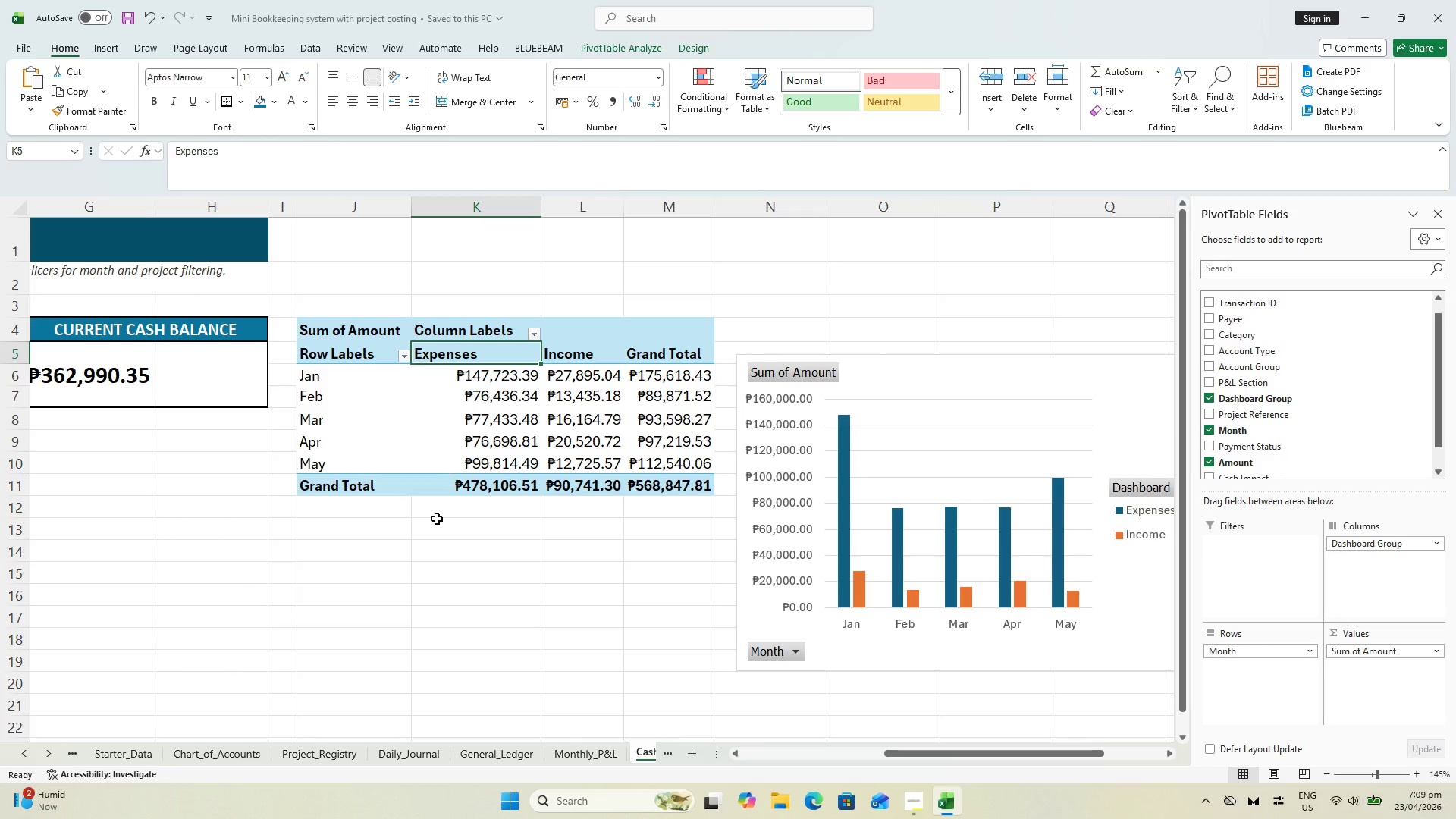 
left_click_drag(start_coordinate=[436, 520], to_coordinate=[436, 513])
 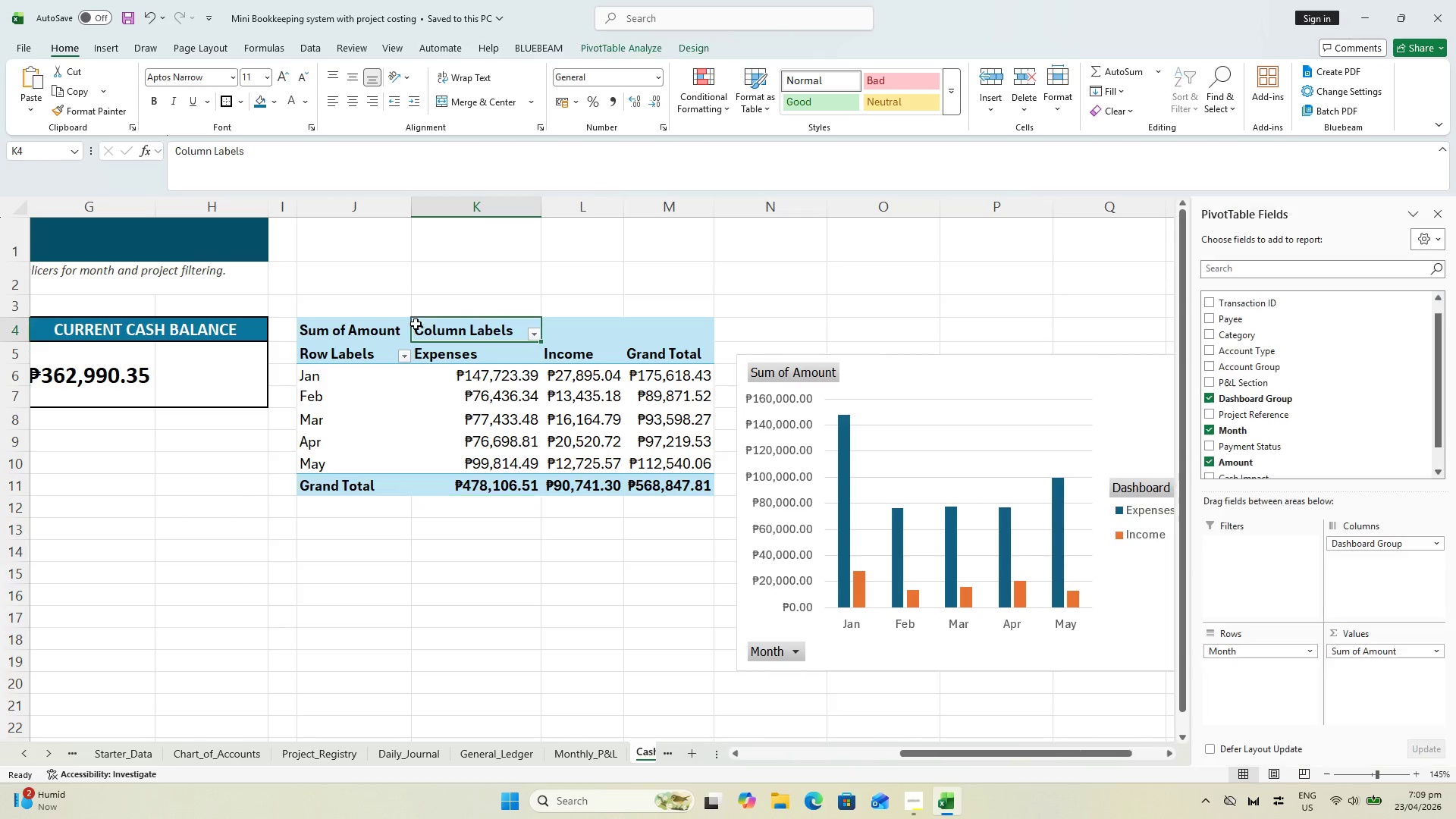 
double_click([360, 330])
 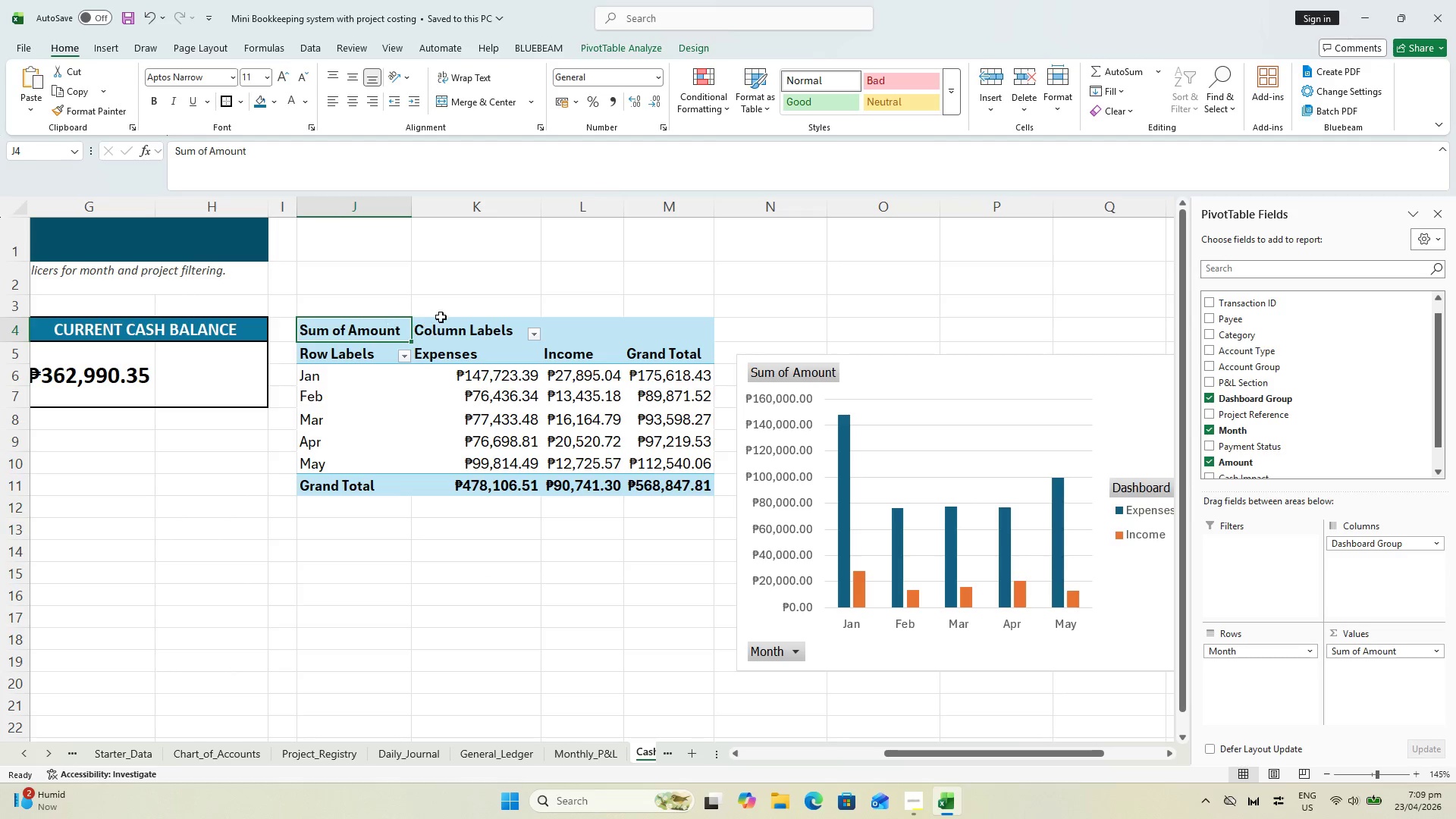 
triple_click([441, 316])
 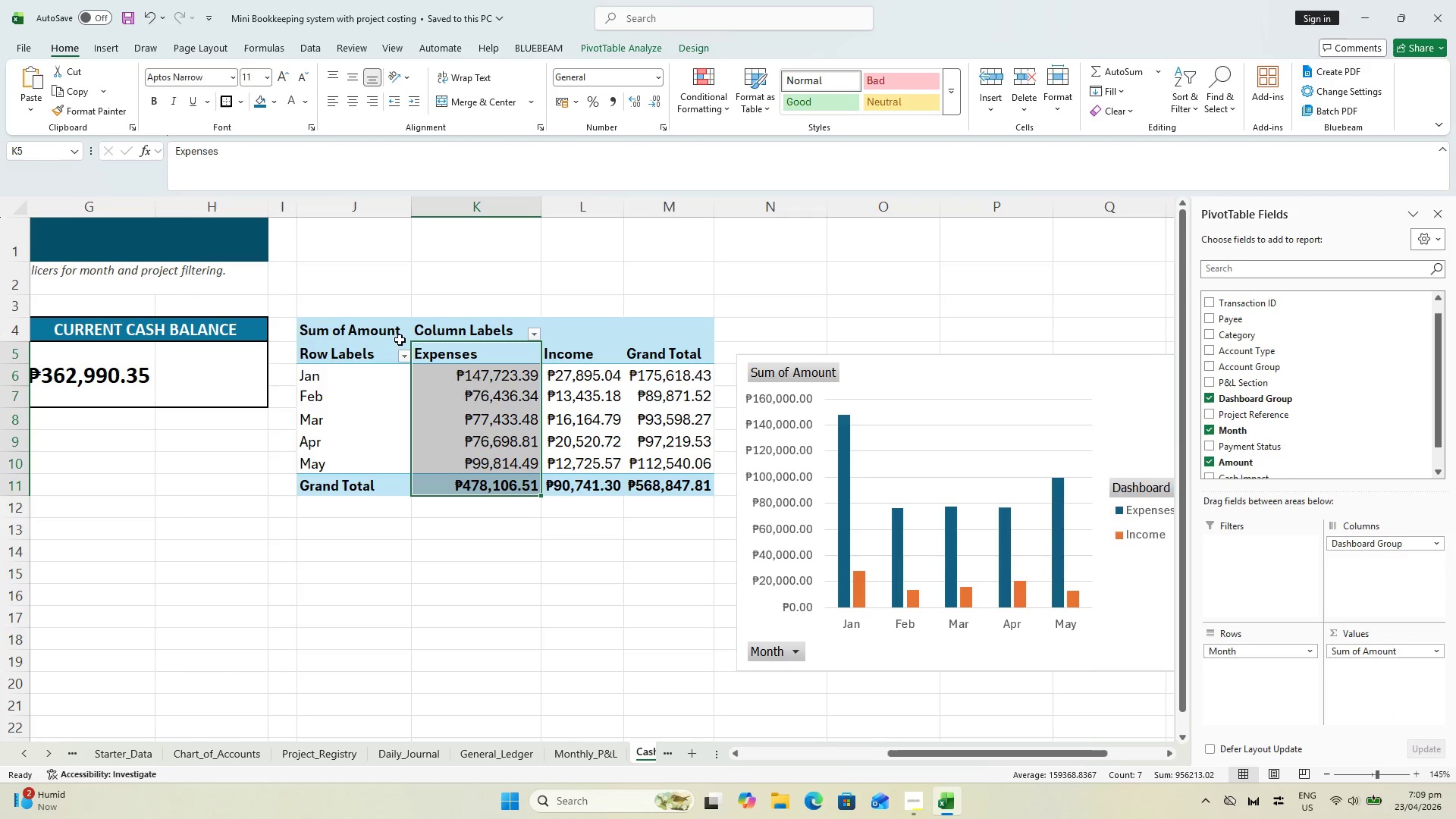 
double_click([354, 335])
 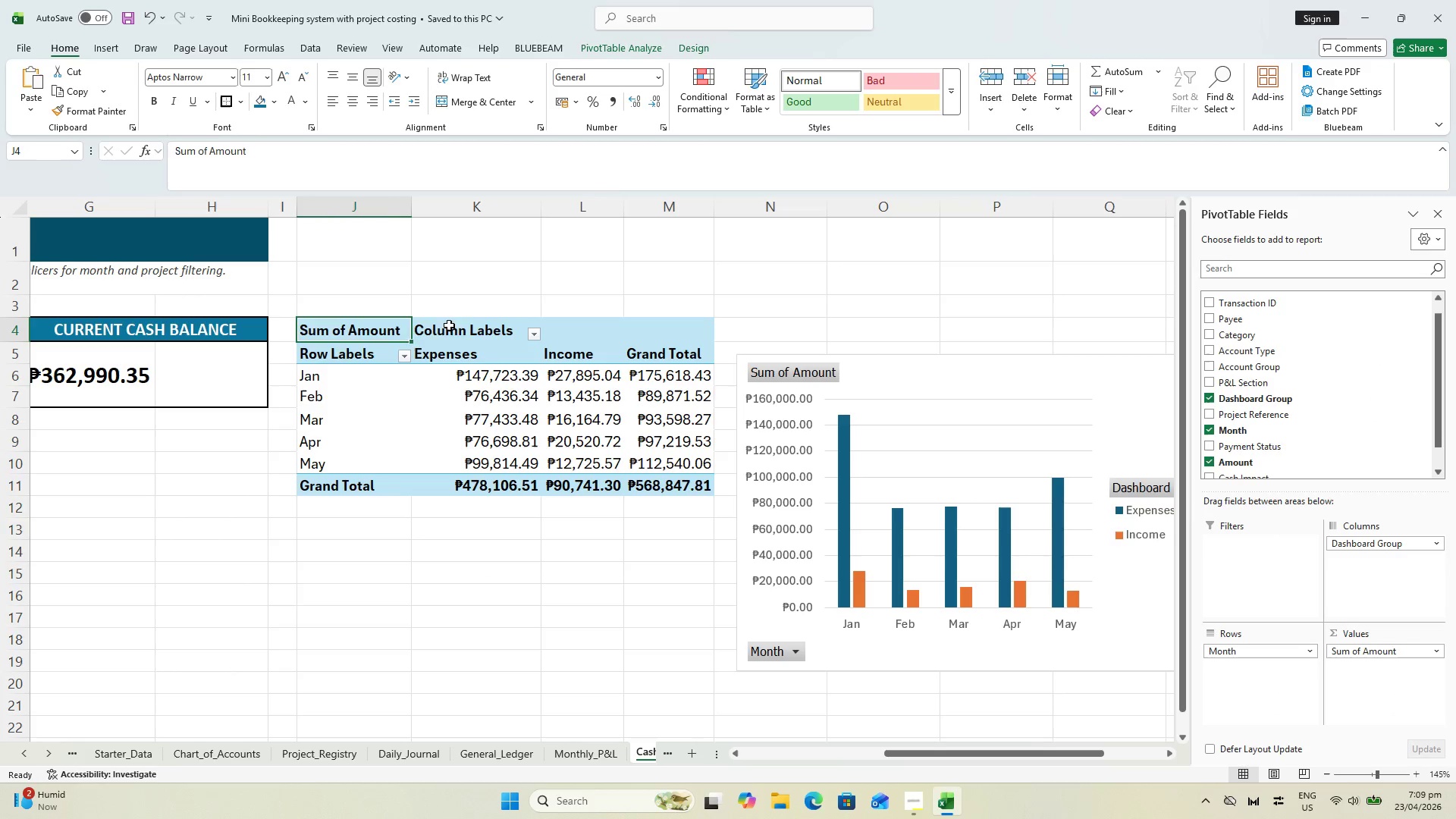 
left_click([457, 328])
 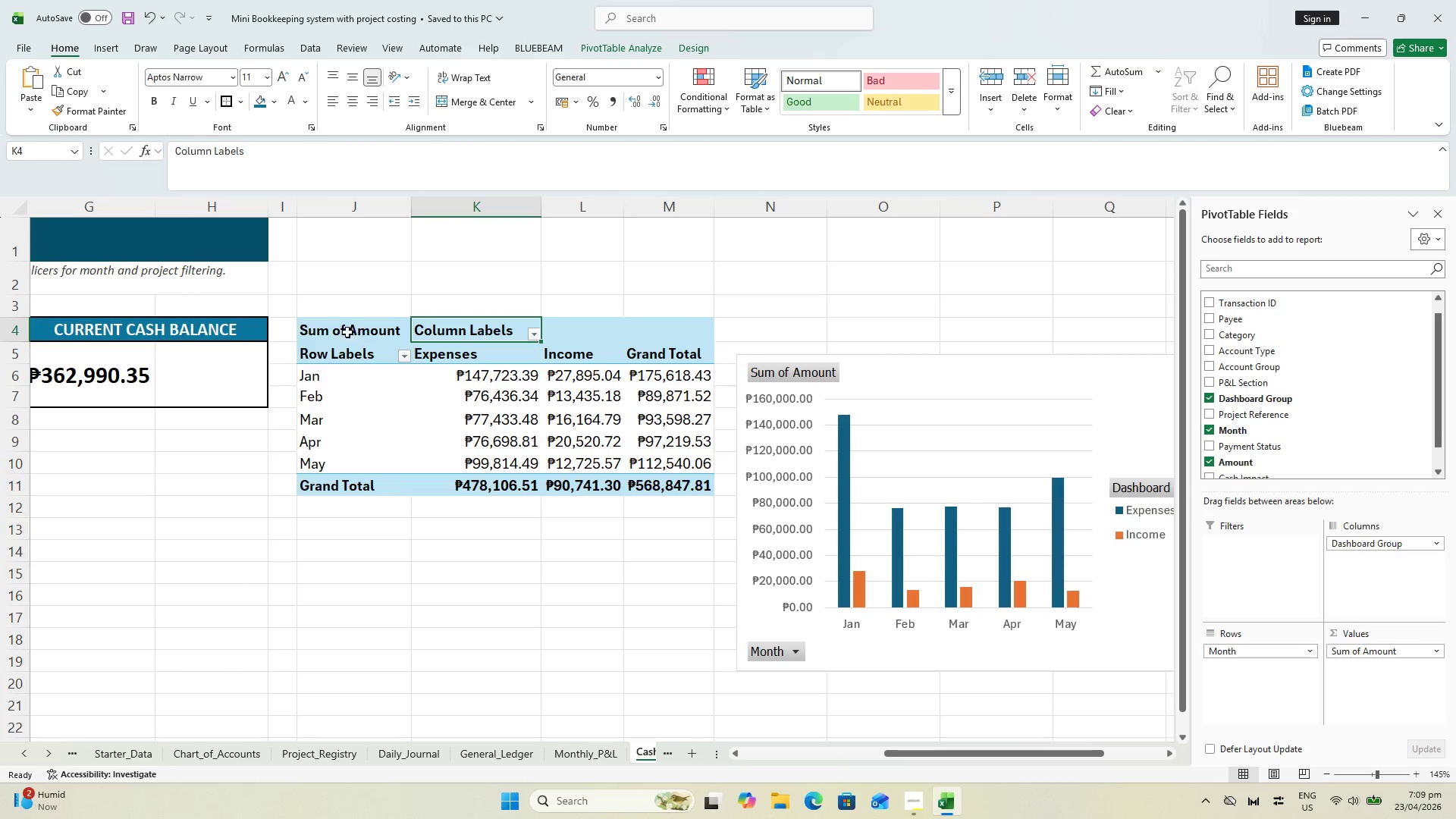 
left_click([345, 329])
 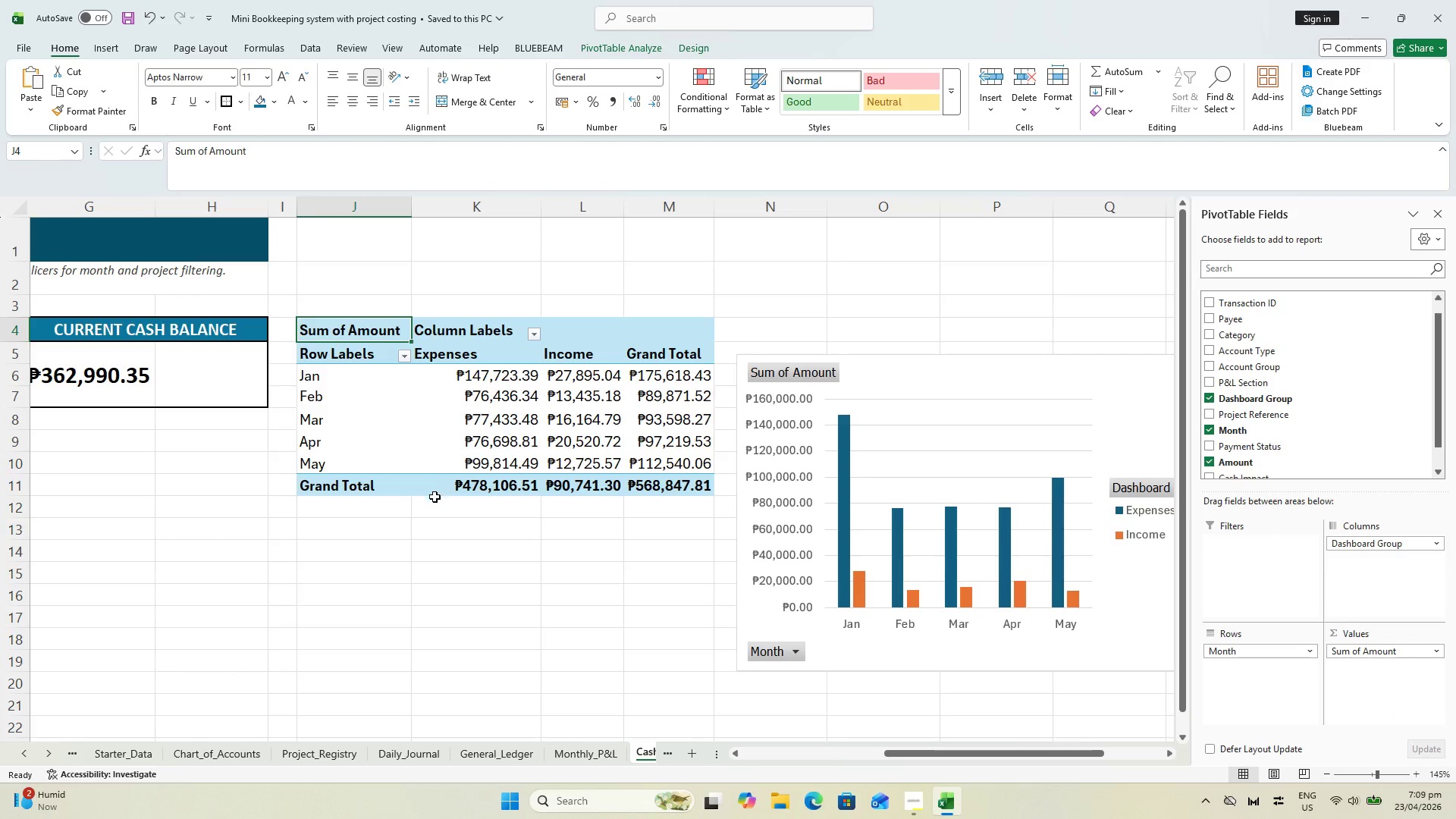 
left_click([384, 490])
 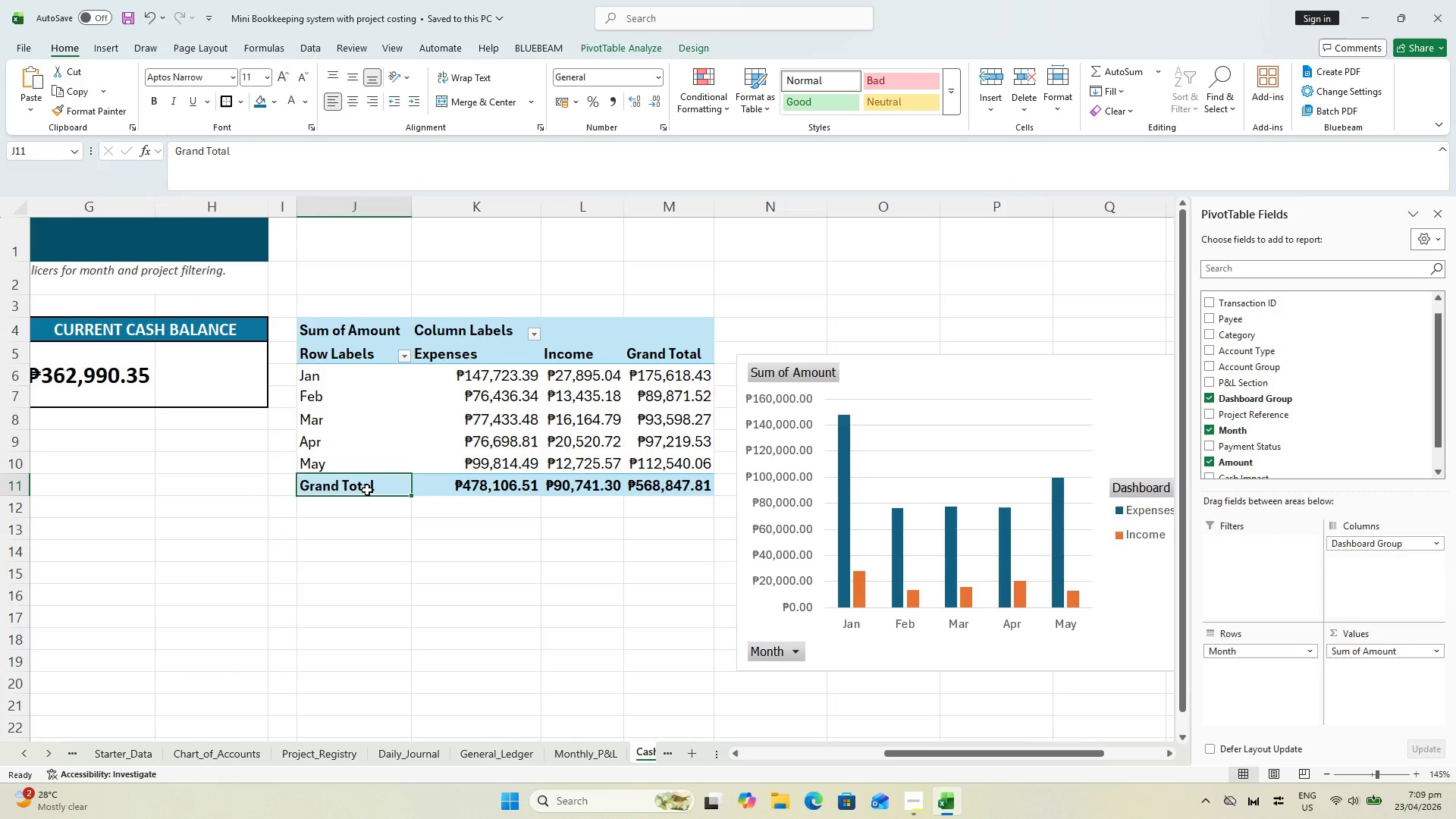 
right_click([366, 490])
 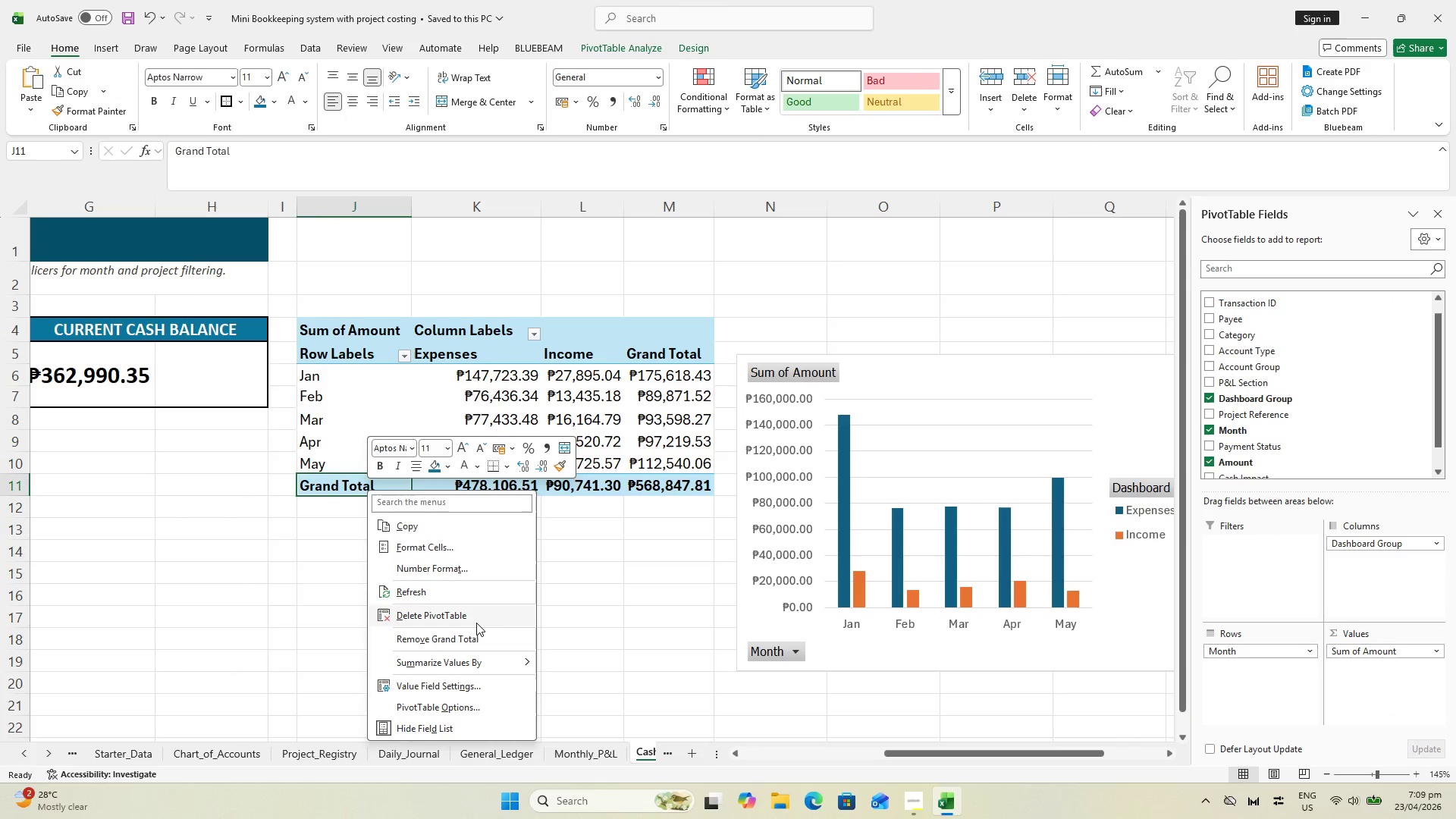 
left_click([470, 643])
 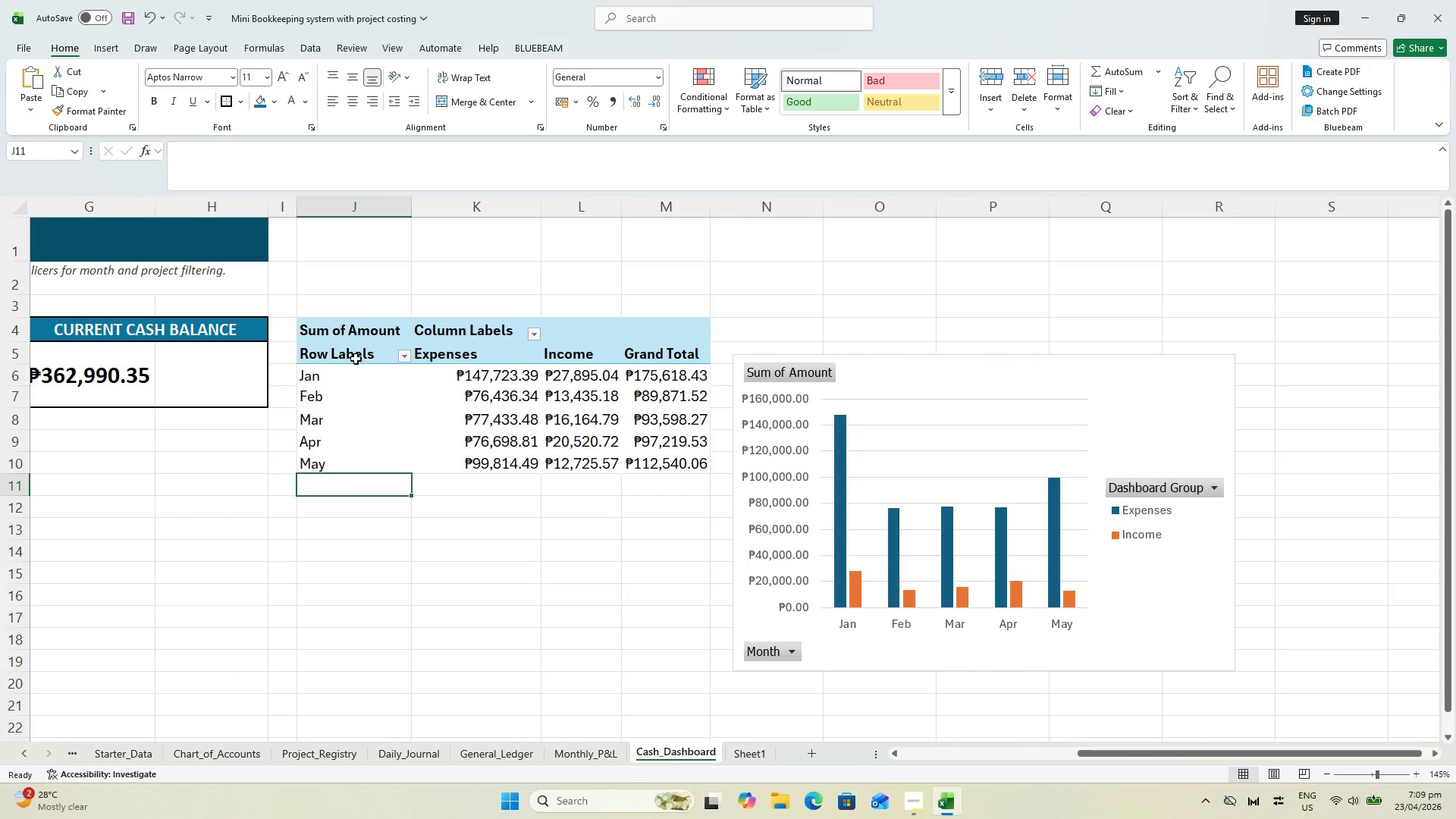 
left_click([351, 336])
 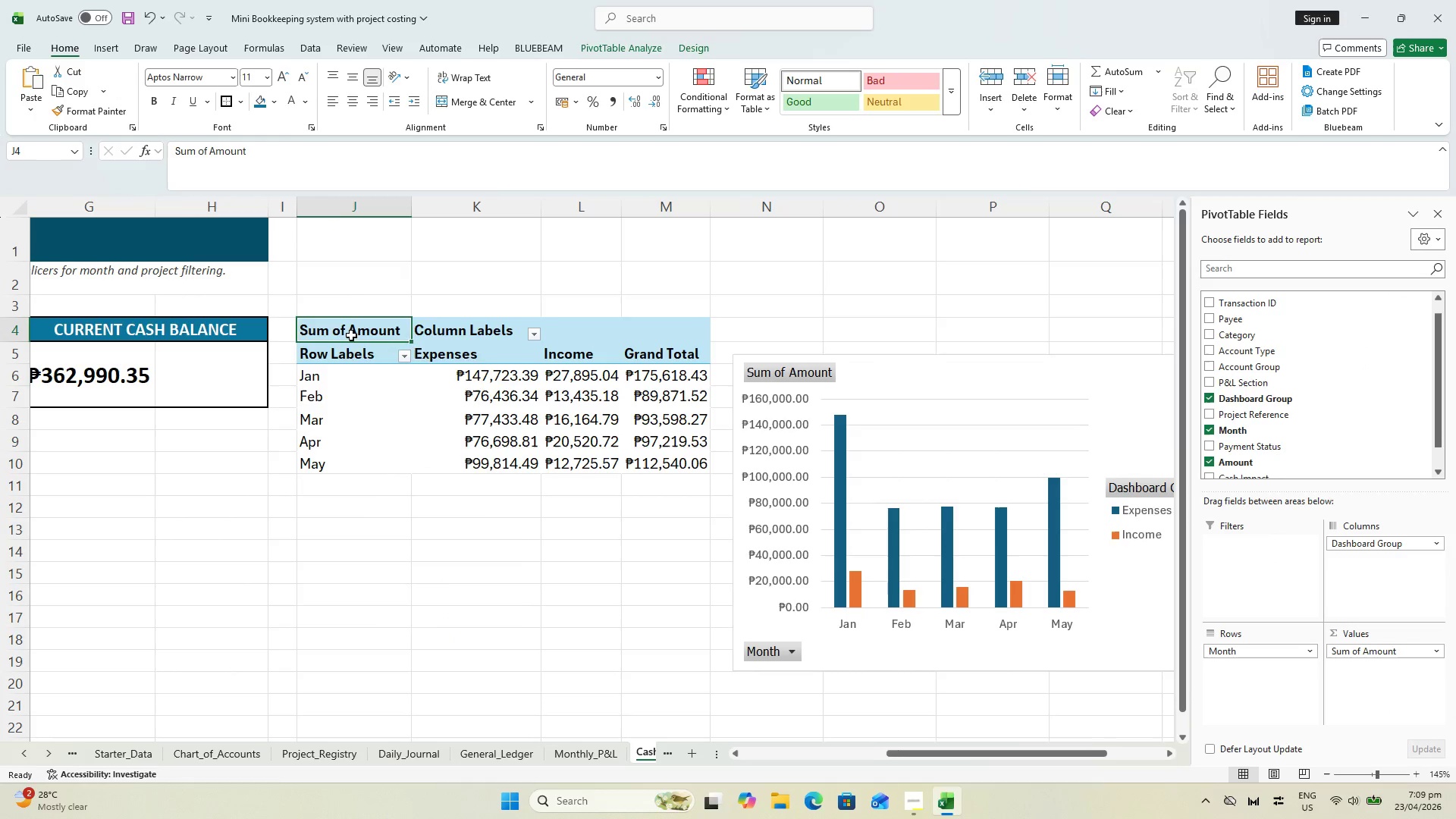 
right_click([351, 335])
 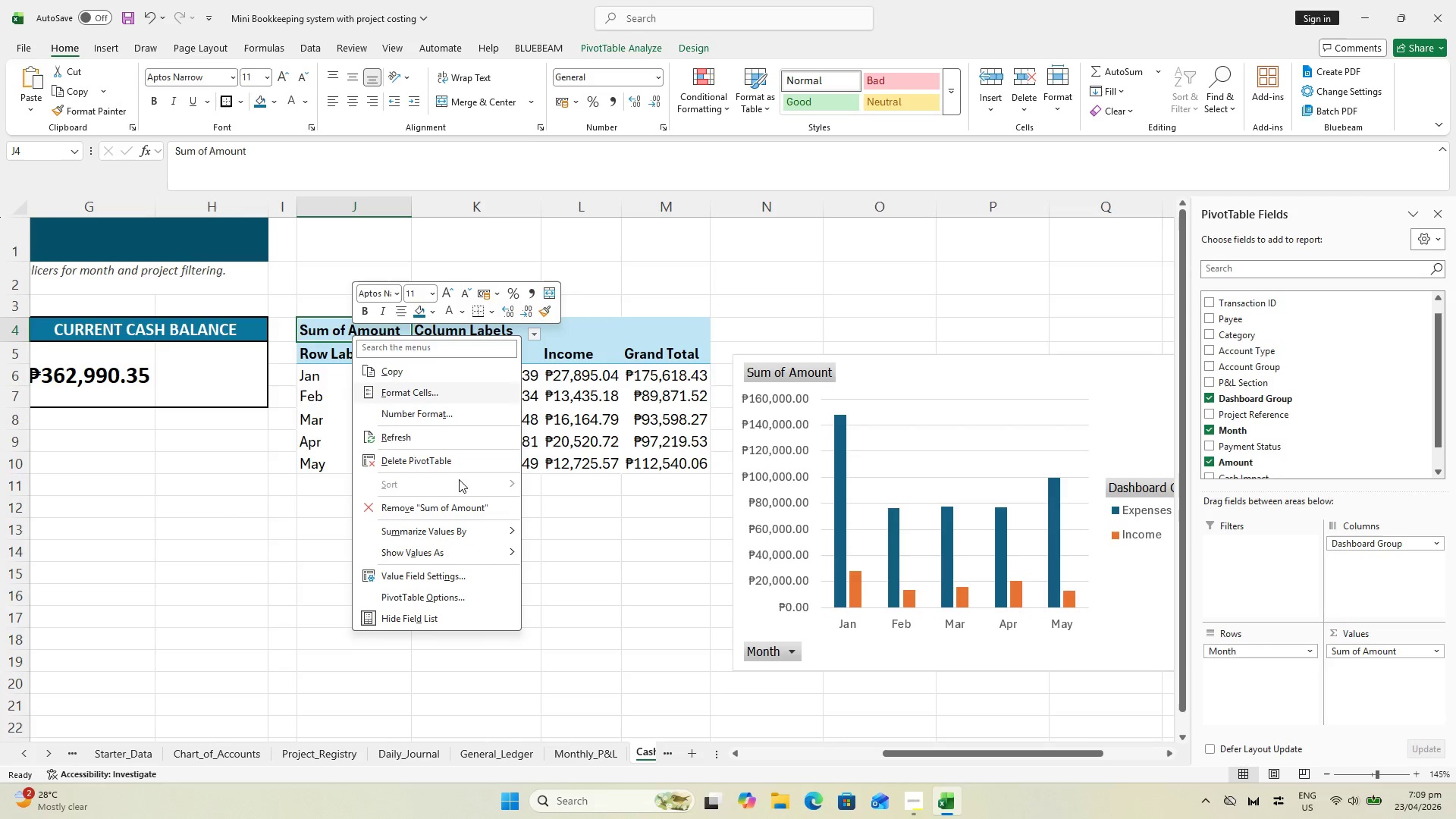 
left_click([460, 507])
 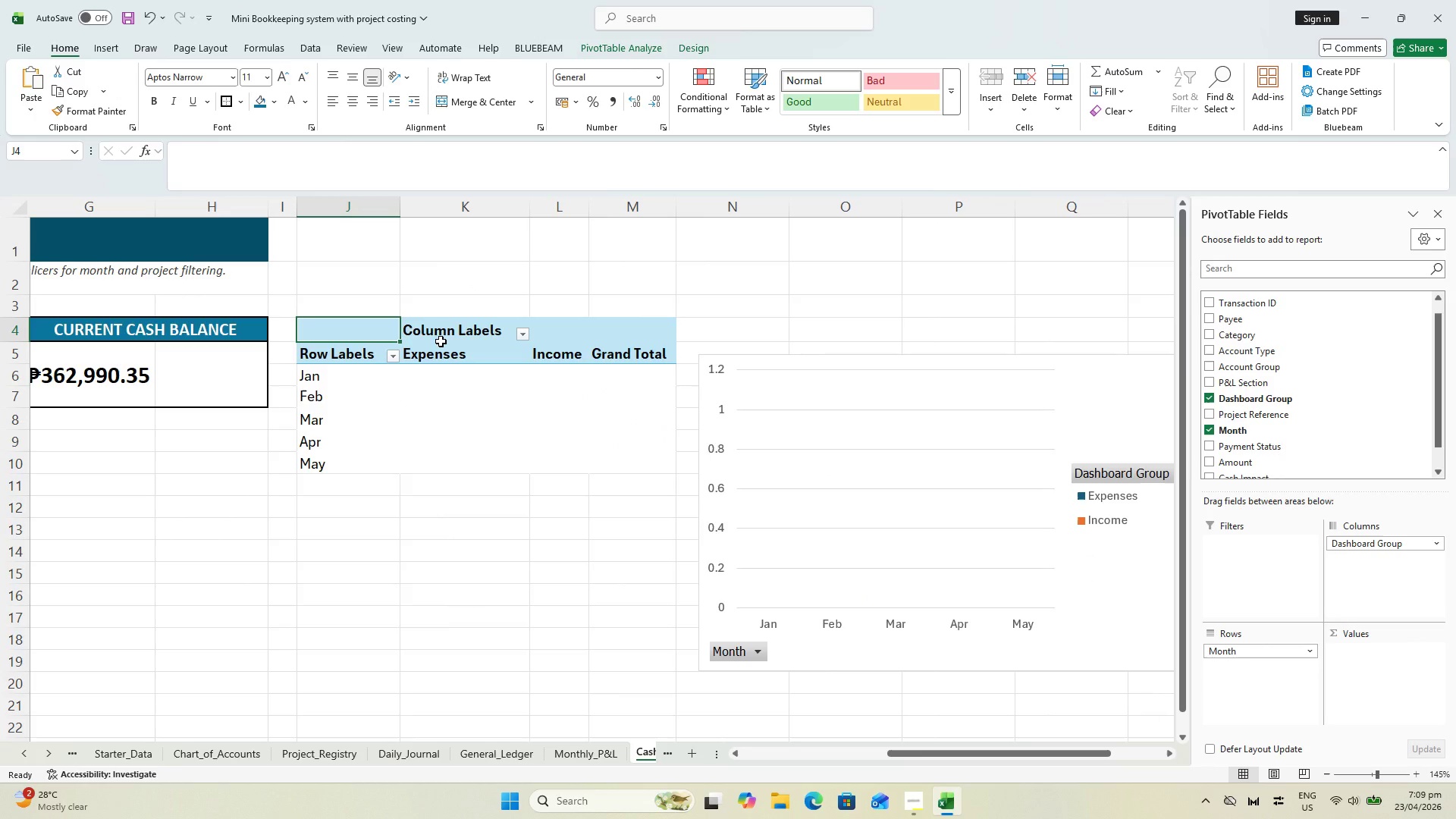 
key(Control+ControlLeft)
 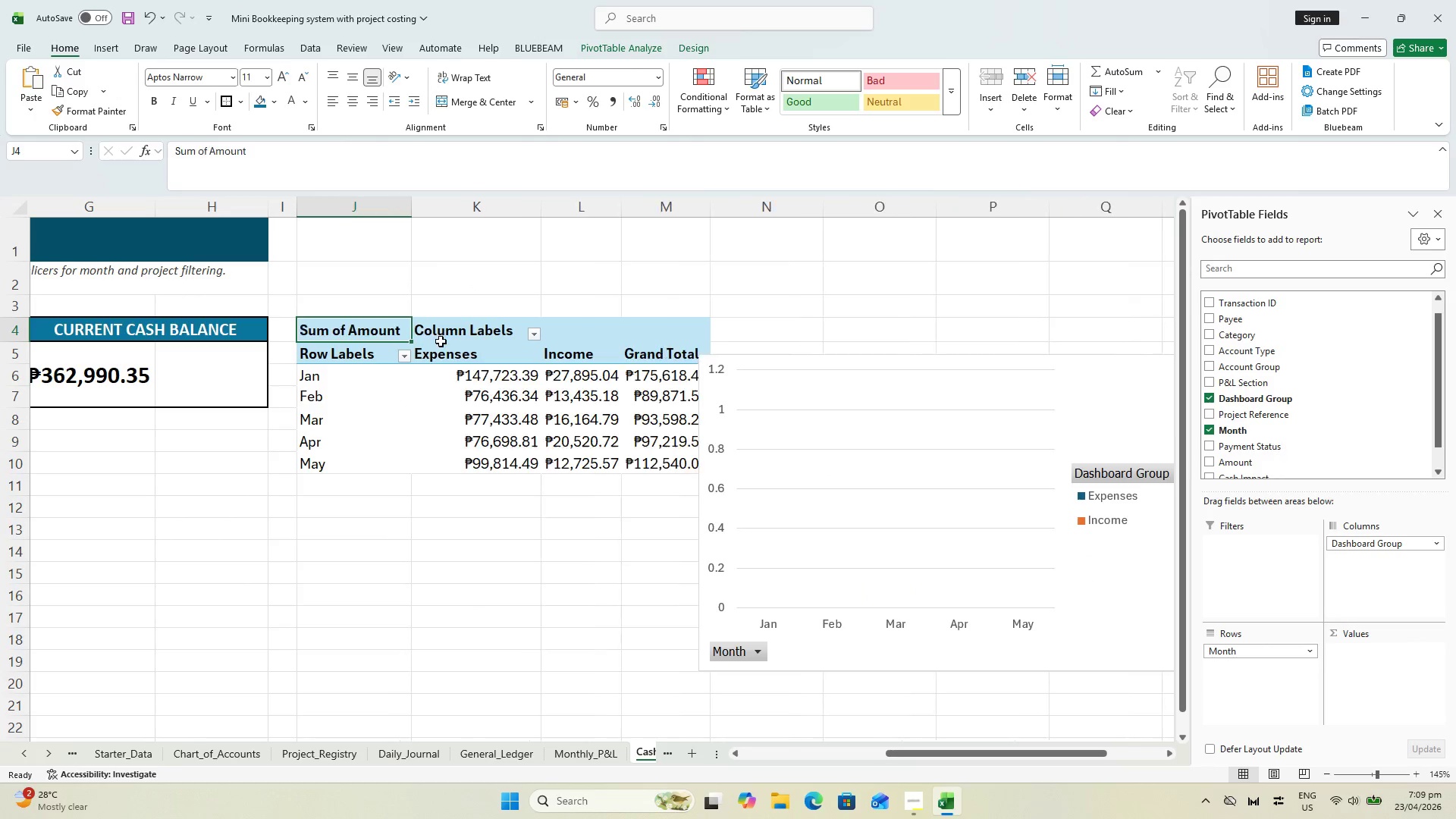 
key(Control+Z)
 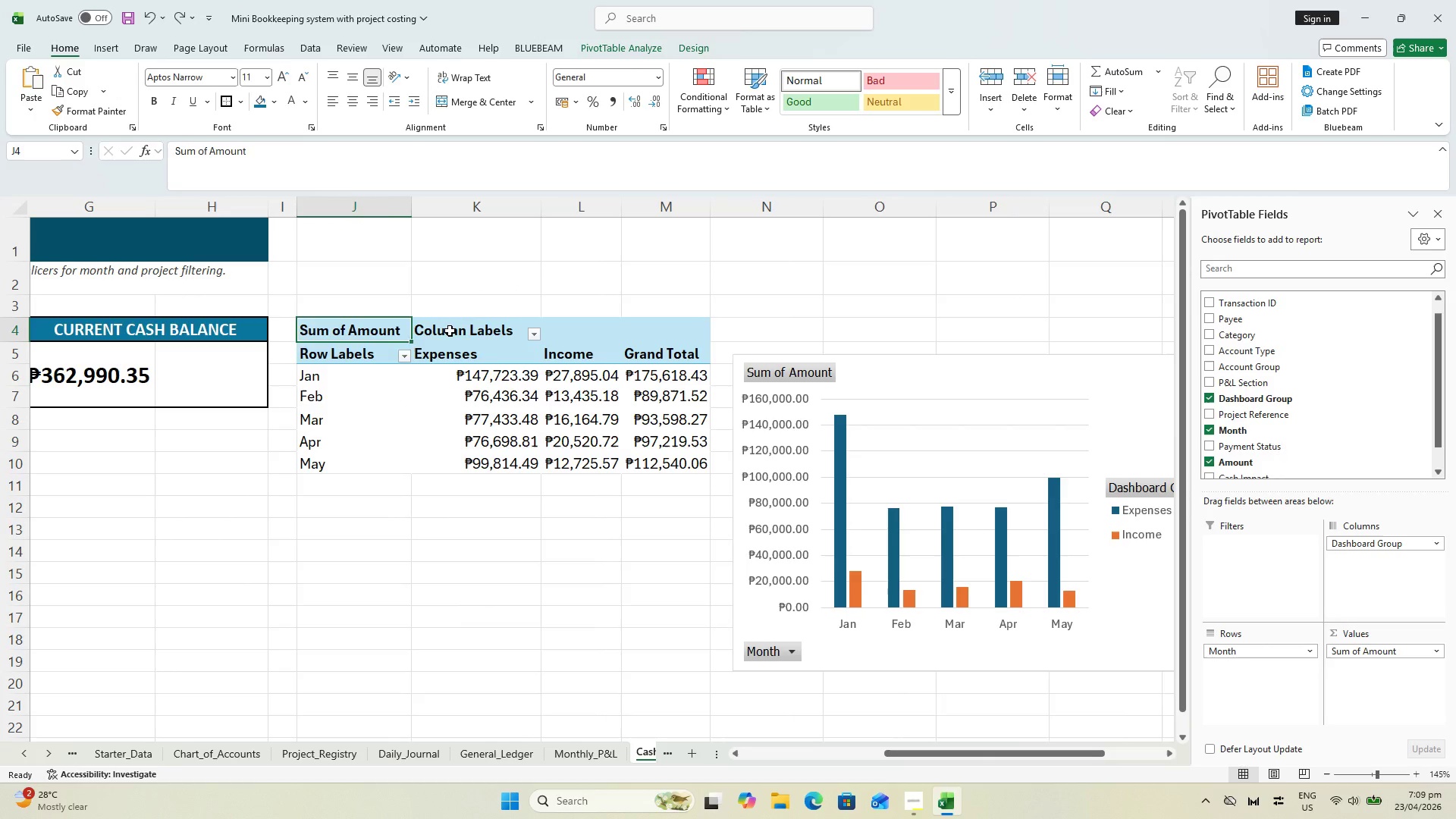 
left_click([450, 331])
 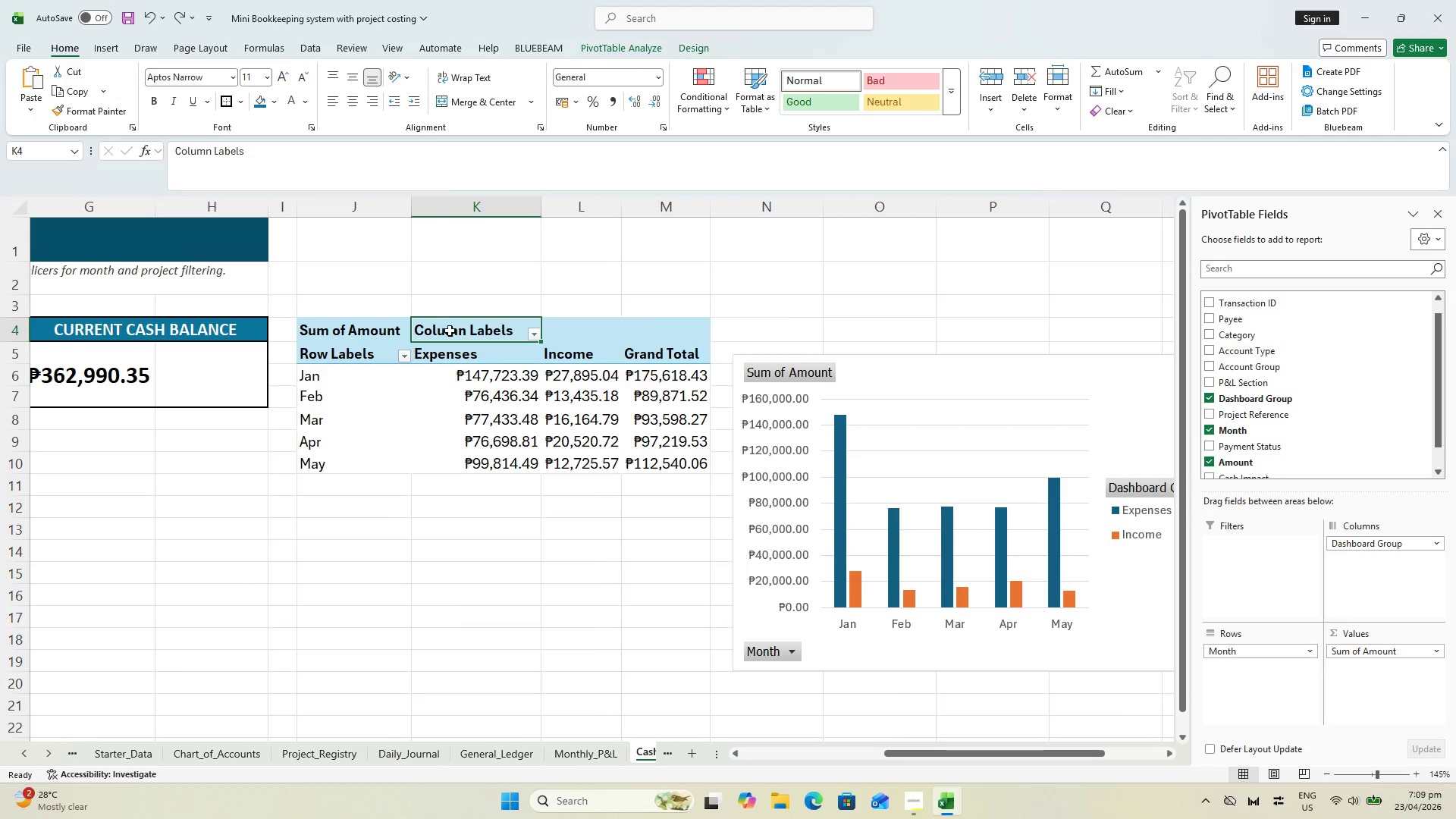 
right_click([450, 331])
 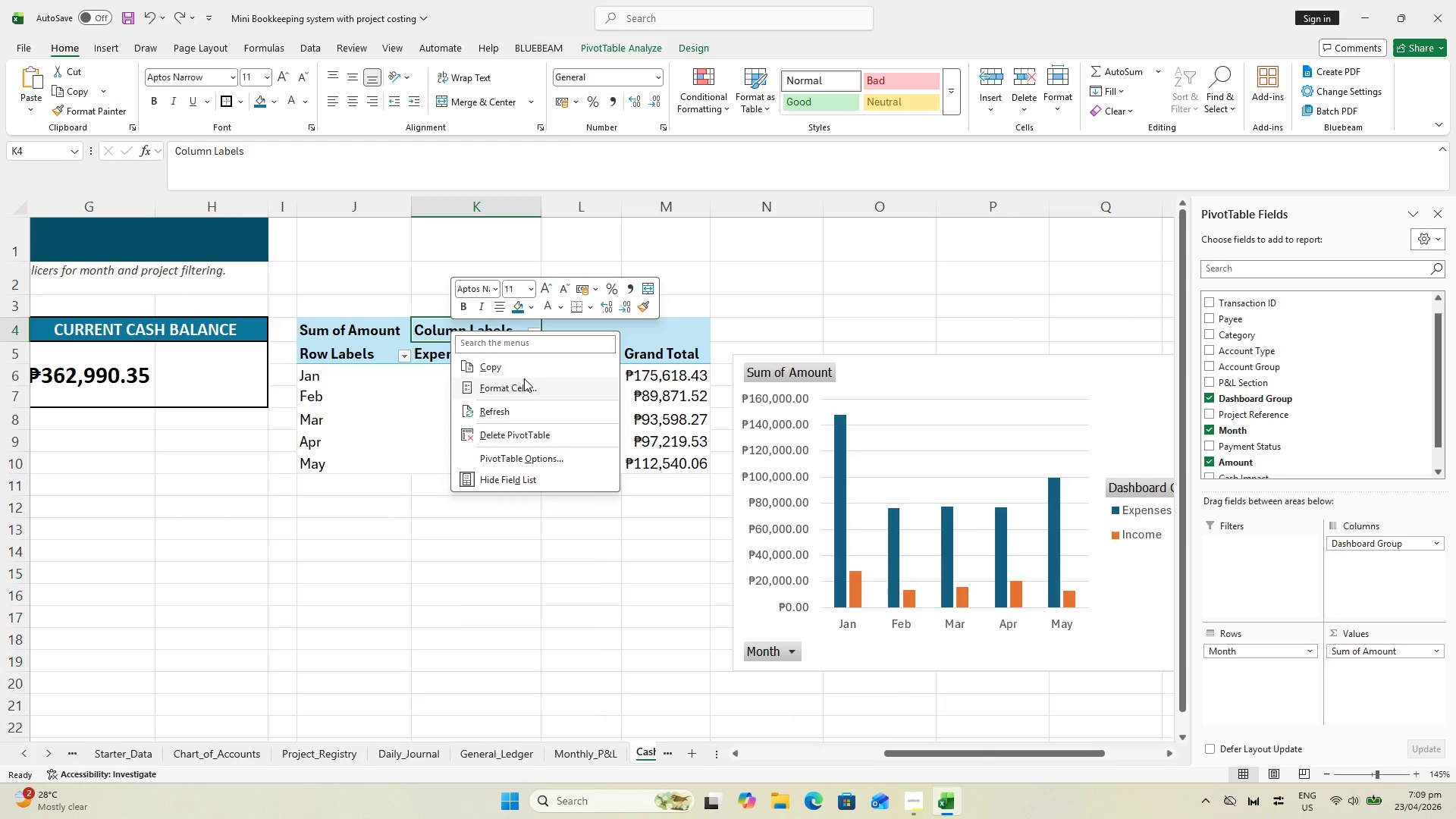 
key(Escape)
 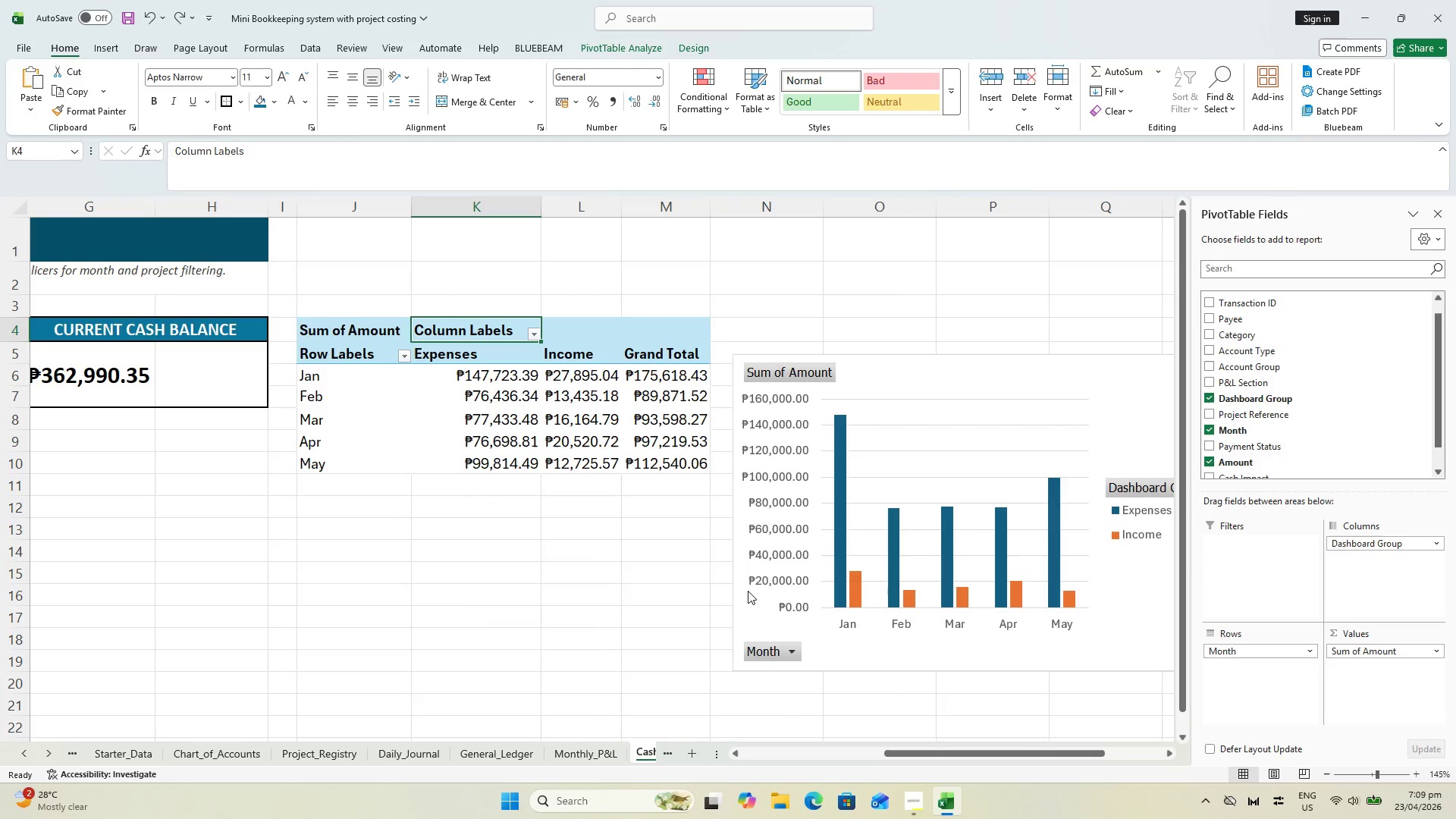 
key(Control+ControlLeft)
 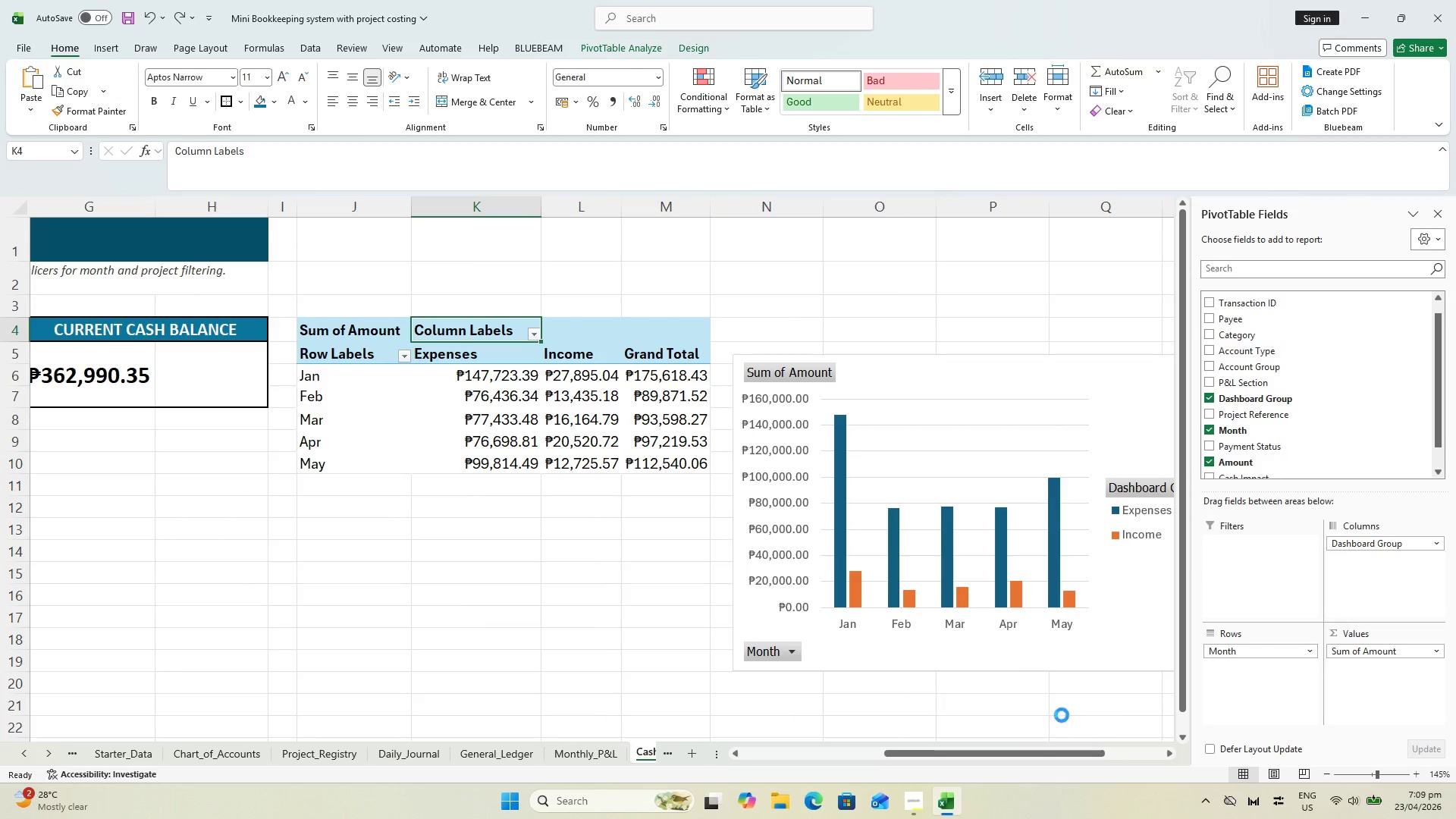 
key(Control+S)
 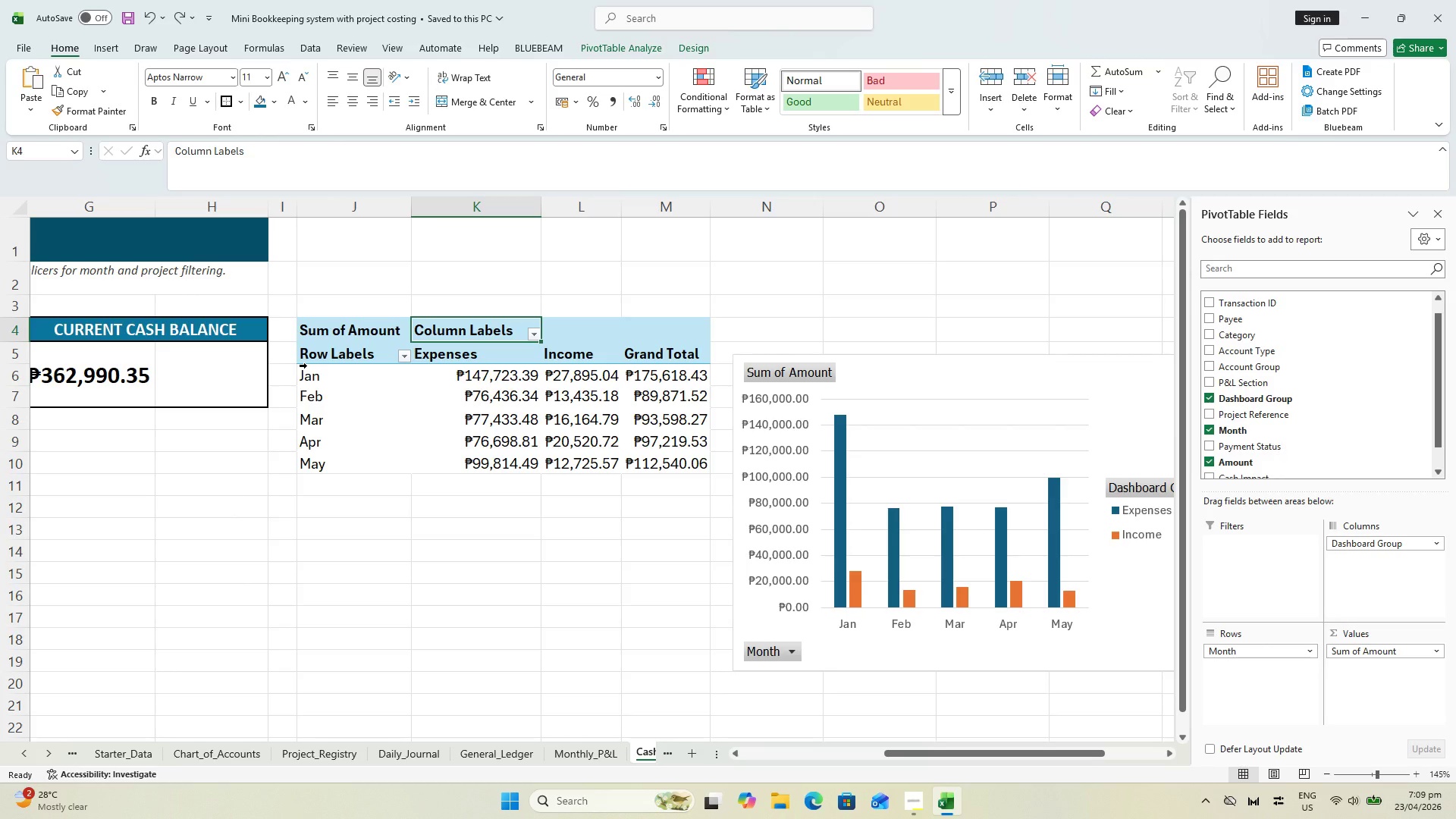 
wait(32.91)
 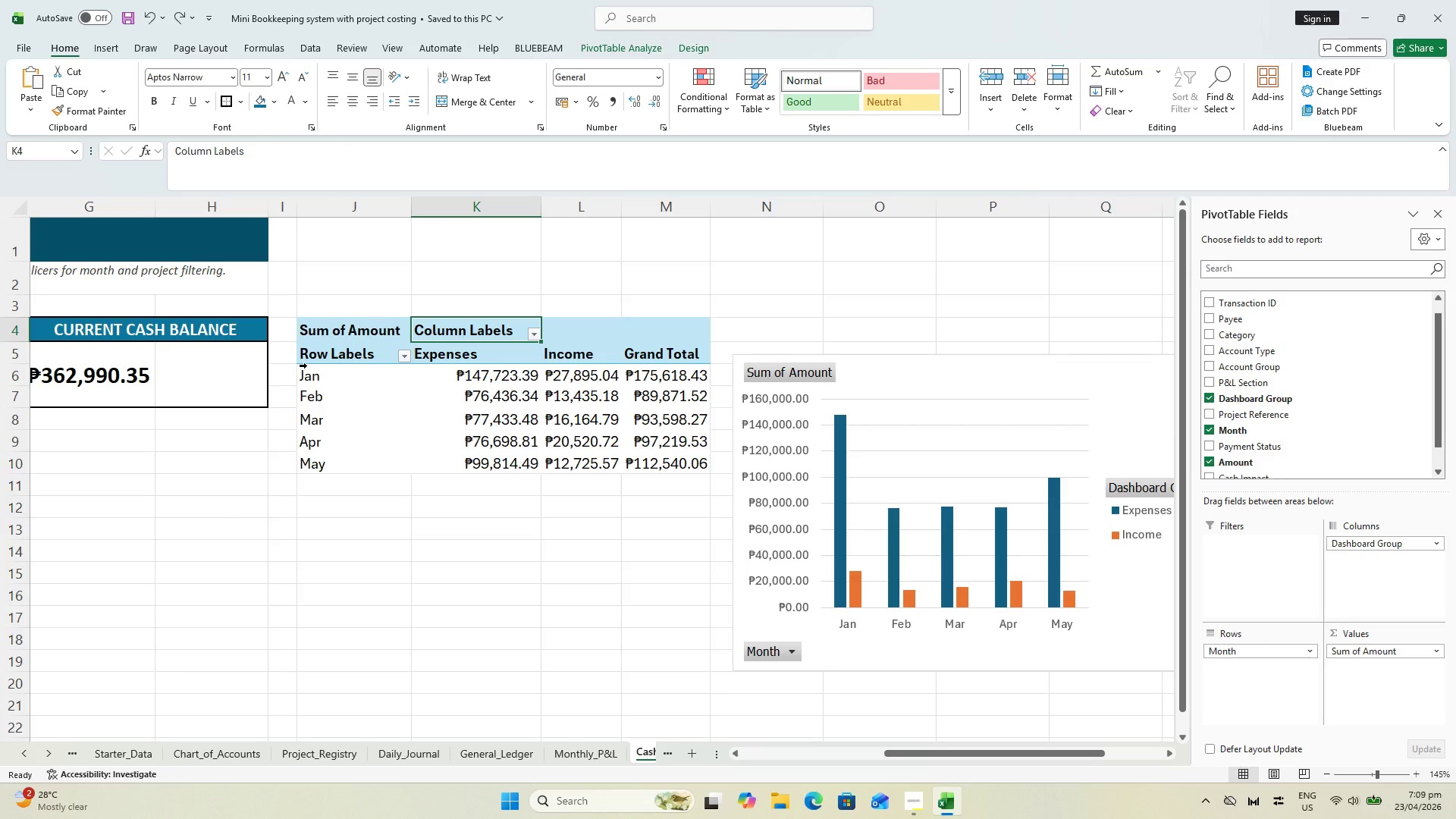 
left_click([331, 461])
 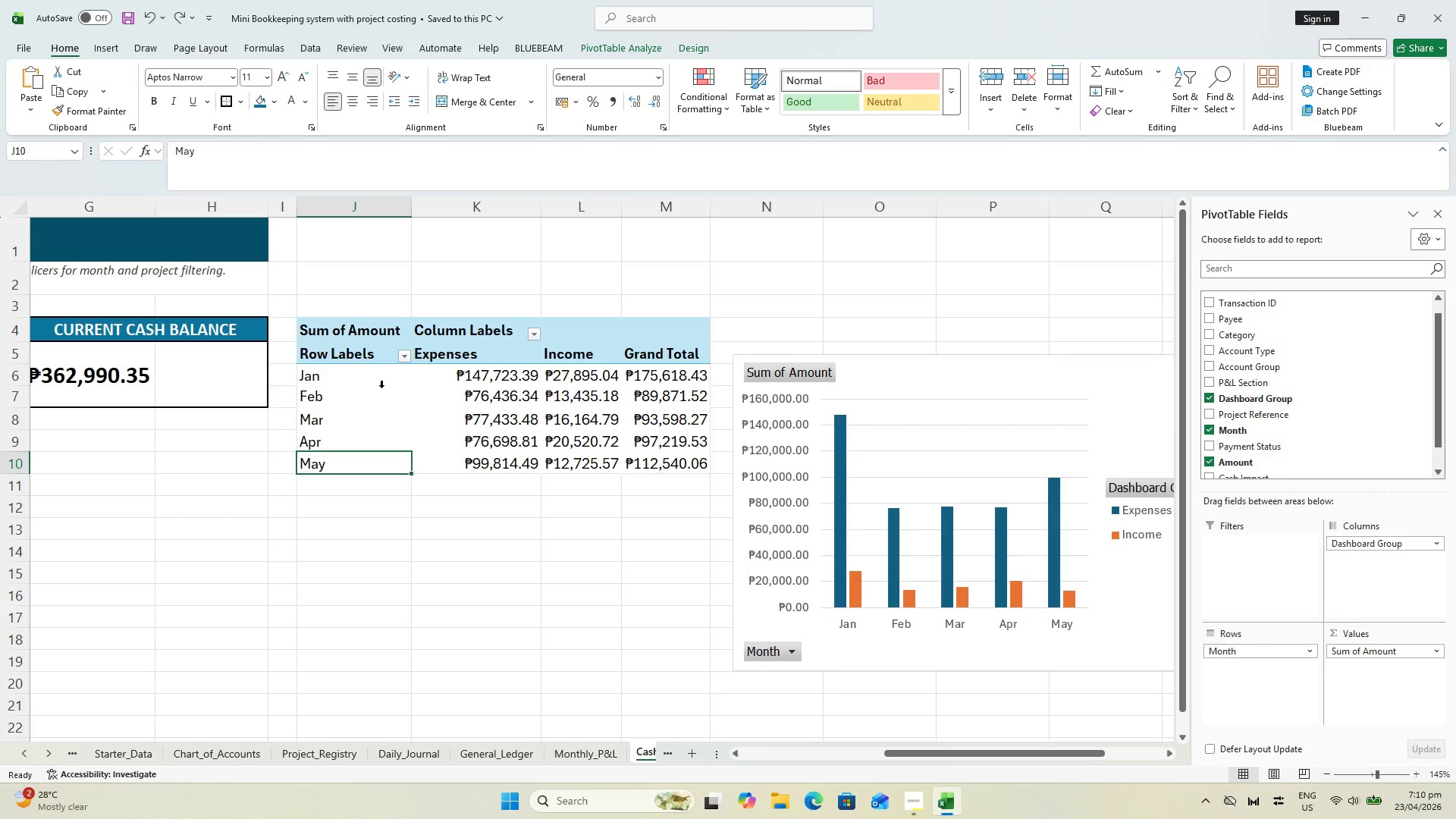 
wait(10.57)
 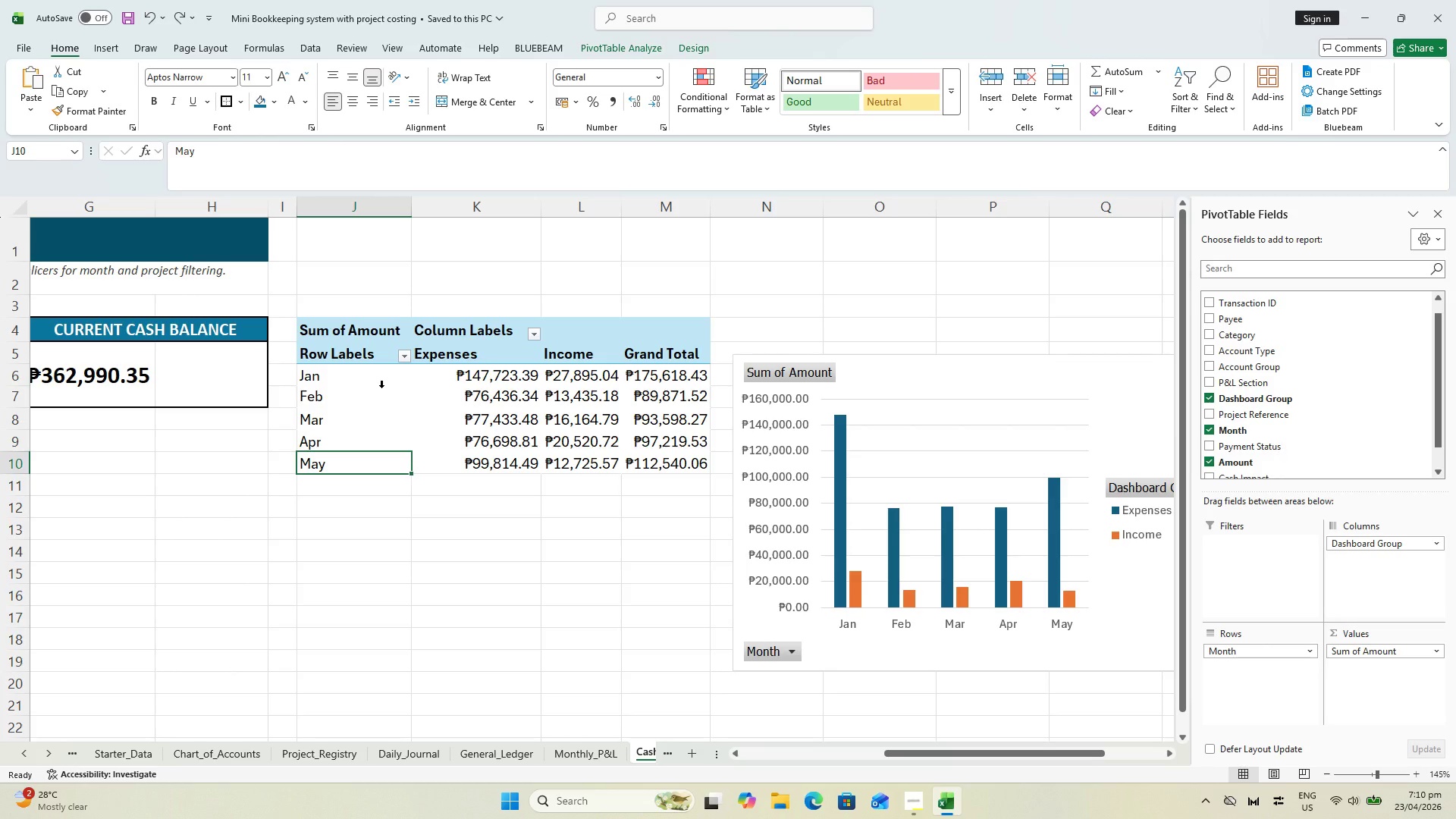 
mouse_move([371, 373])
 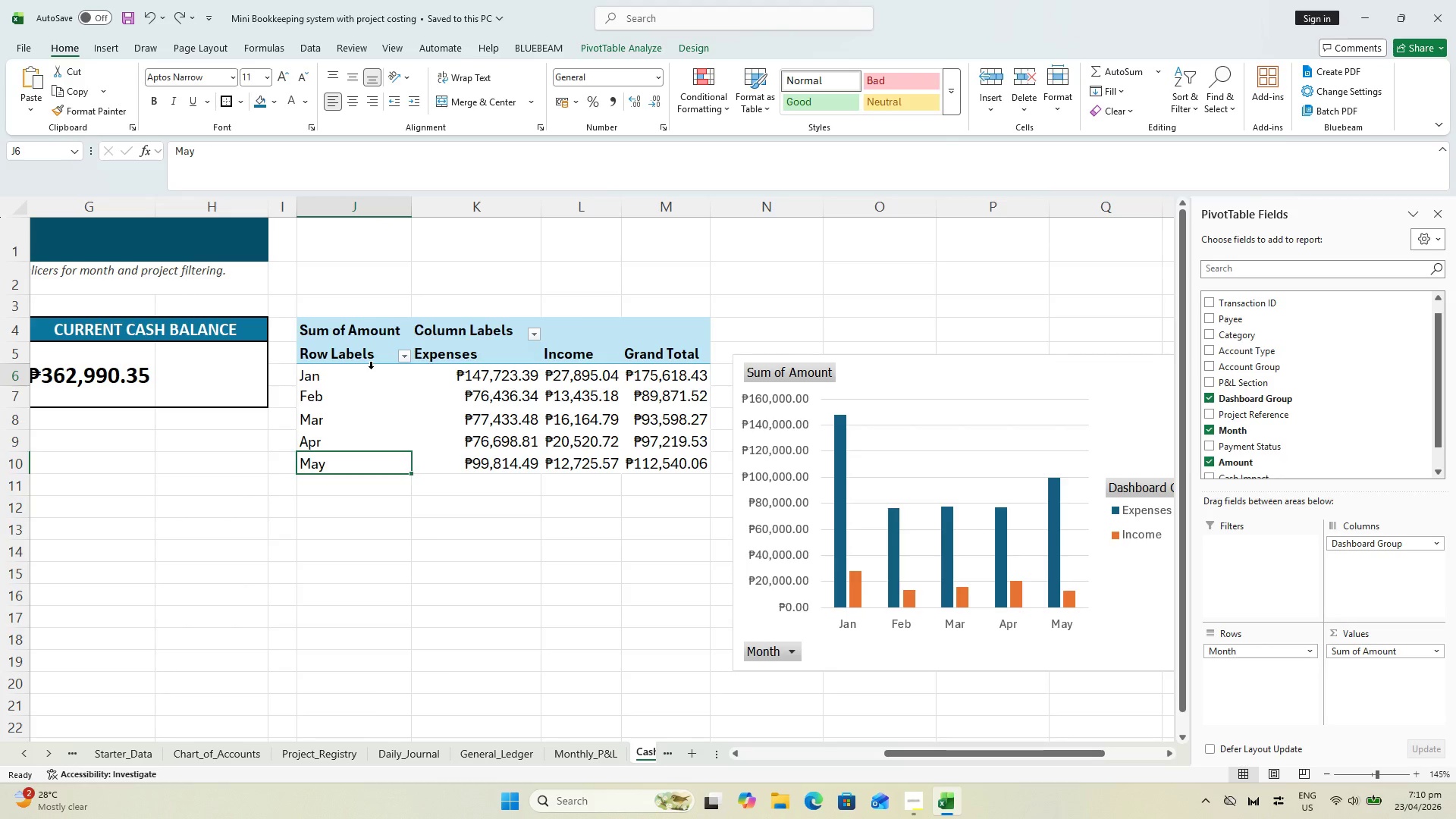 
right_click([371, 369])
 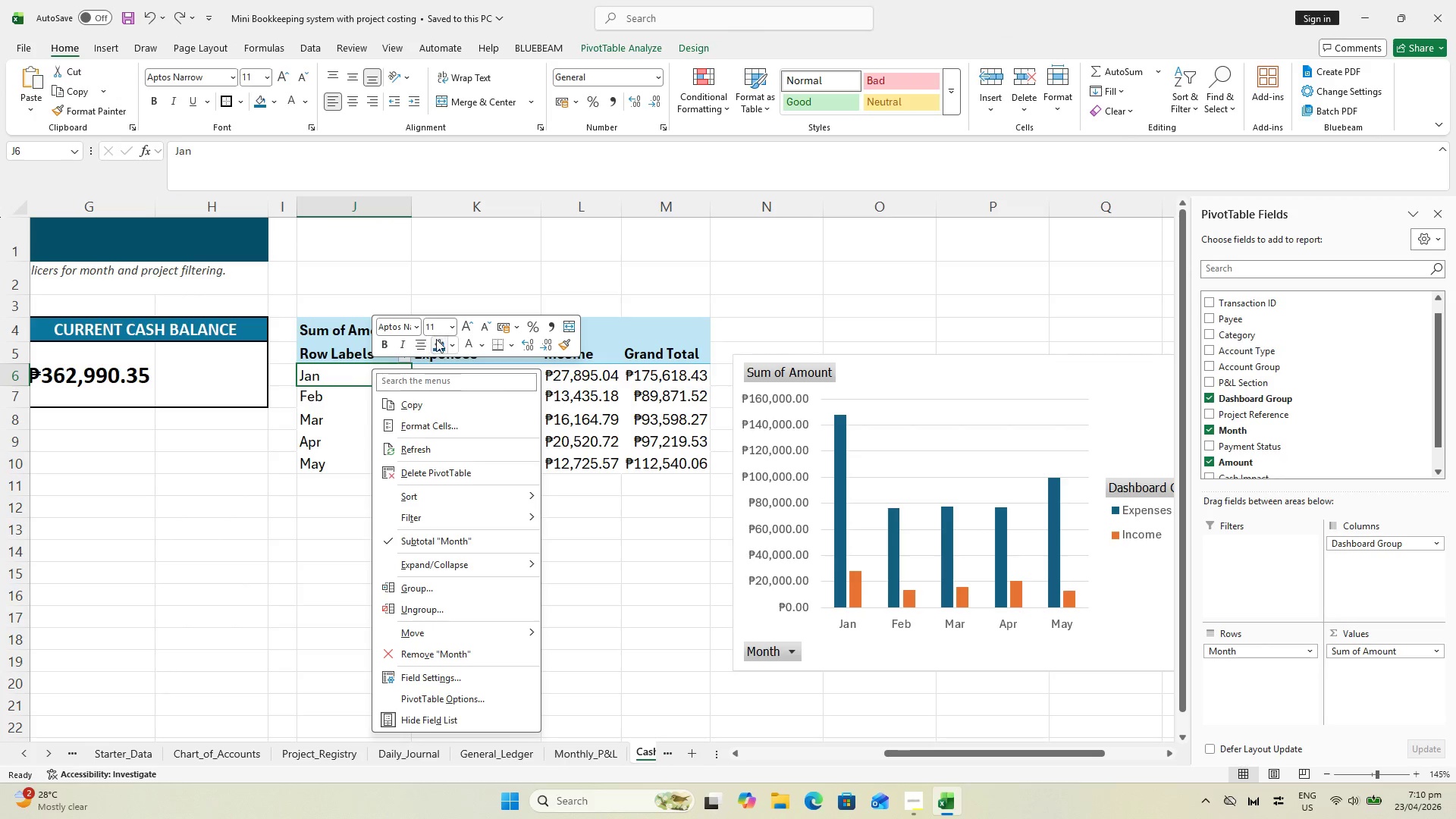 
mouse_move([619, 466])
 